 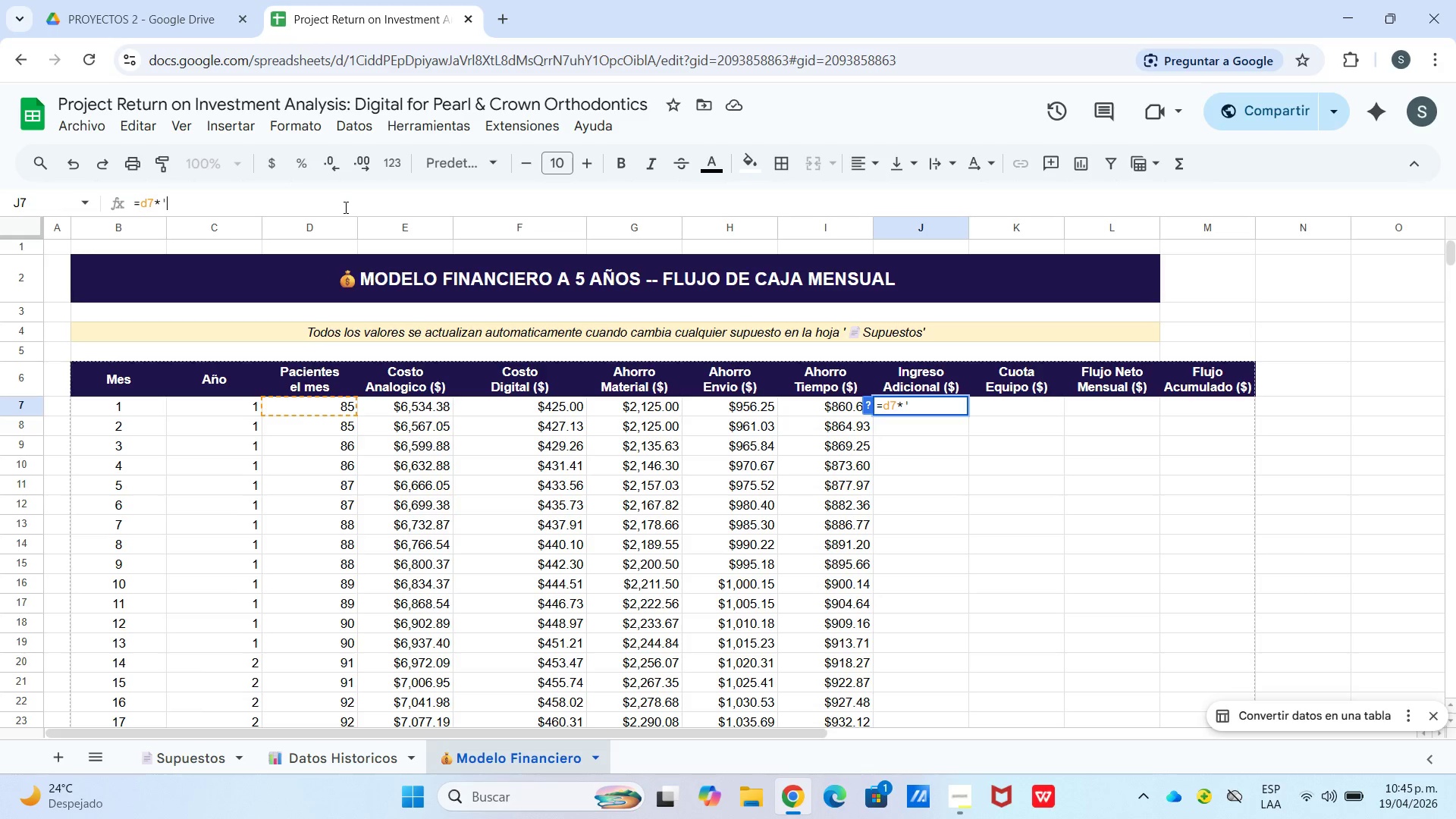 
key(Meta+MetaLeft)
 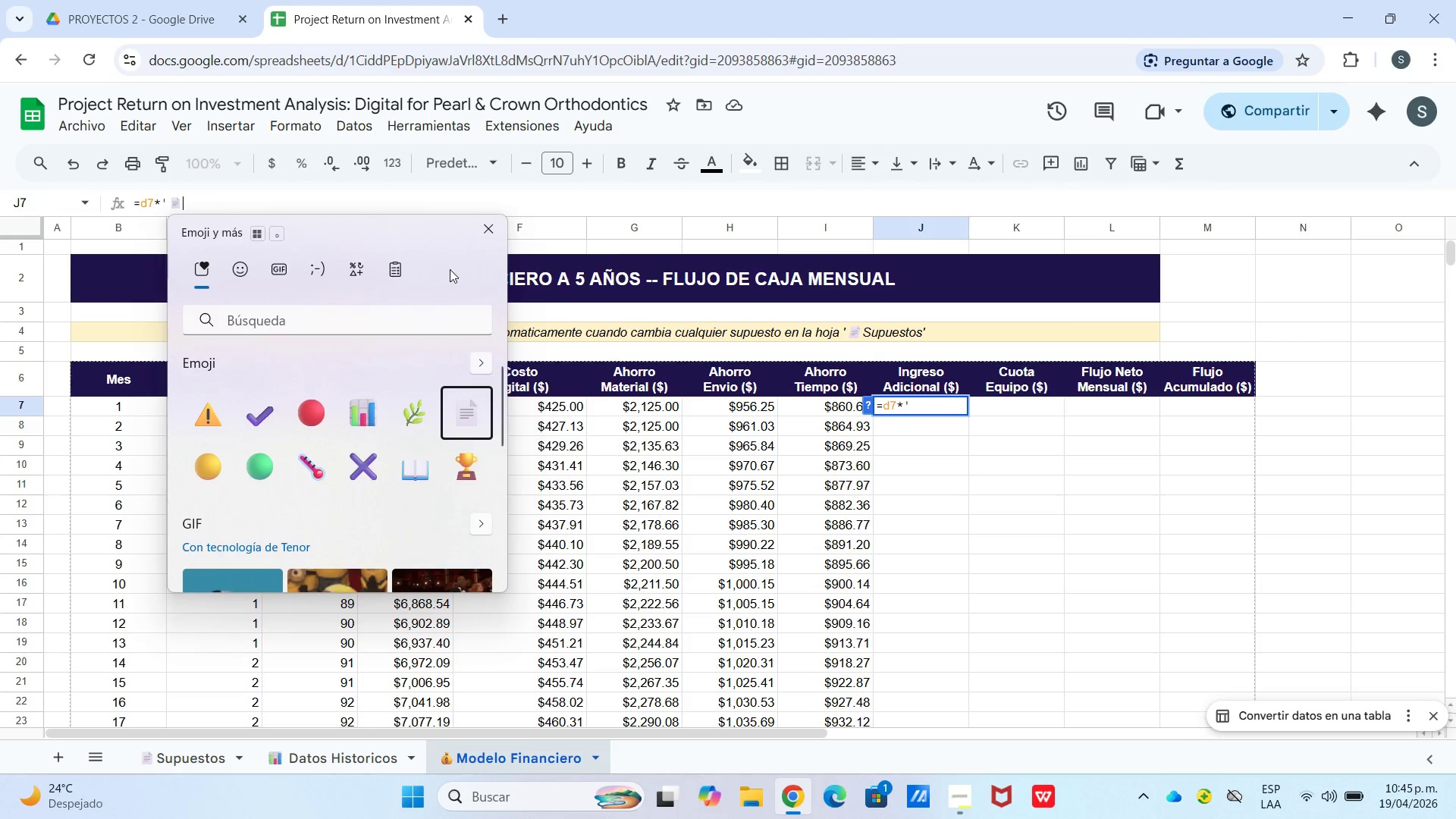 
key(Meta+Period)
 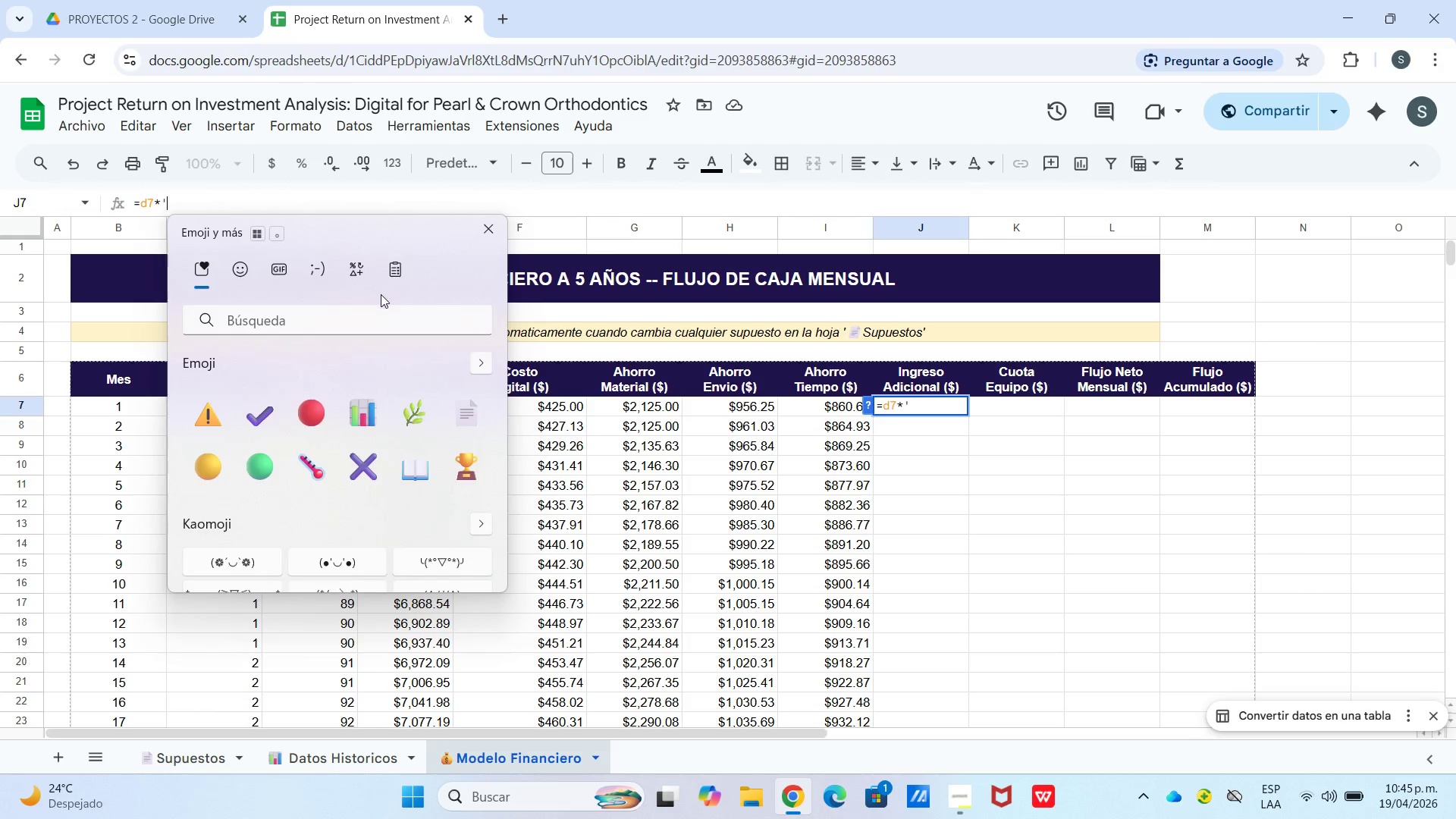 
left_click([487, 233])
 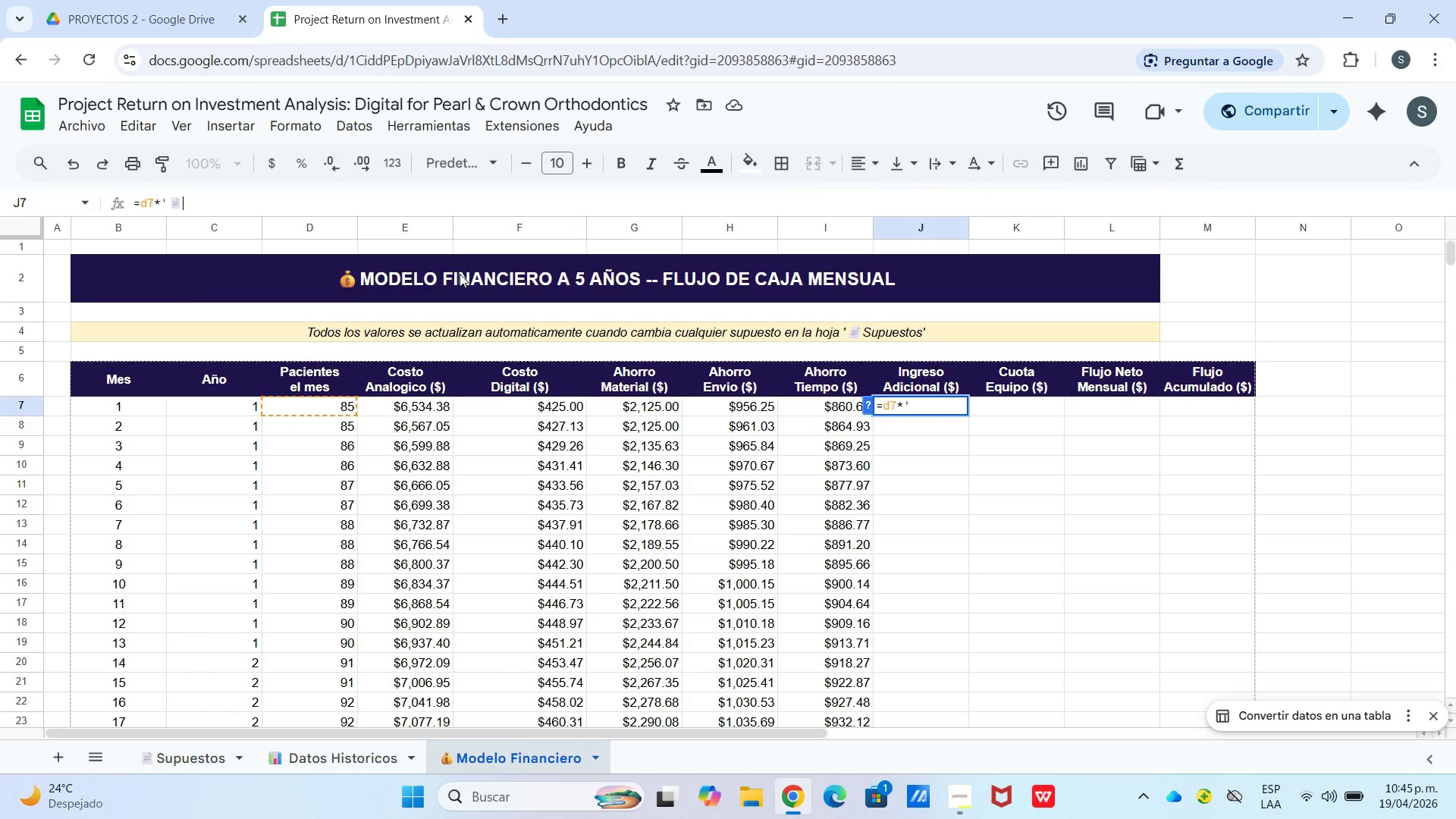 
type(Supuestos)
 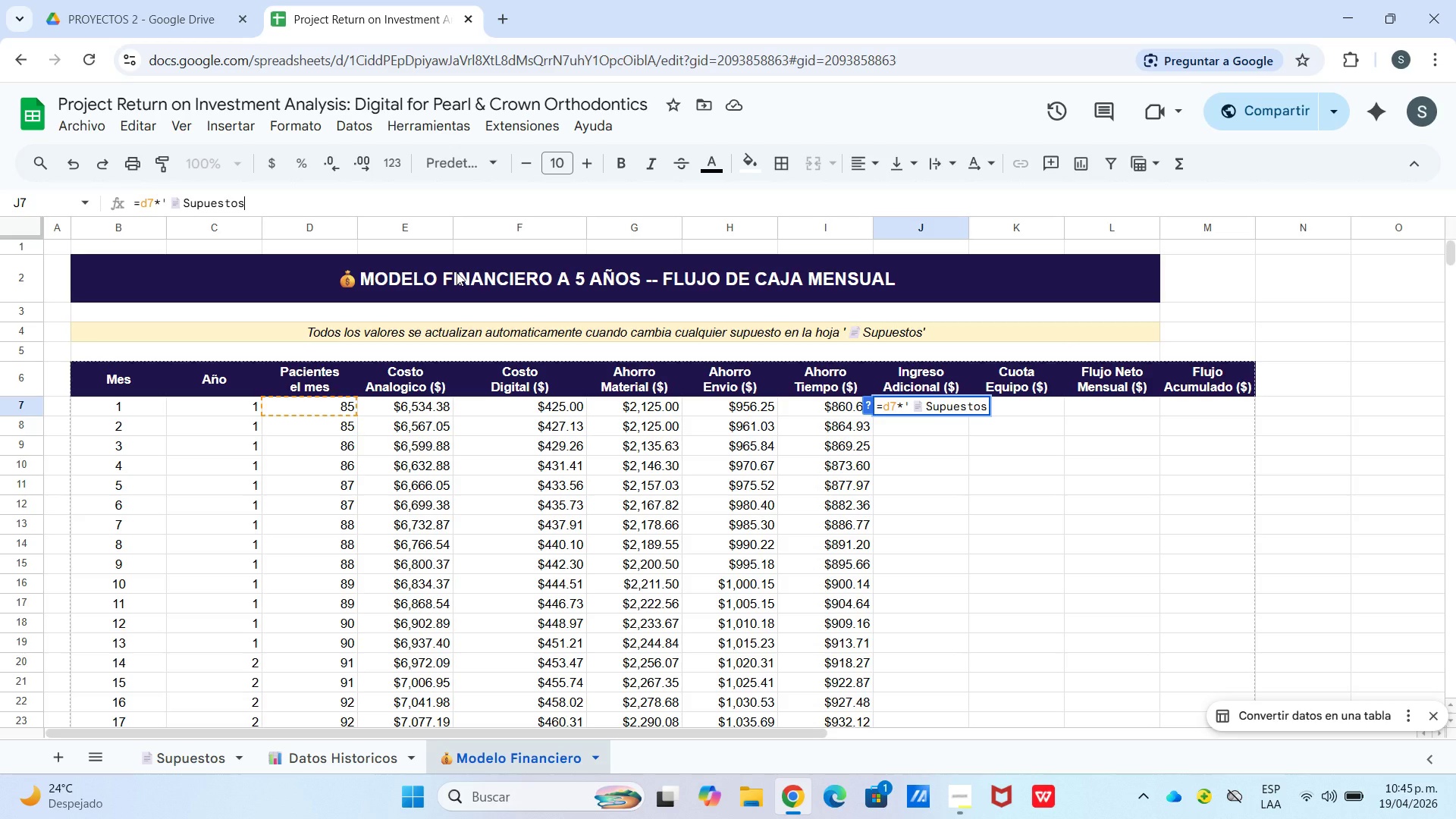 
type([!c26*[)
 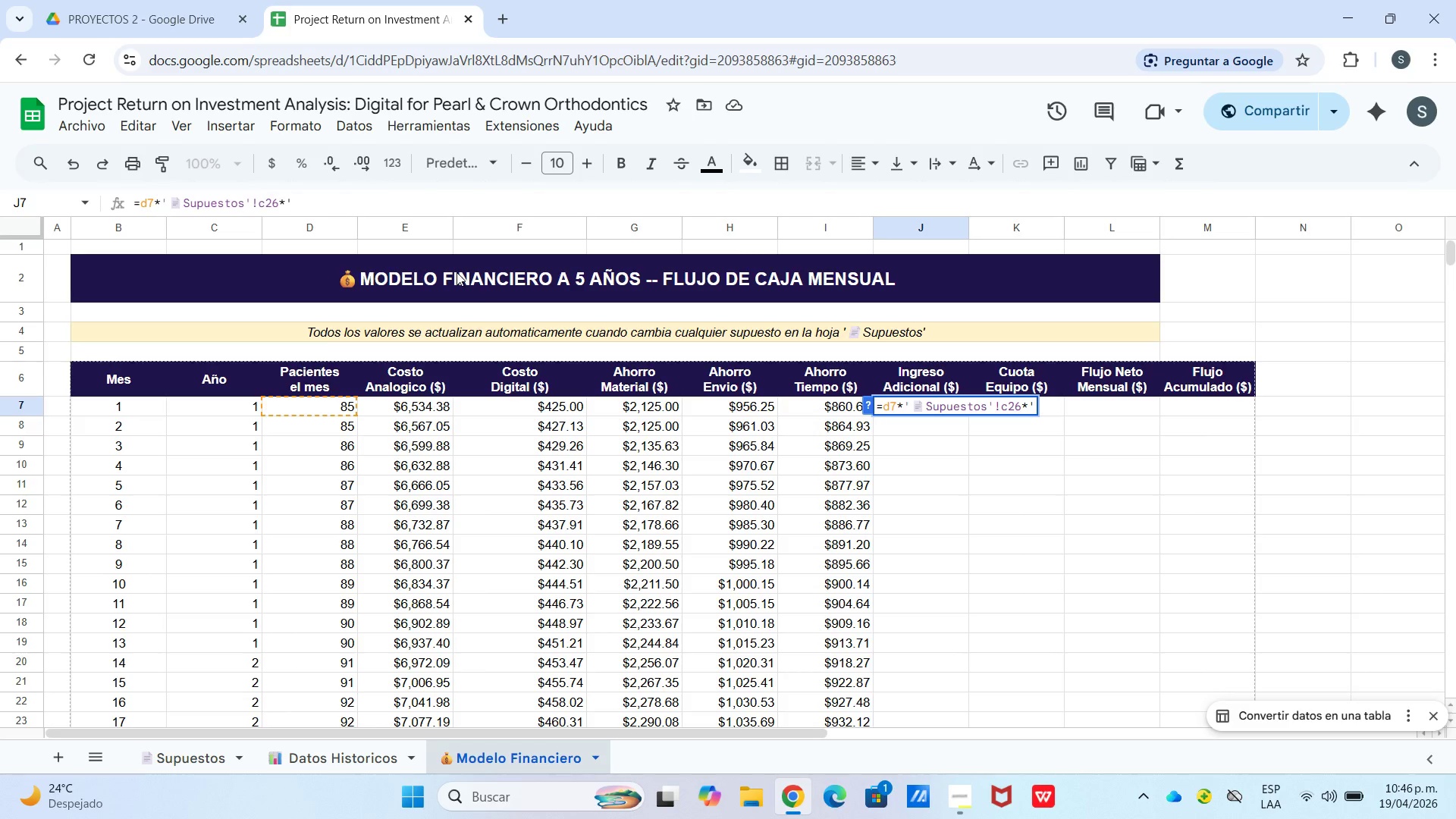 
left_click_drag(start_coordinate=[174, 199], to_coordinate=[246, 207])
 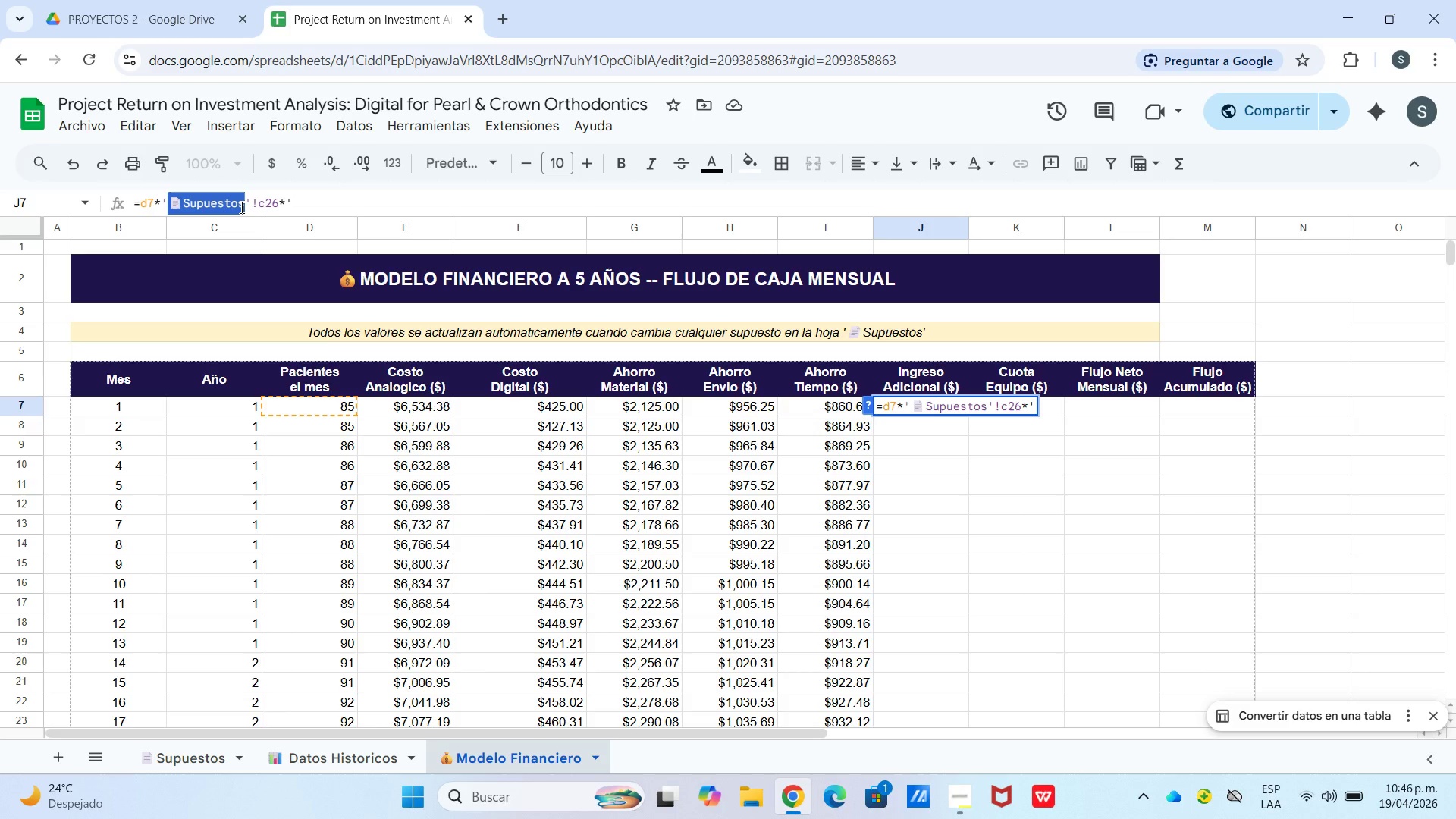 
key(Control+C)
 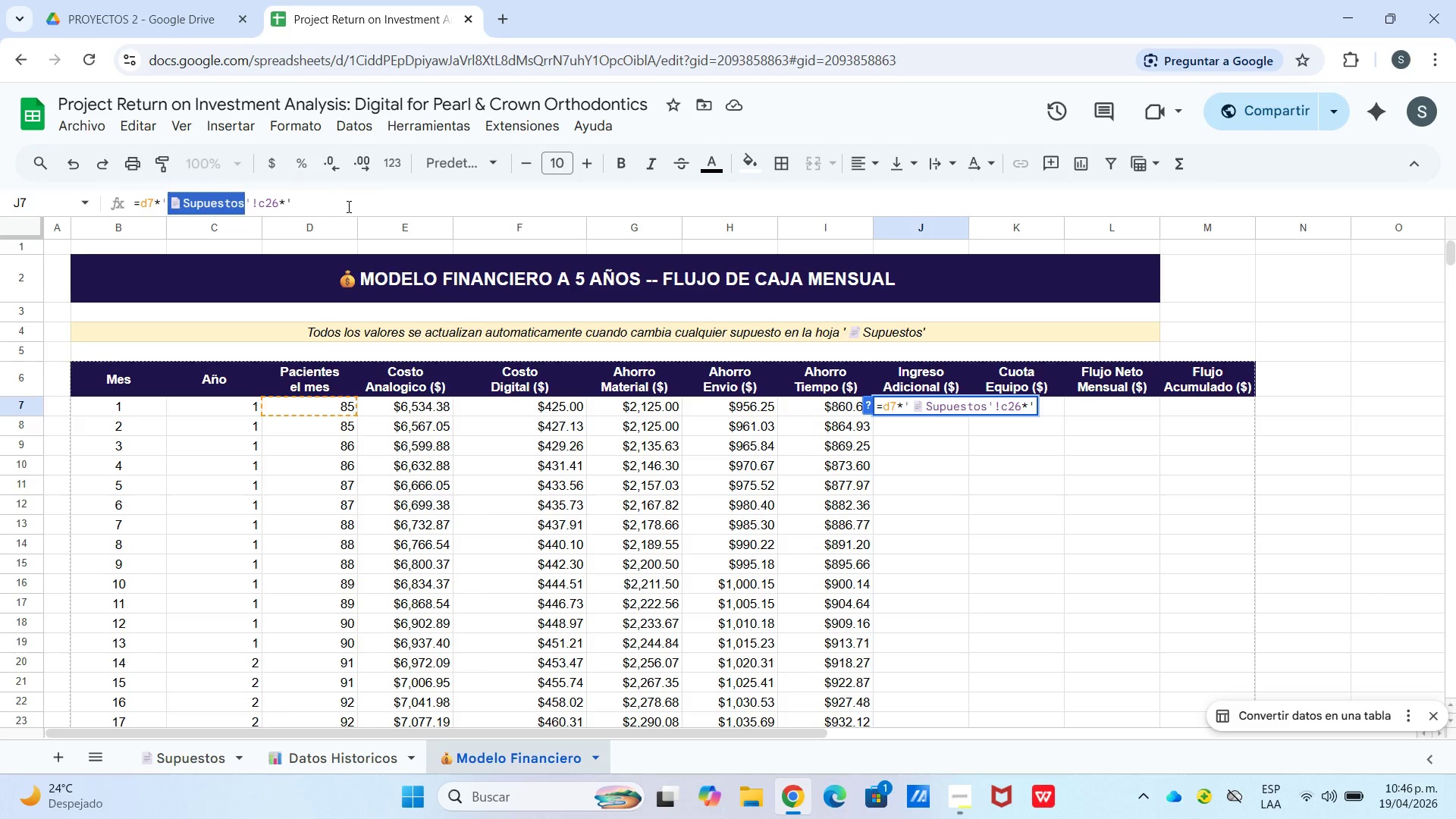 
left_click([347, 206])
 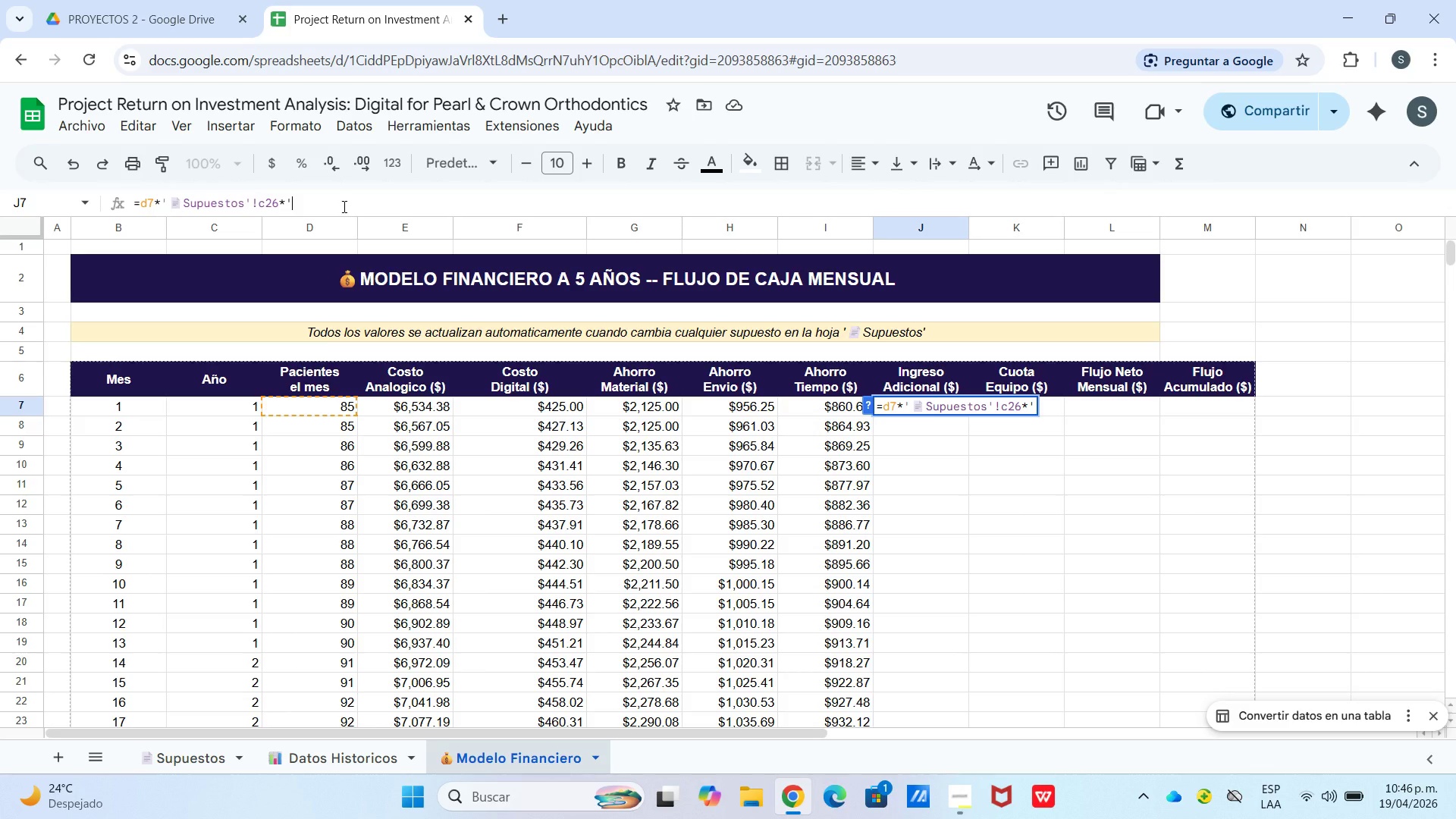 
key(BracketLeft)
 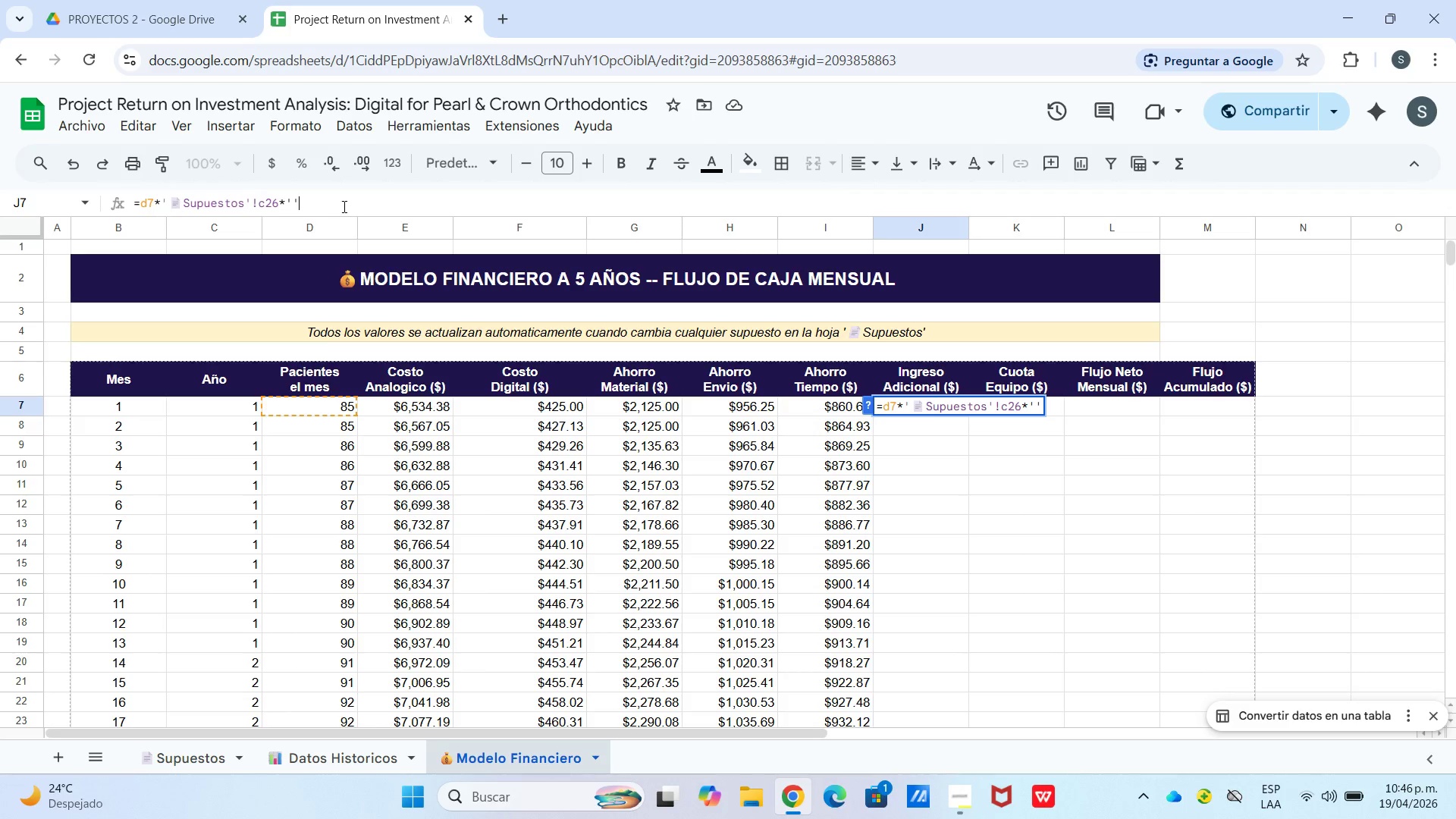 
key(Control+V)
 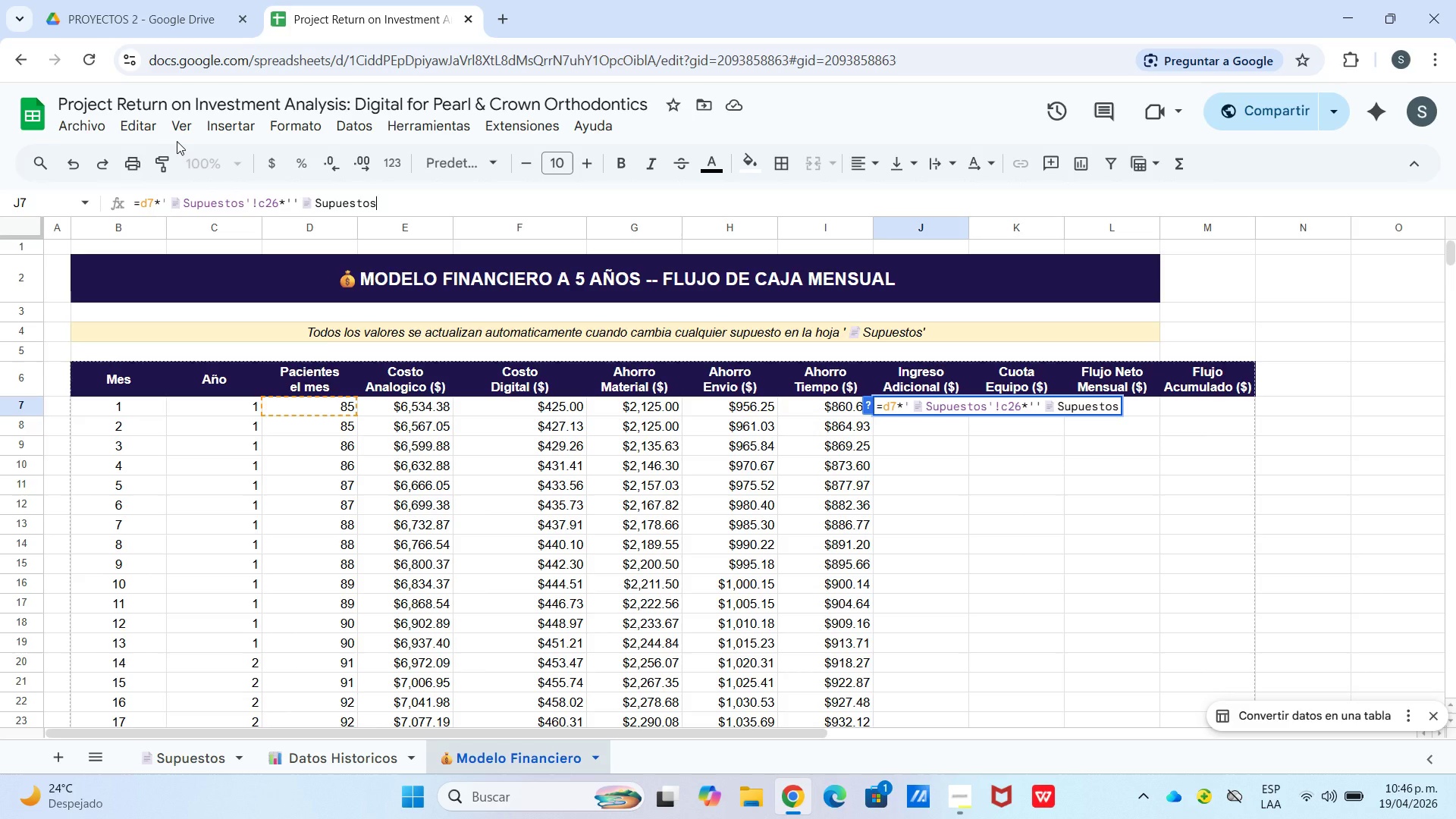 
key(BracketLeft)
 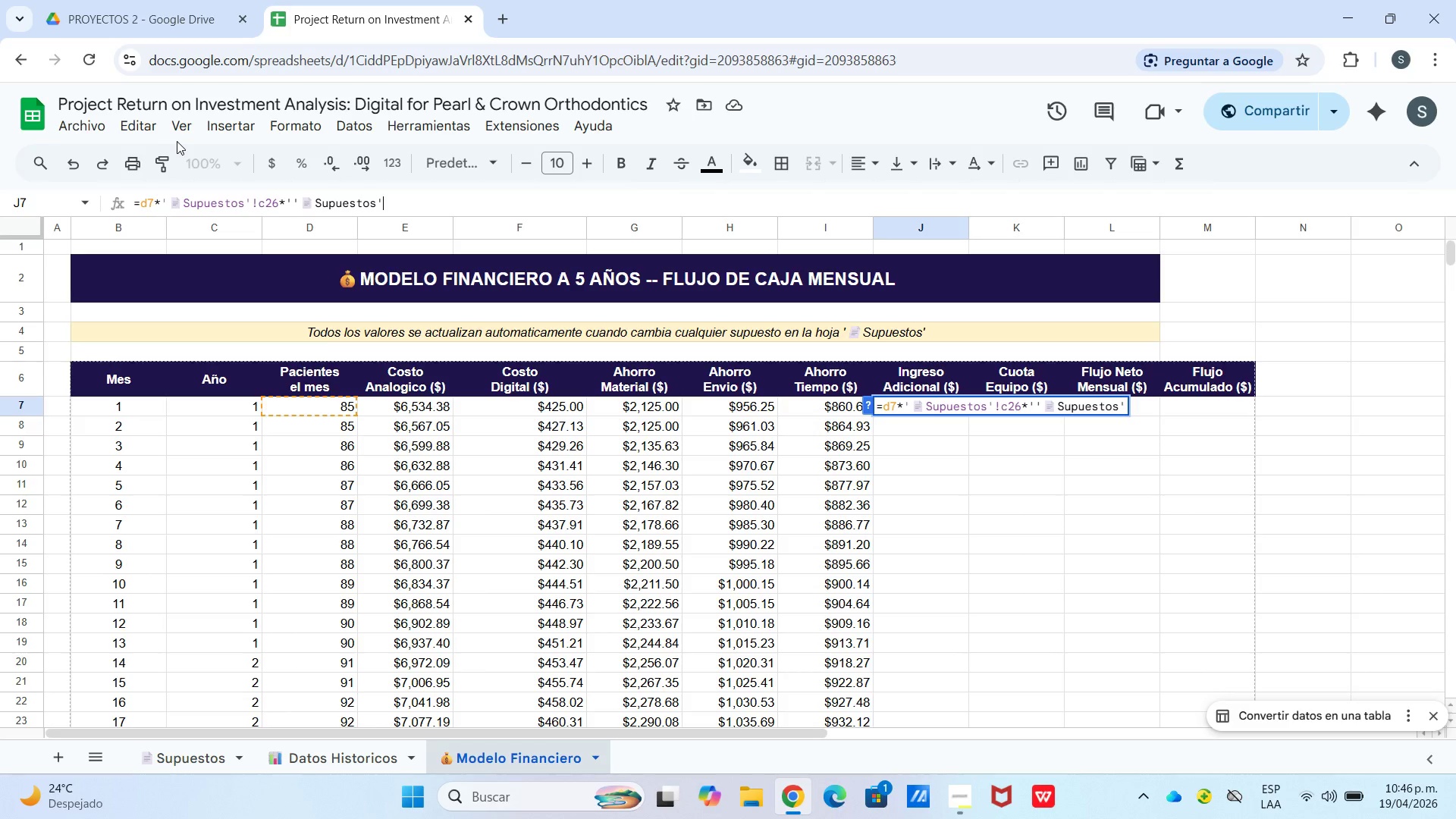 
wait(6.3)
 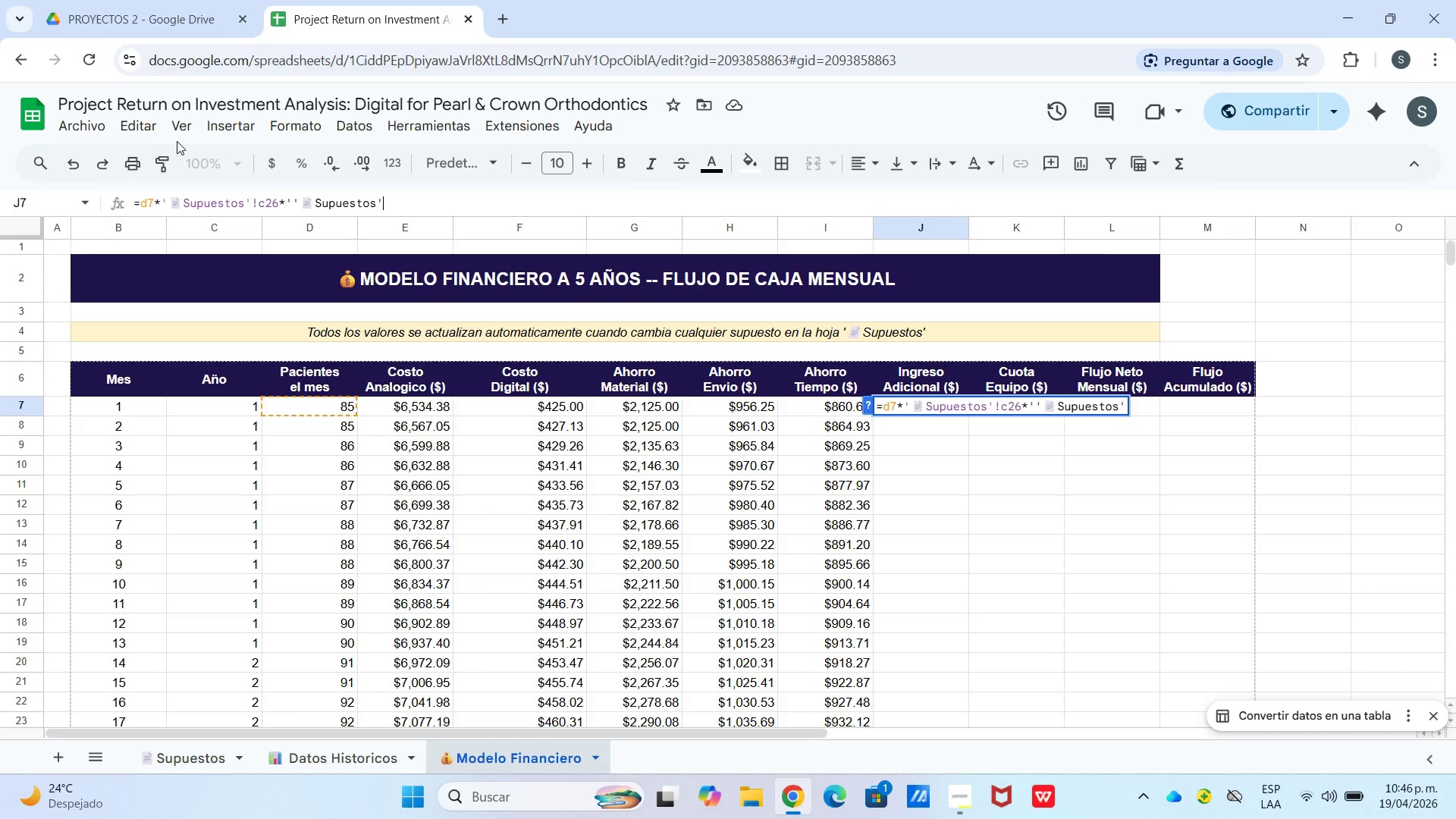 
type(!c22)
 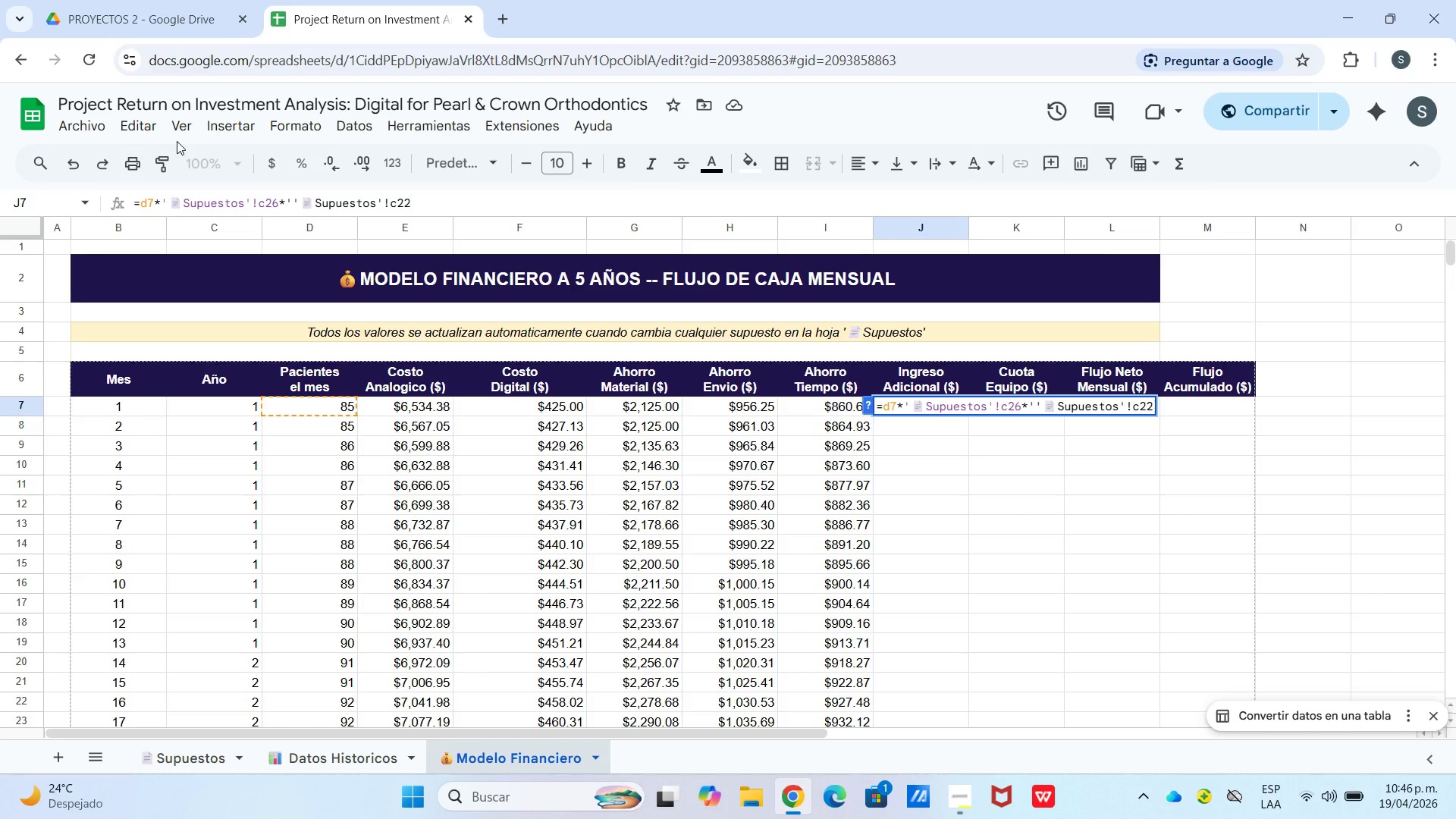 
key(Backspace)
 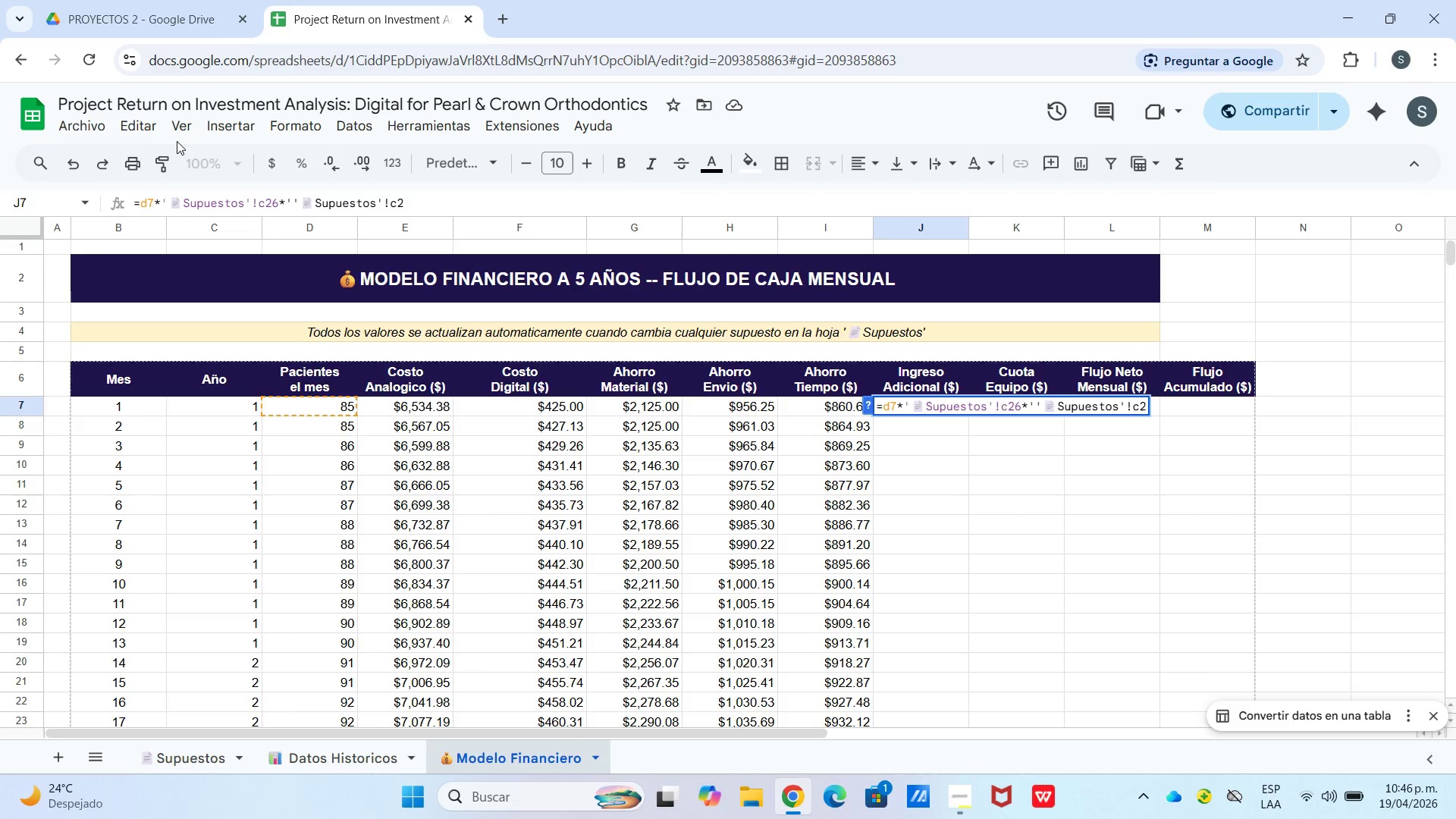 
key(7)
 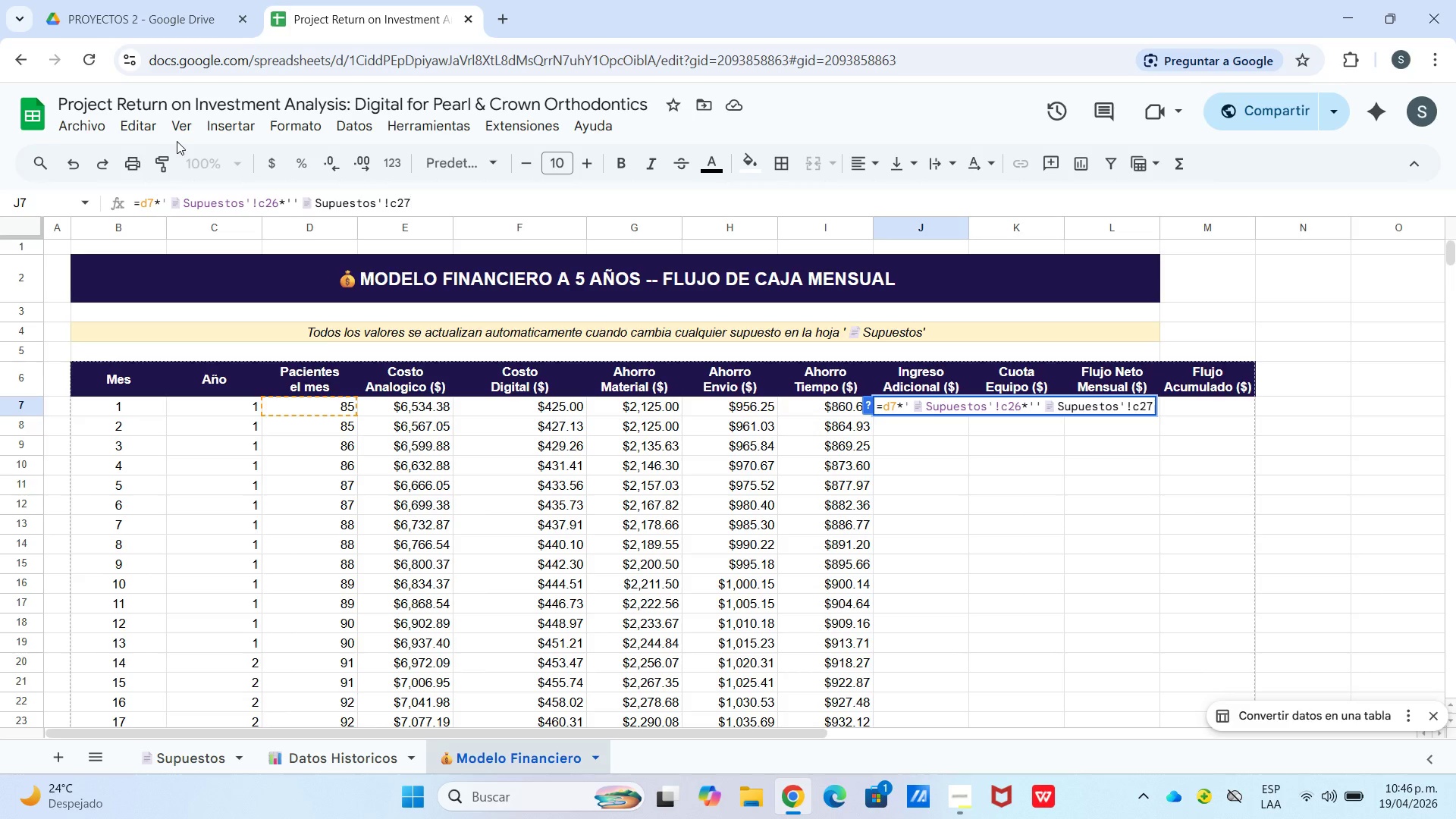 
wait(8.77)
 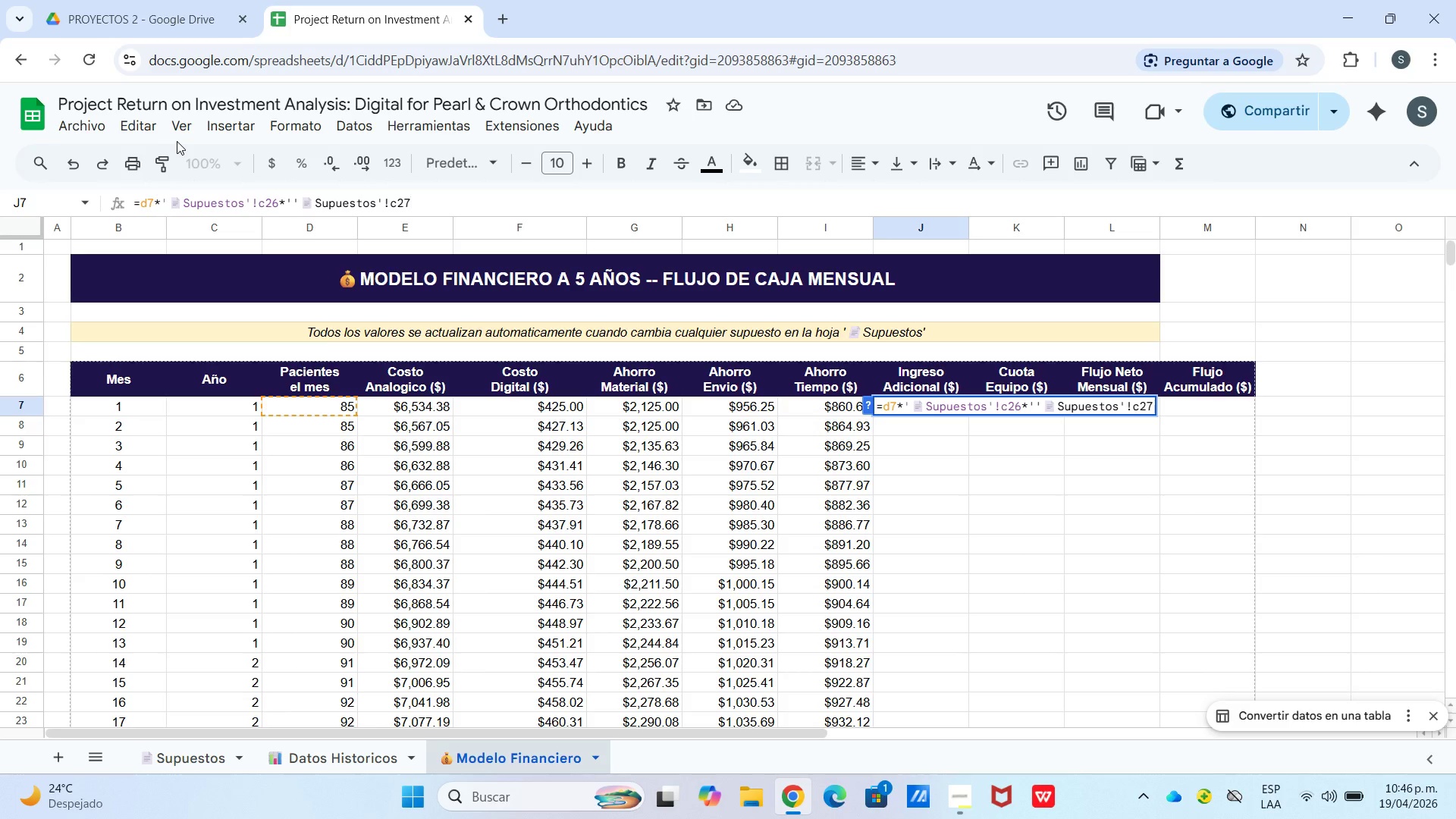 
key(Enter)
 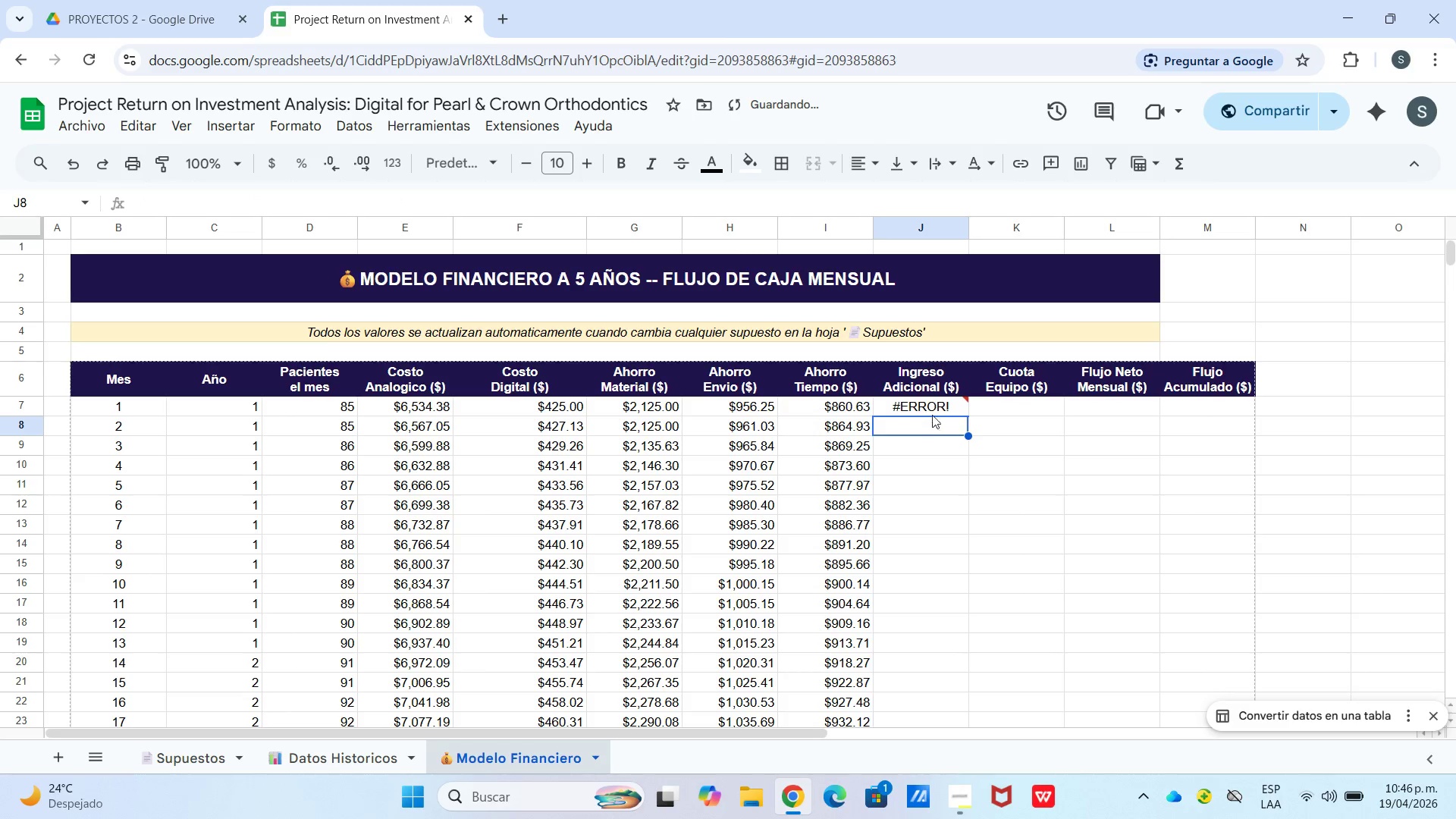 
left_click([924, 402])
 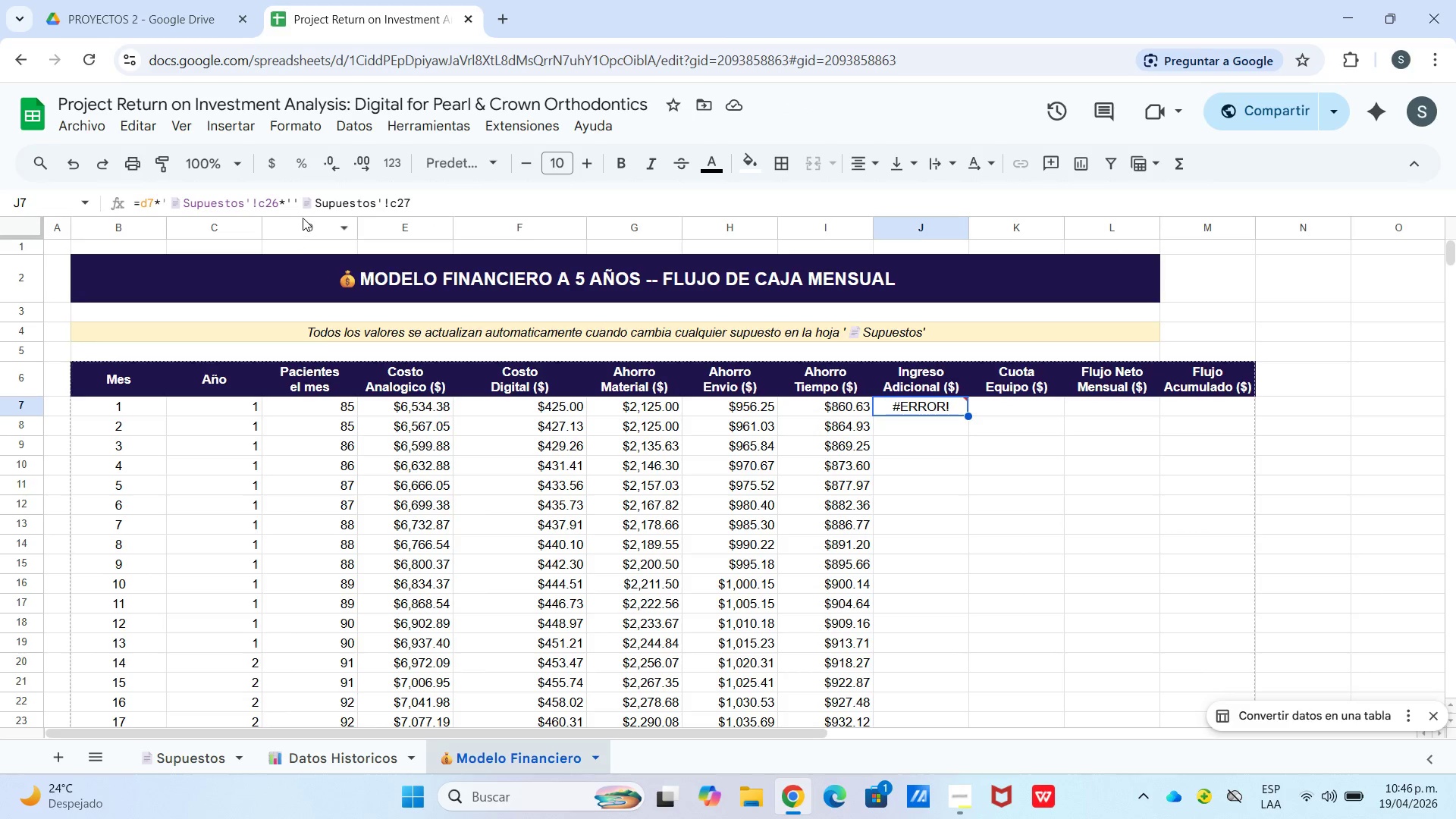 
wait(7.78)
 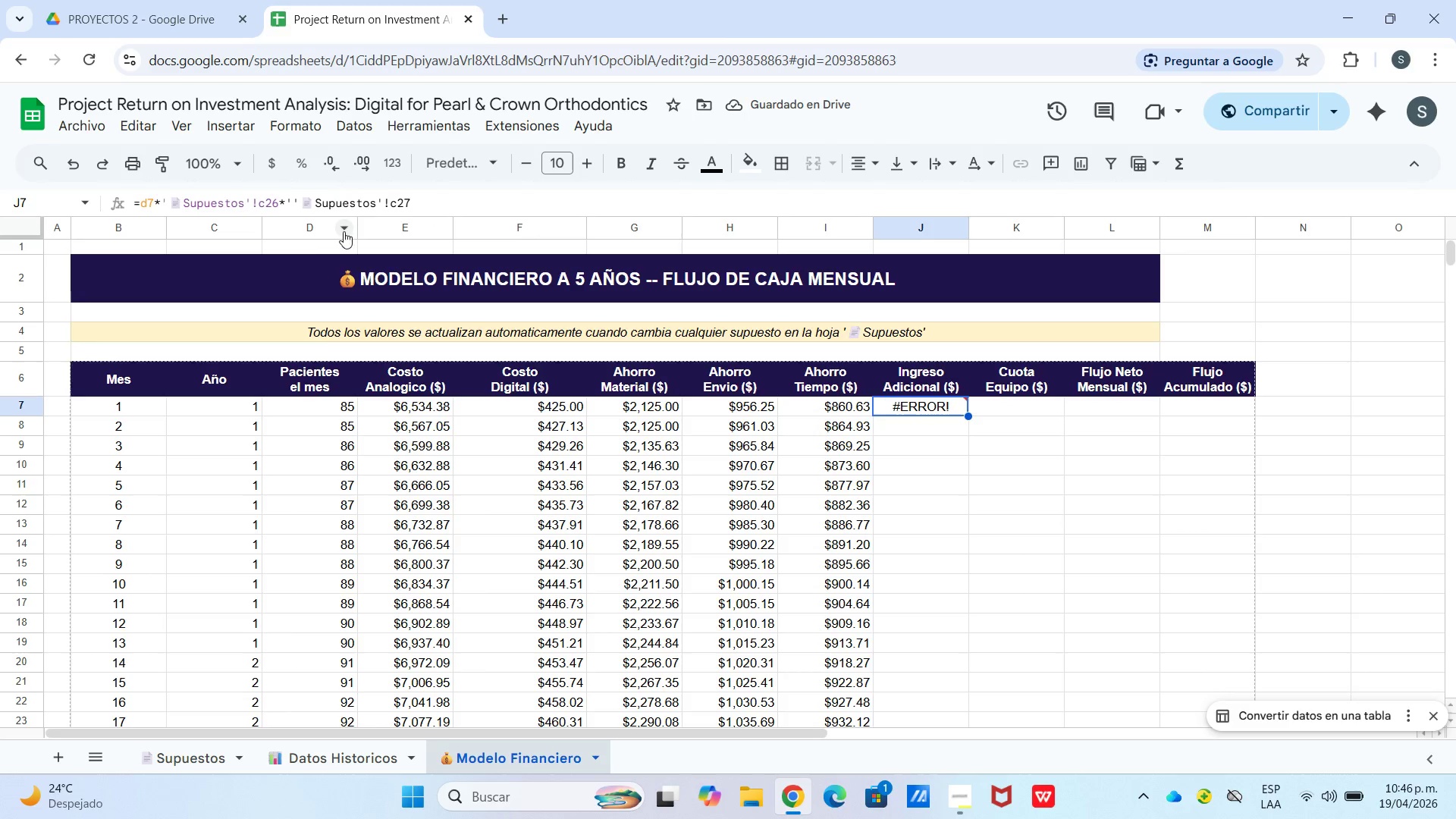 
left_click([376, 209])
 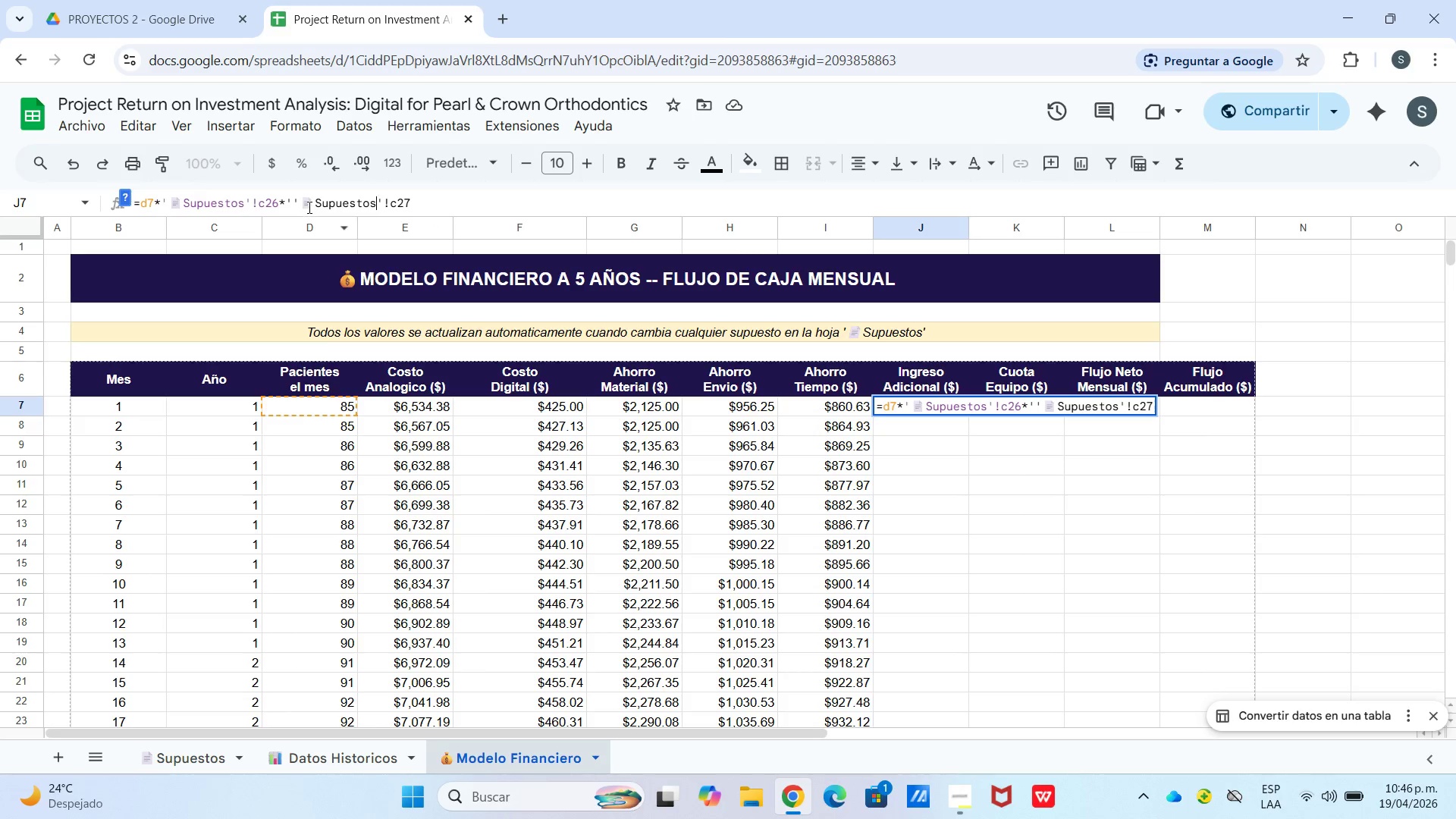 
left_click([301, 202])
 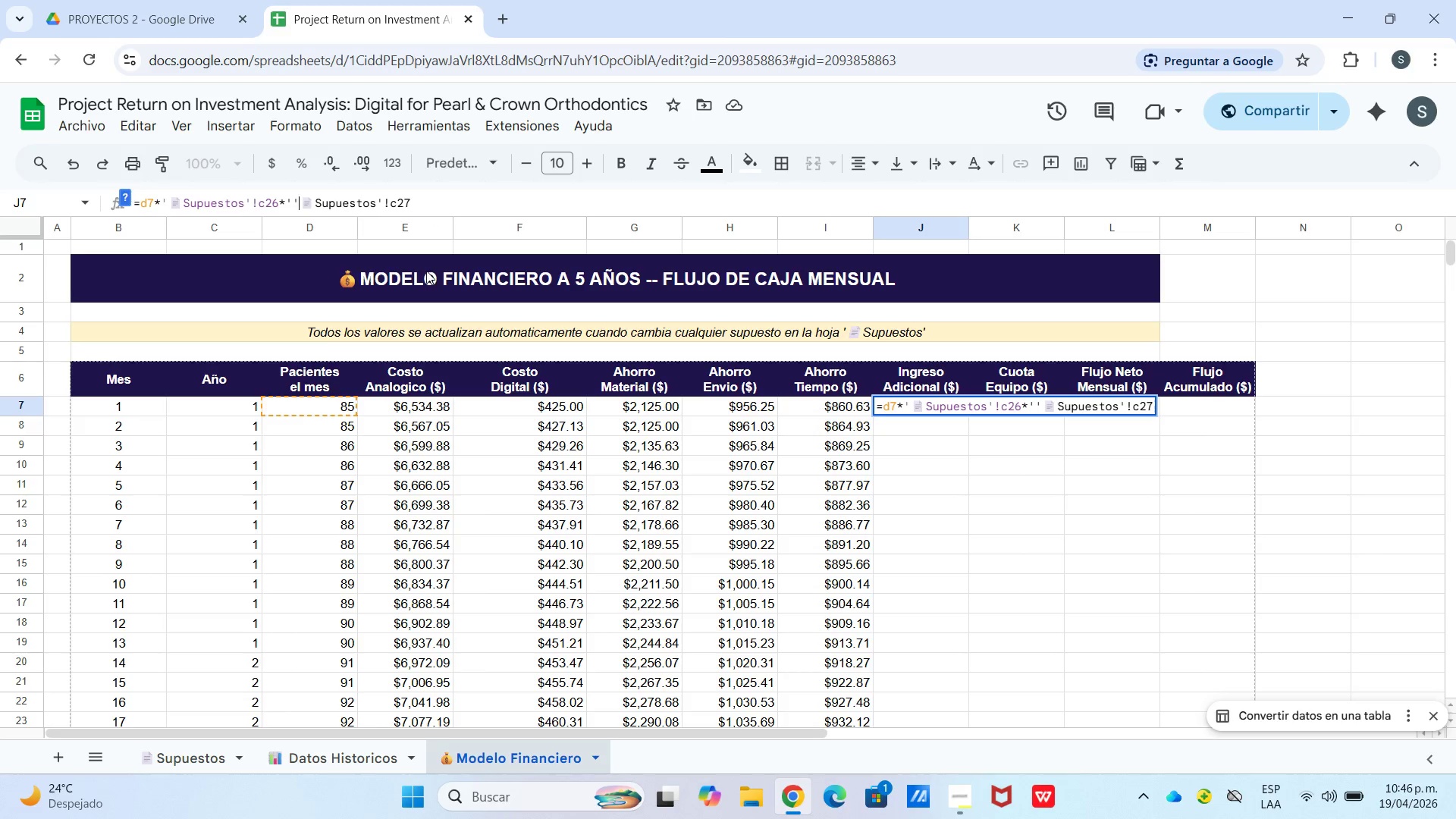 
key(Backspace)
 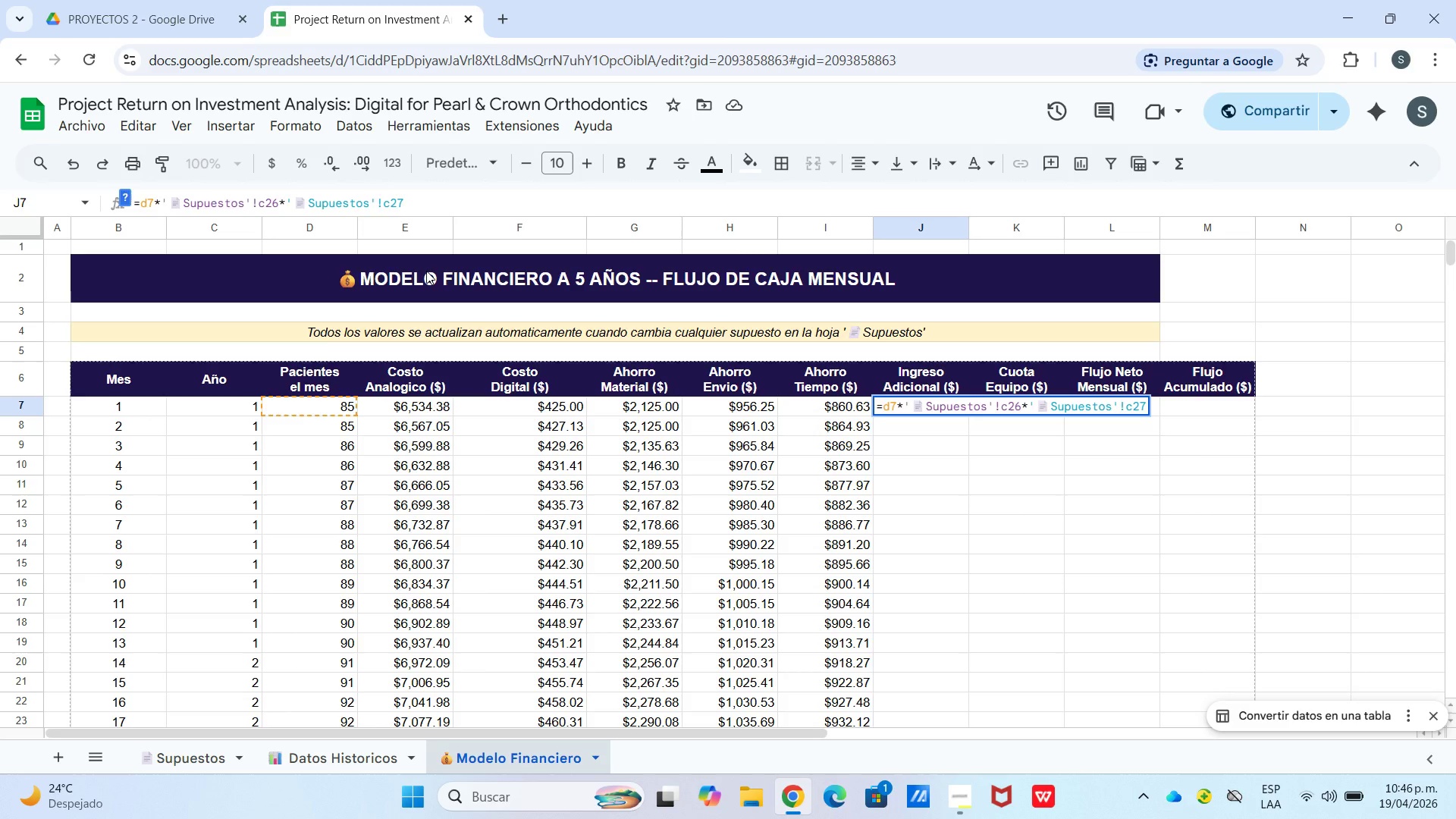 
key(Enter)
 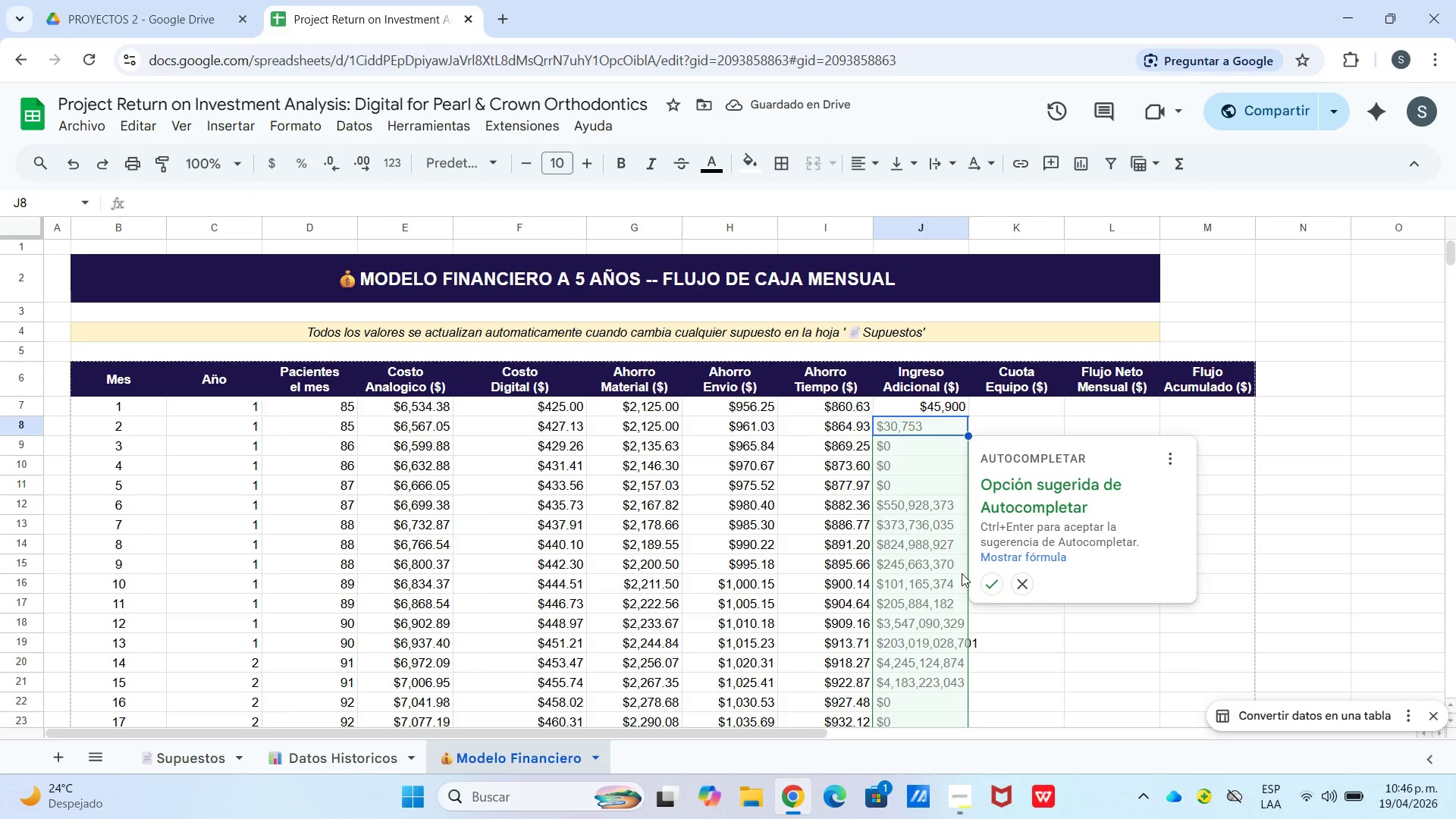 
left_click([1021, 585])
 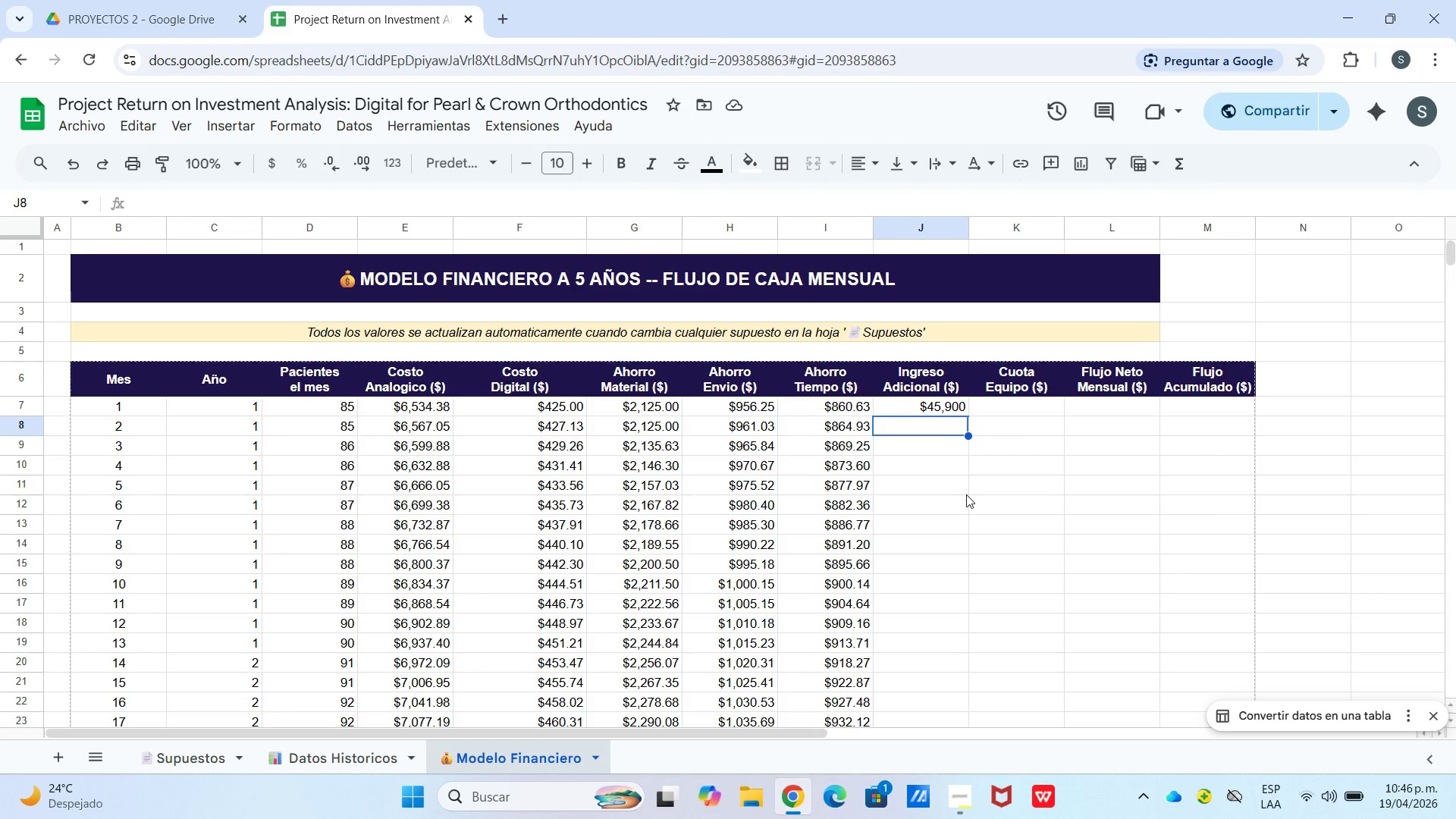 
left_click([954, 493])
 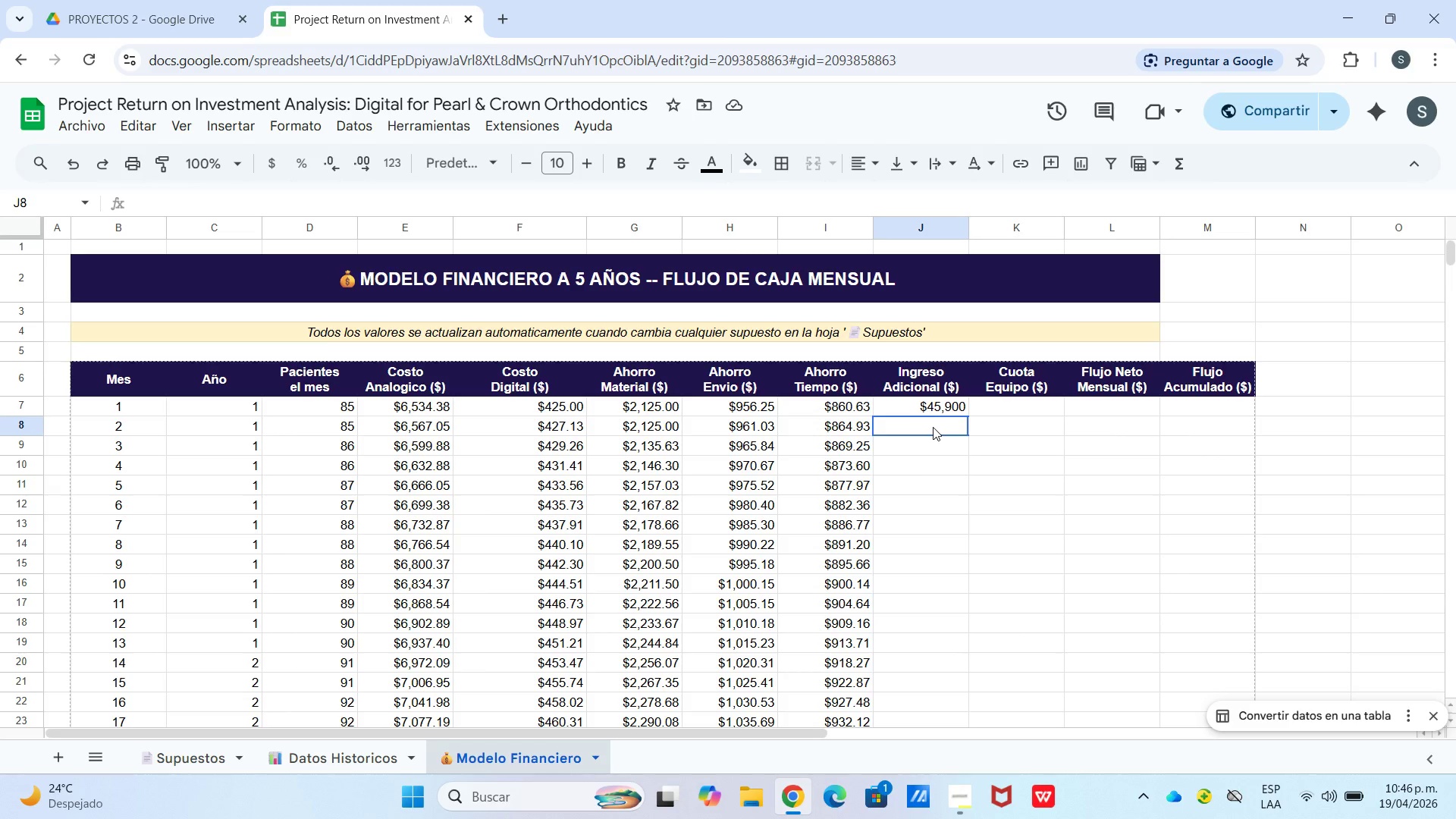 
double_click([933, 427])
 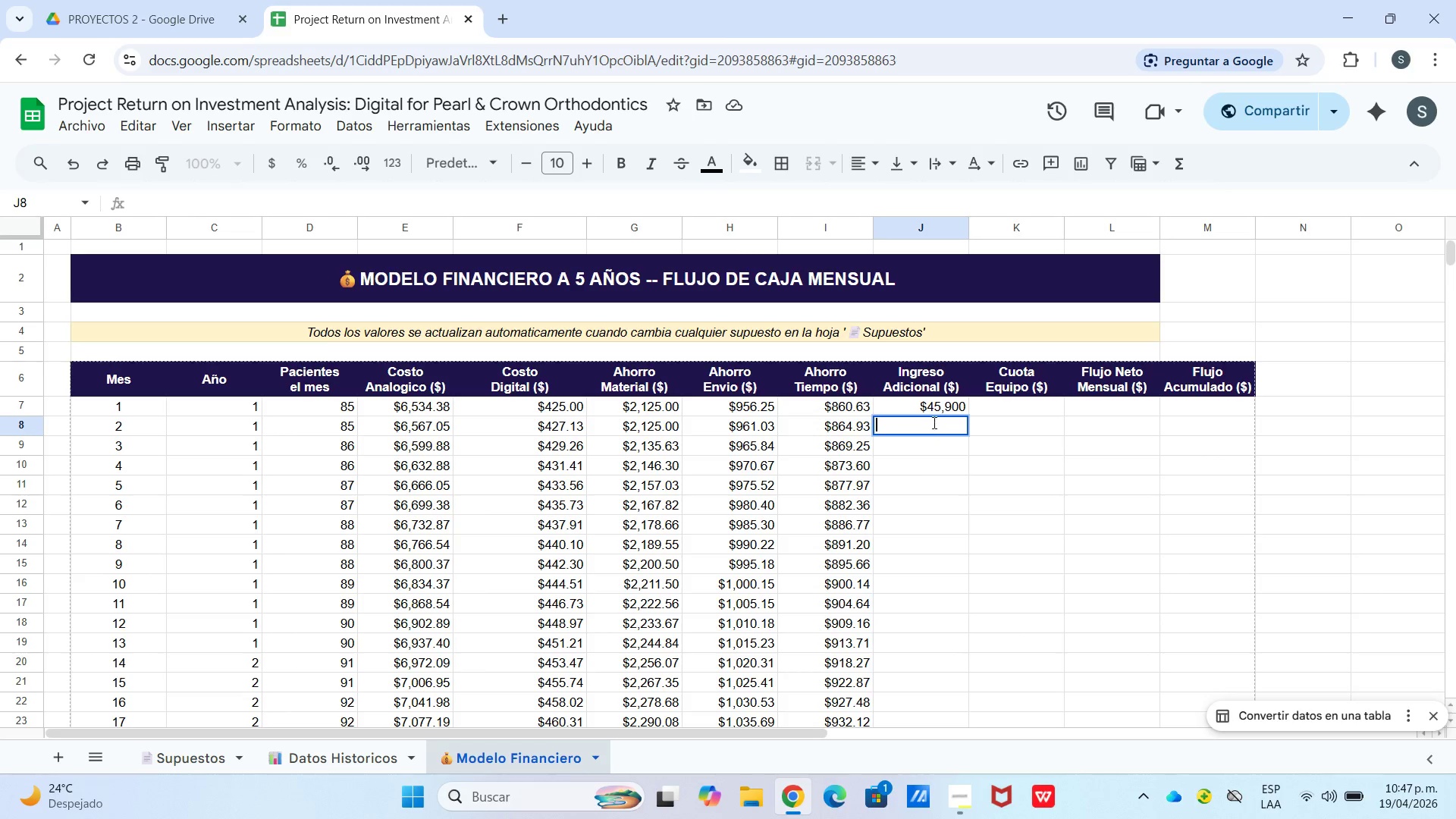 
left_click([930, 410])
 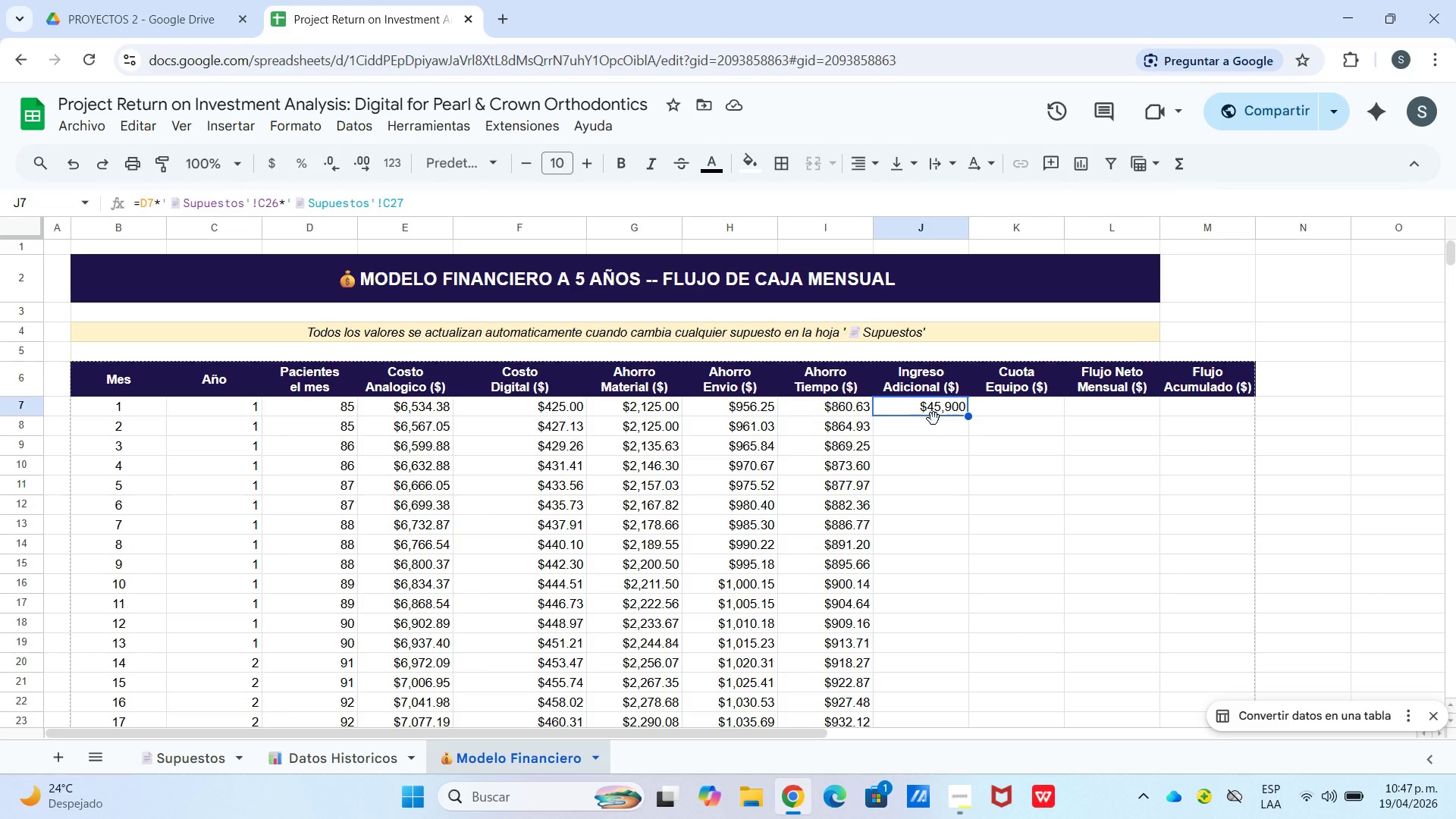 
left_click([941, 426])
 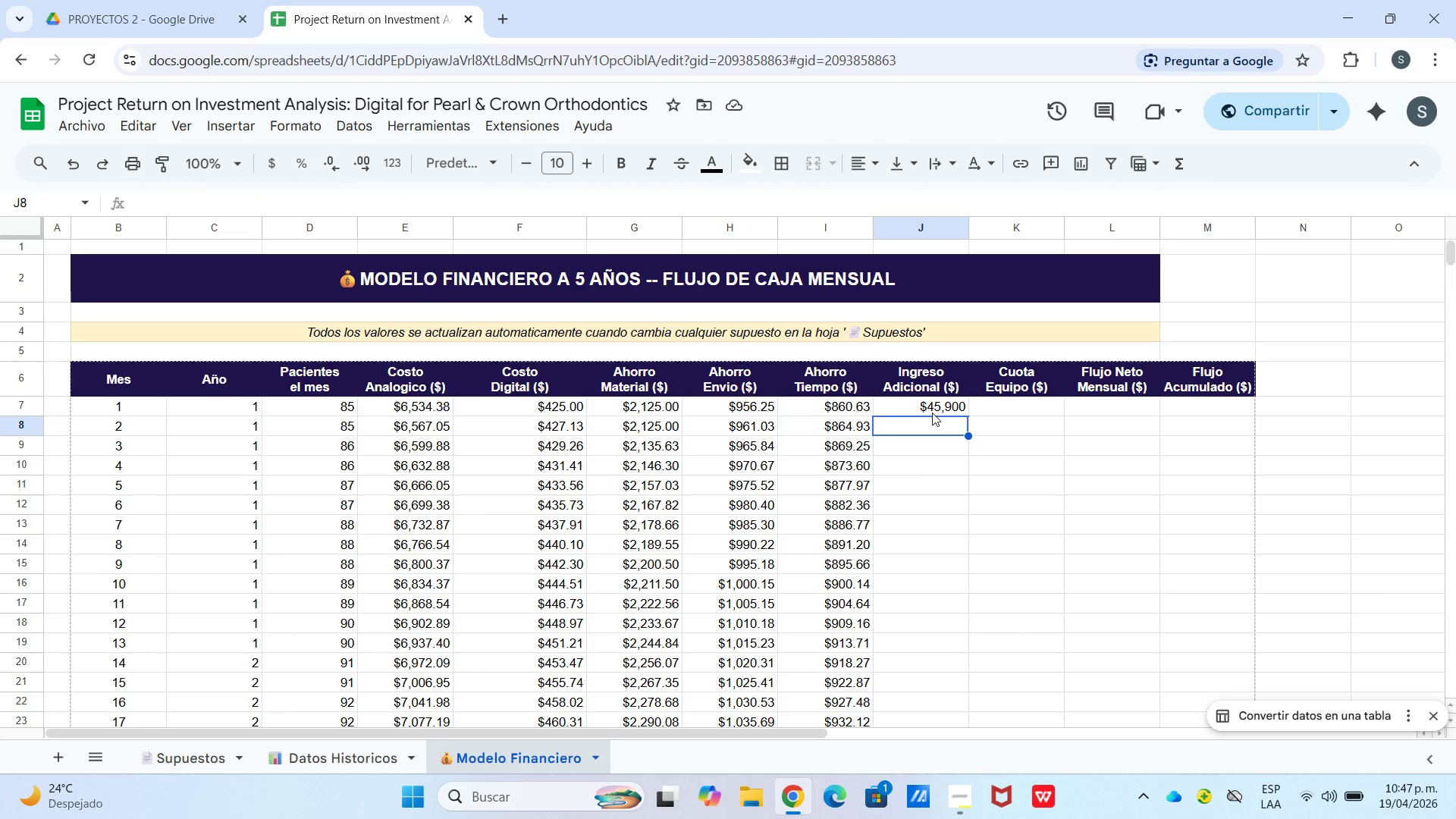 
left_click([924, 410])
 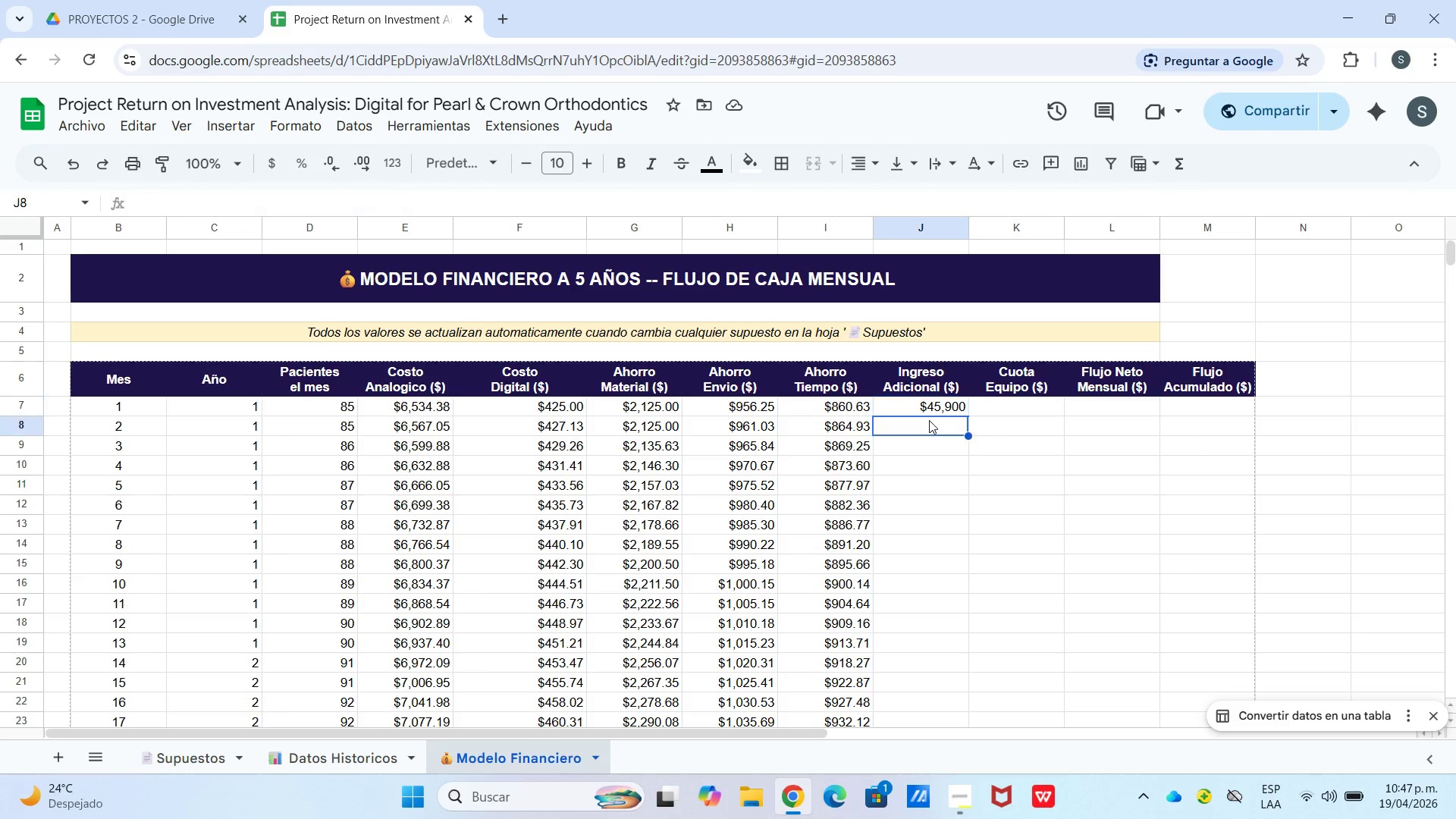 
double_click([929, 420])
 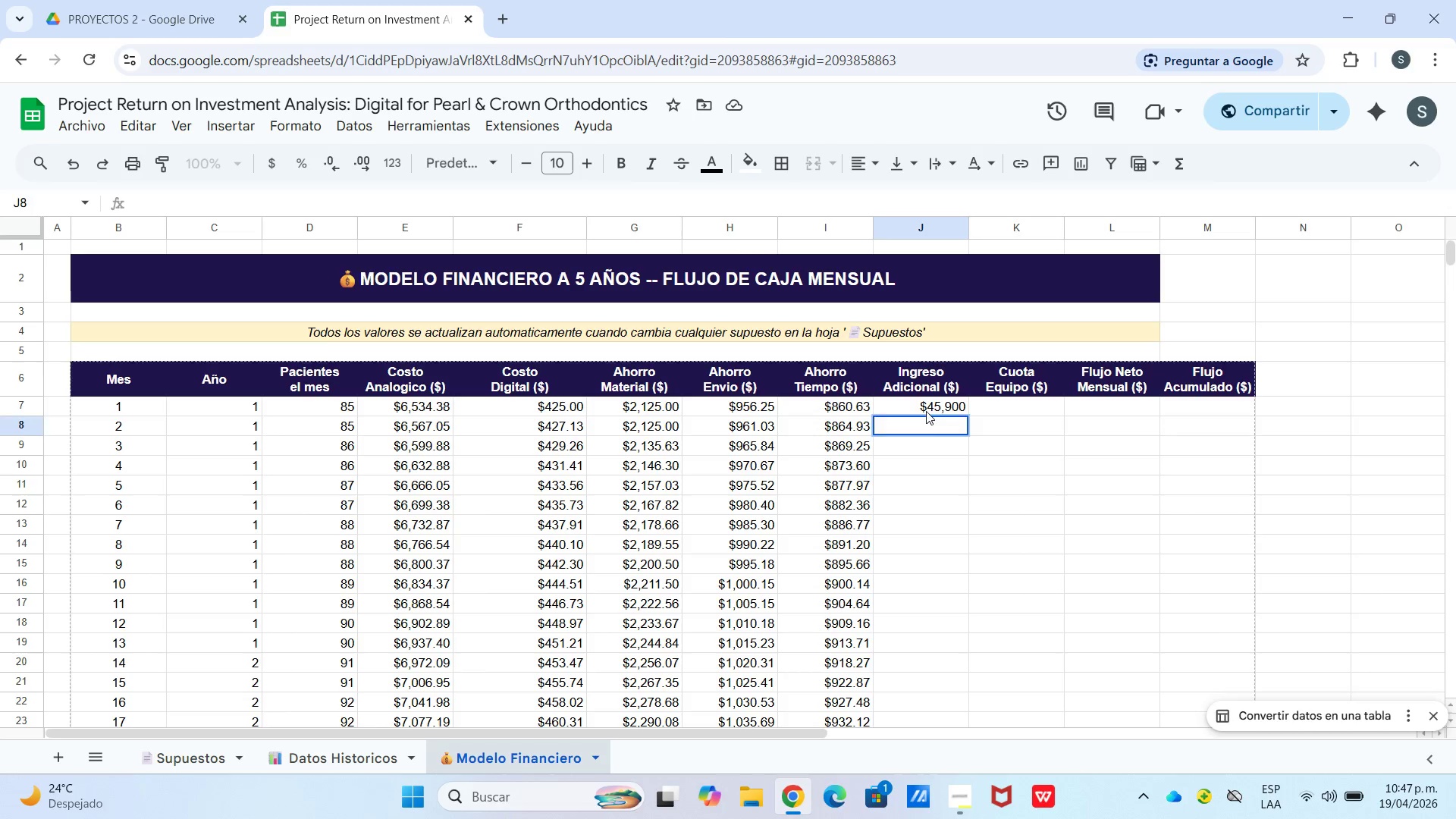 
double_click([926, 410])
 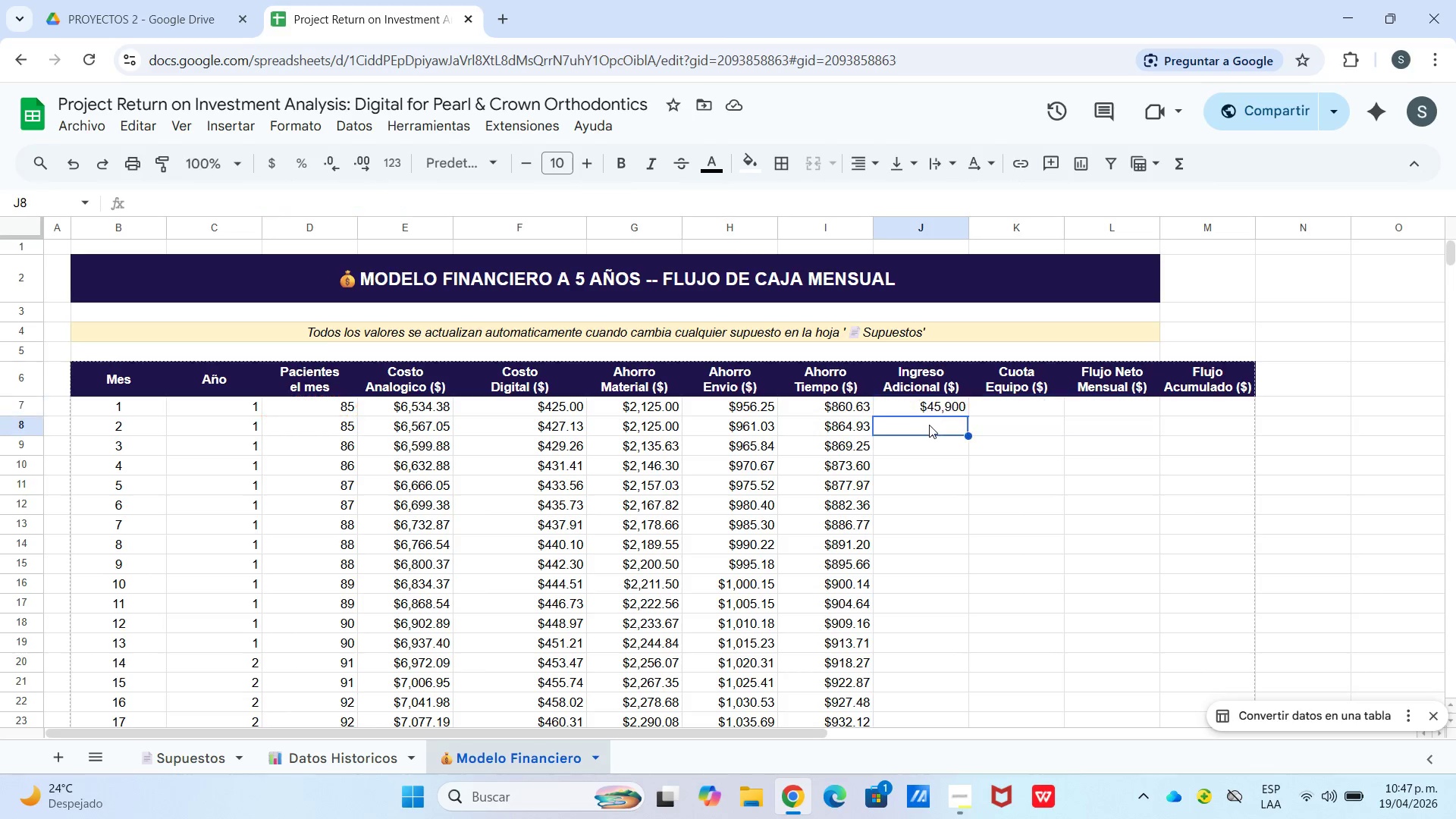 
double_click([929, 425])
 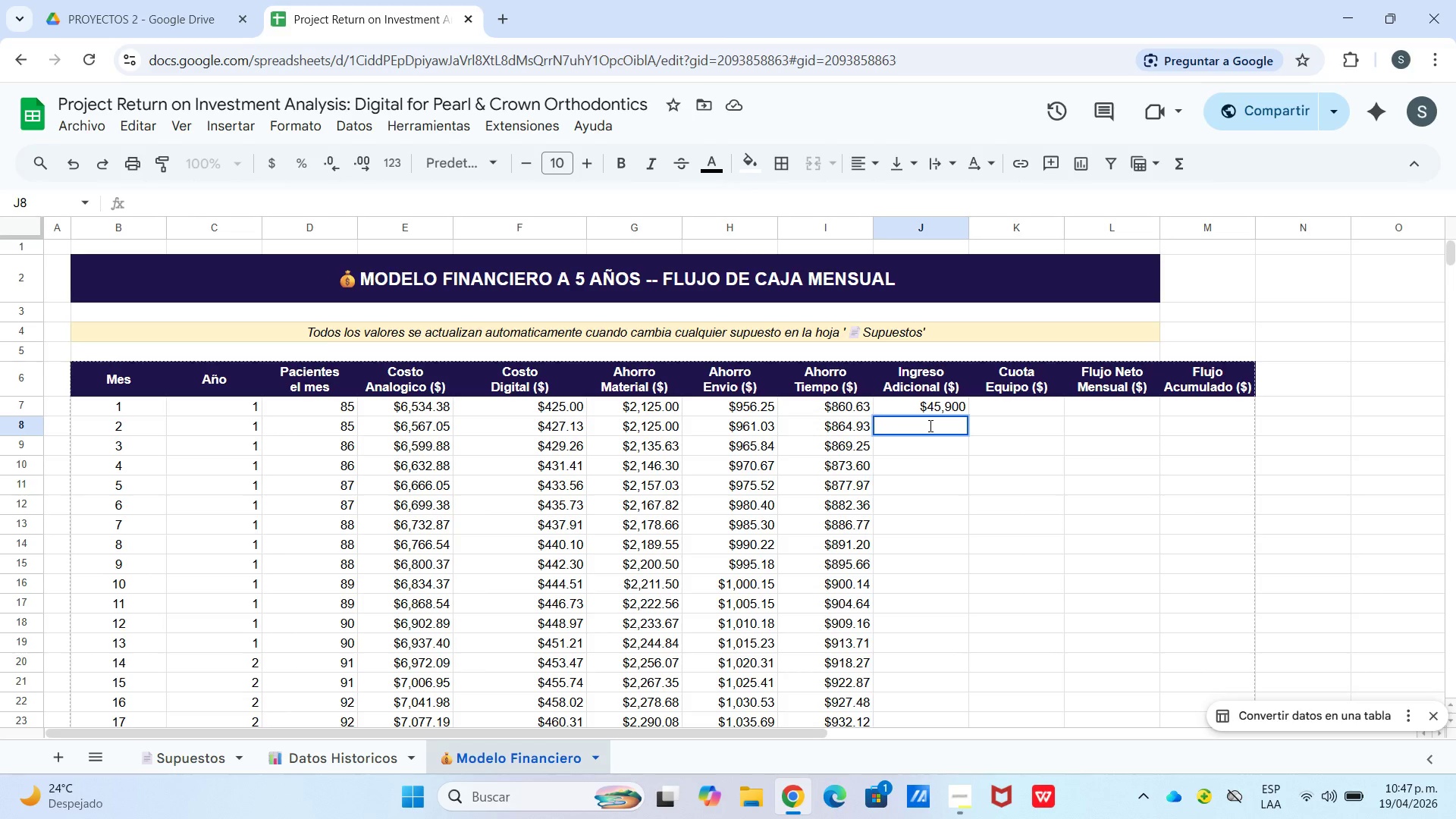 
wait(16.36)
 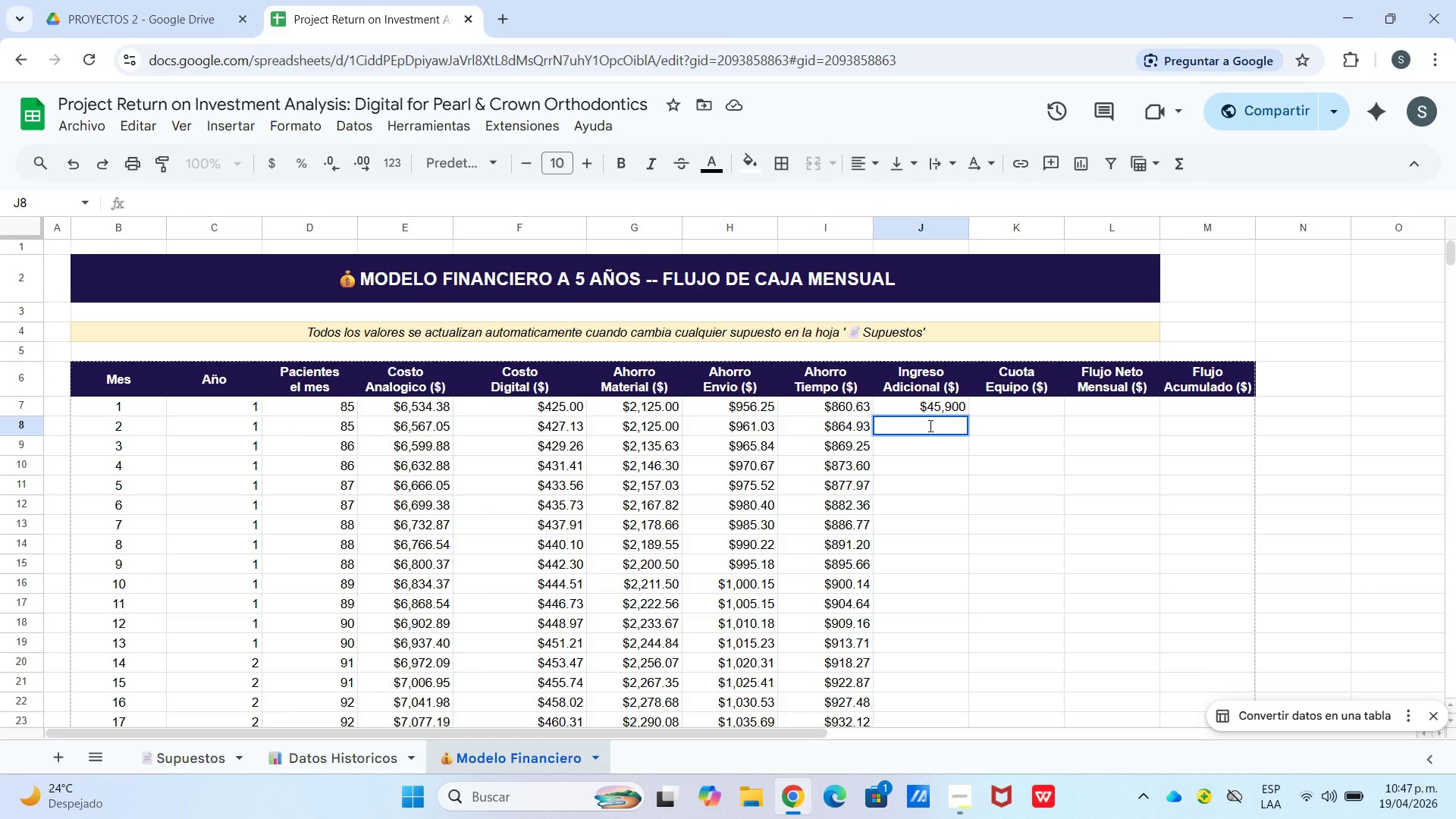 
left_click([940, 405])
 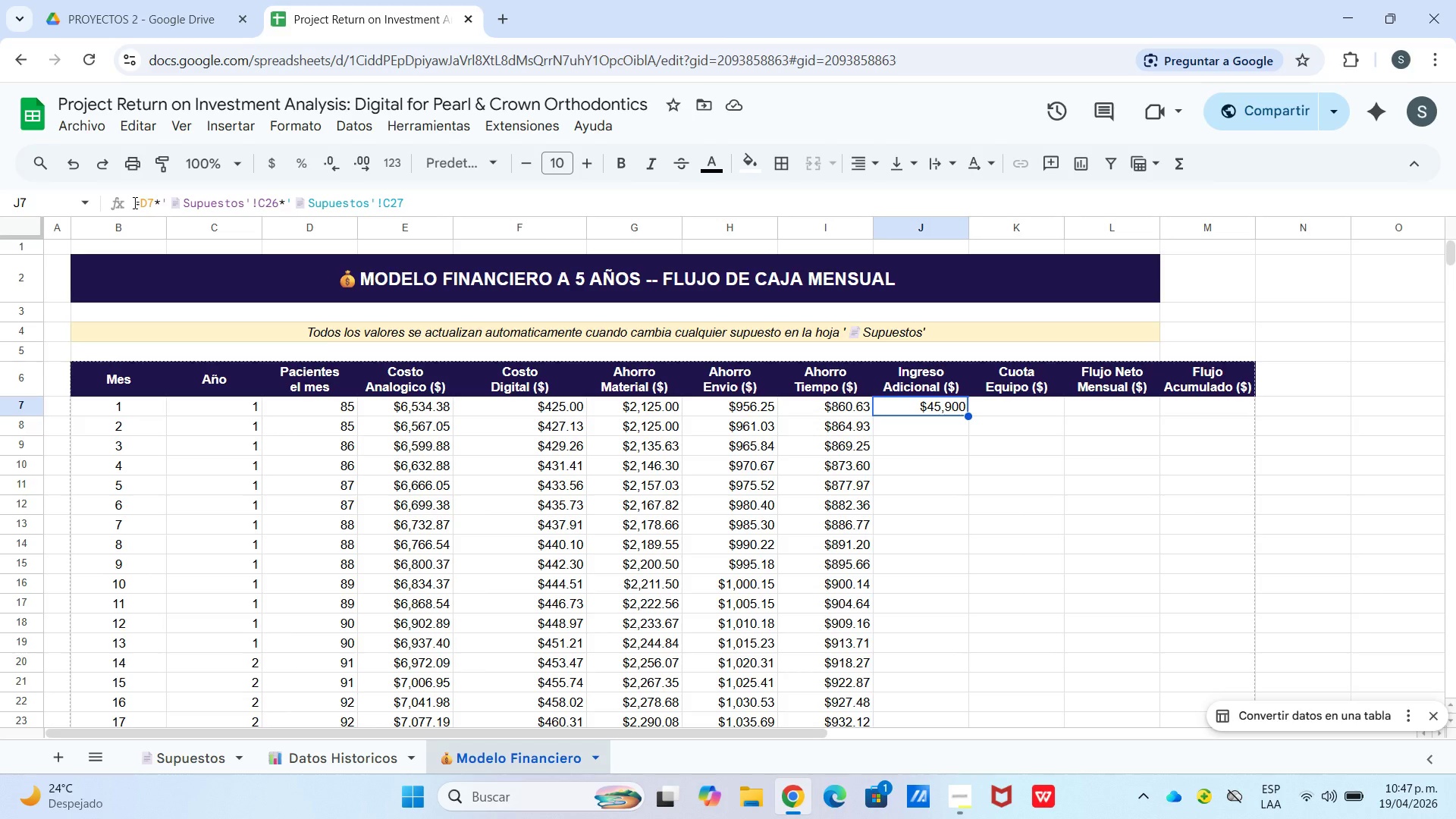 
left_click_drag(start_coordinate=[133, 202], to_coordinate=[260, 198])
 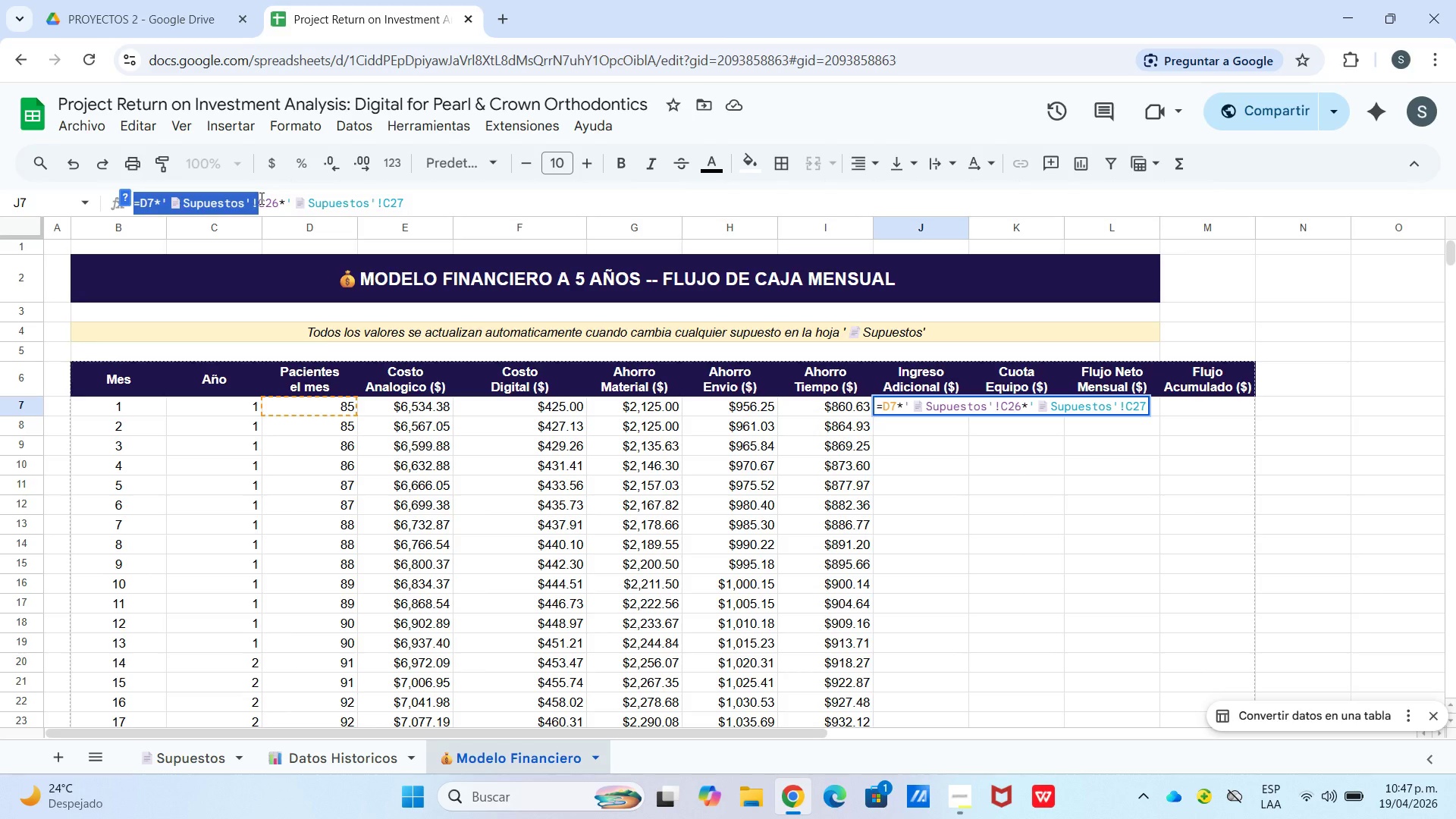 
left_click([260, 198])
 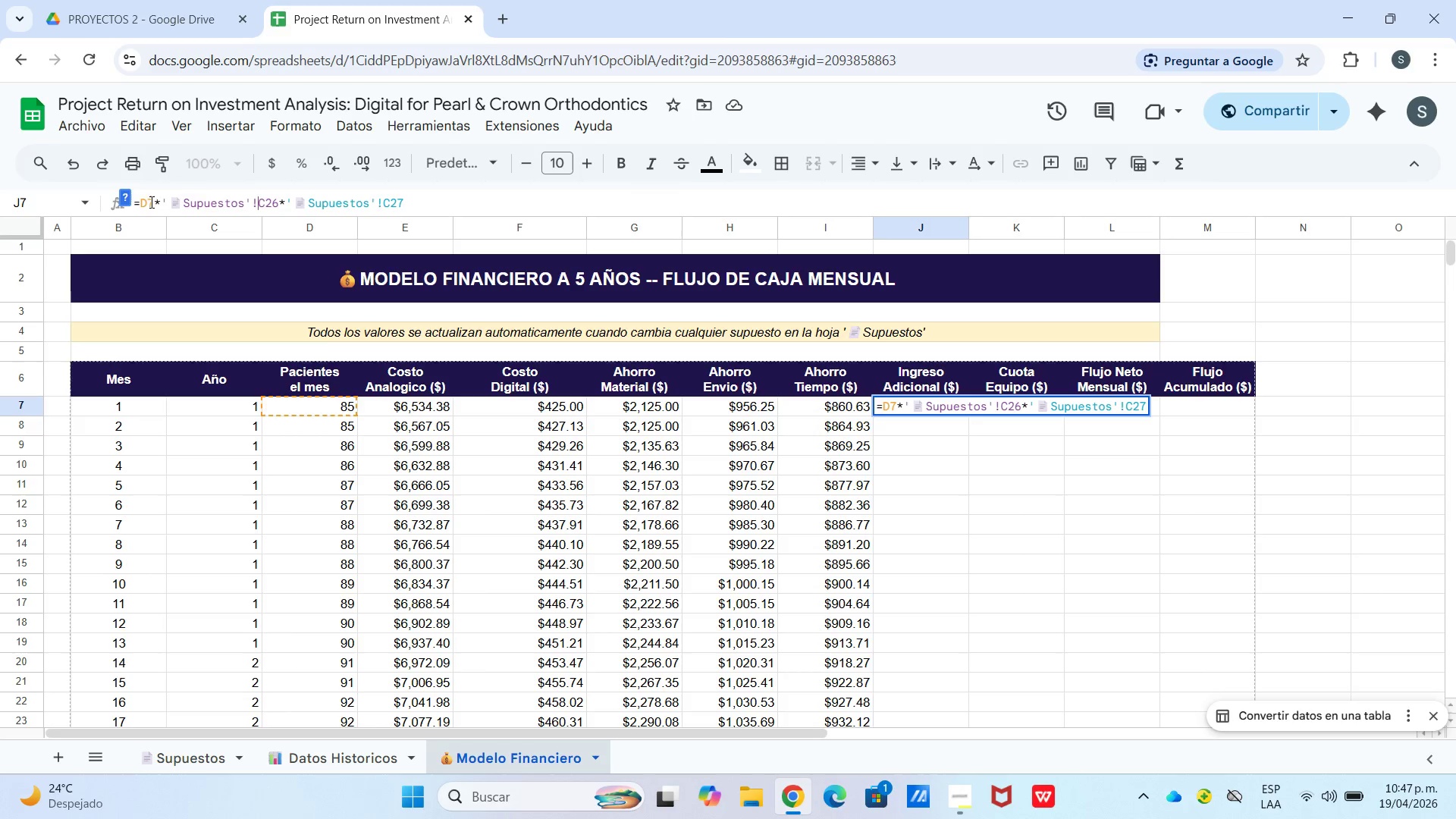 
left_click([148, 202])
 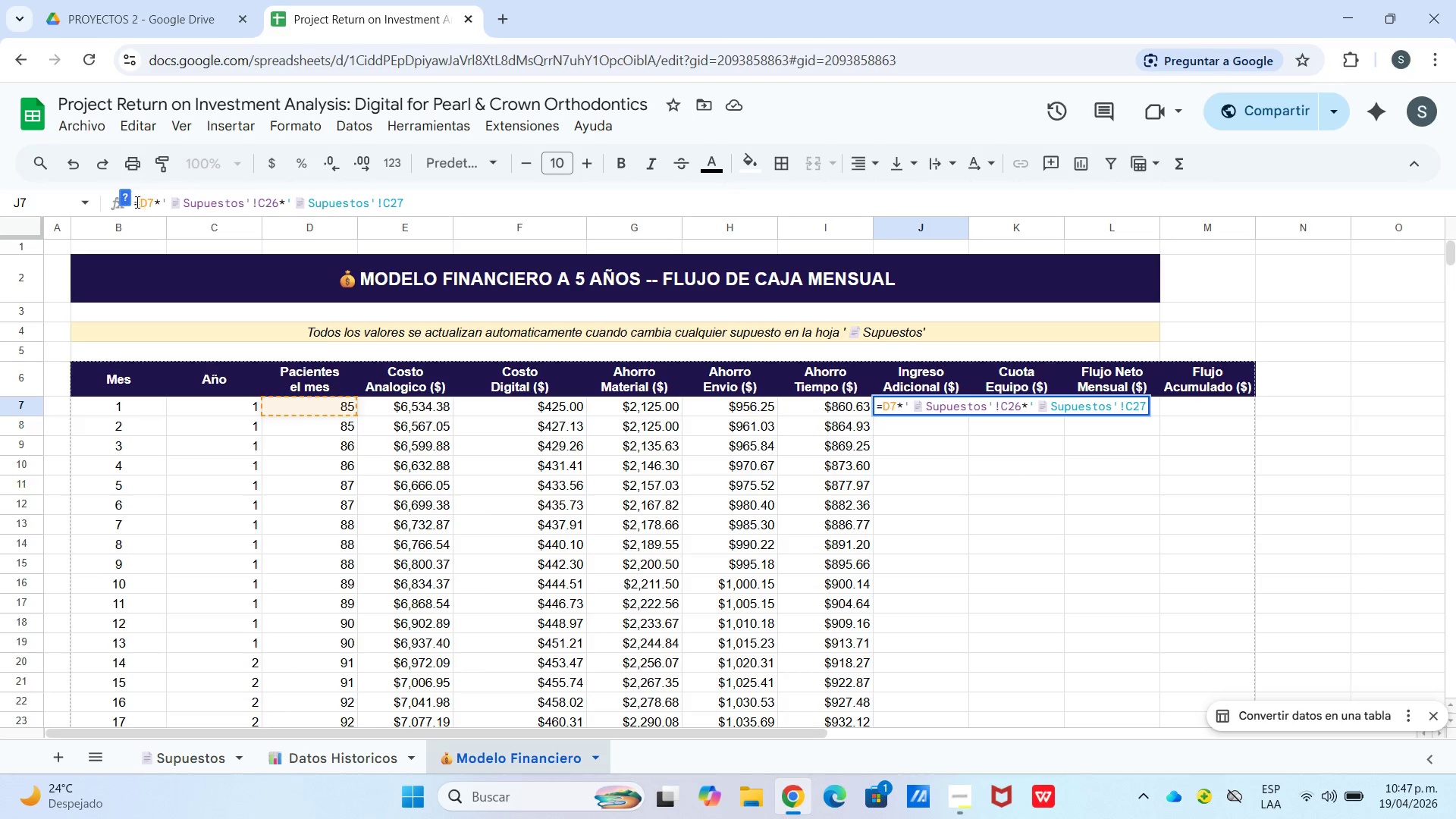 
left_click_drag(start_coordinate=[136, 202], to_coordinate=[350, 202])
 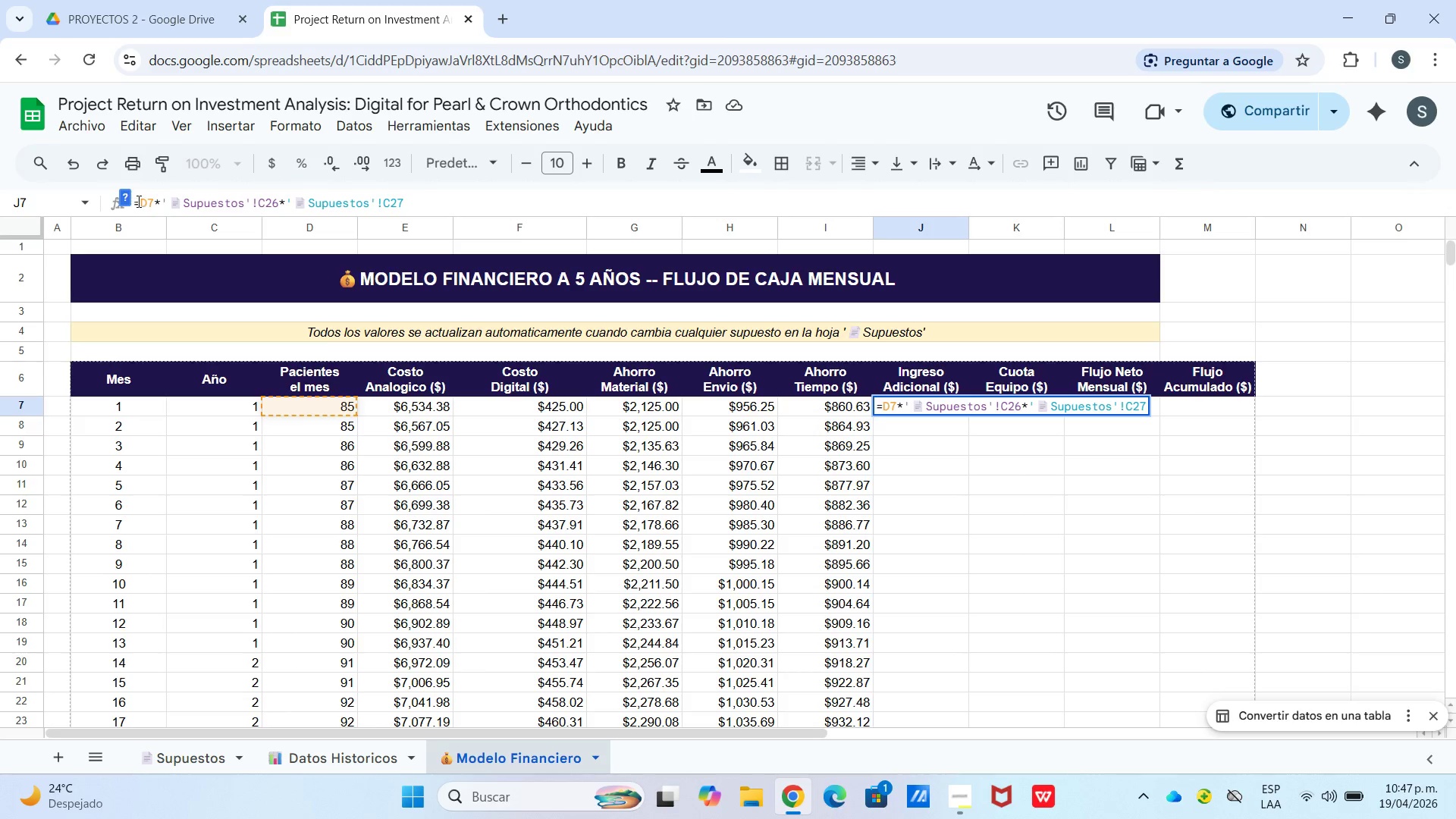 
left_click_drag(start_coordinate=[133, 201], to_coordinate=[420, 189])
 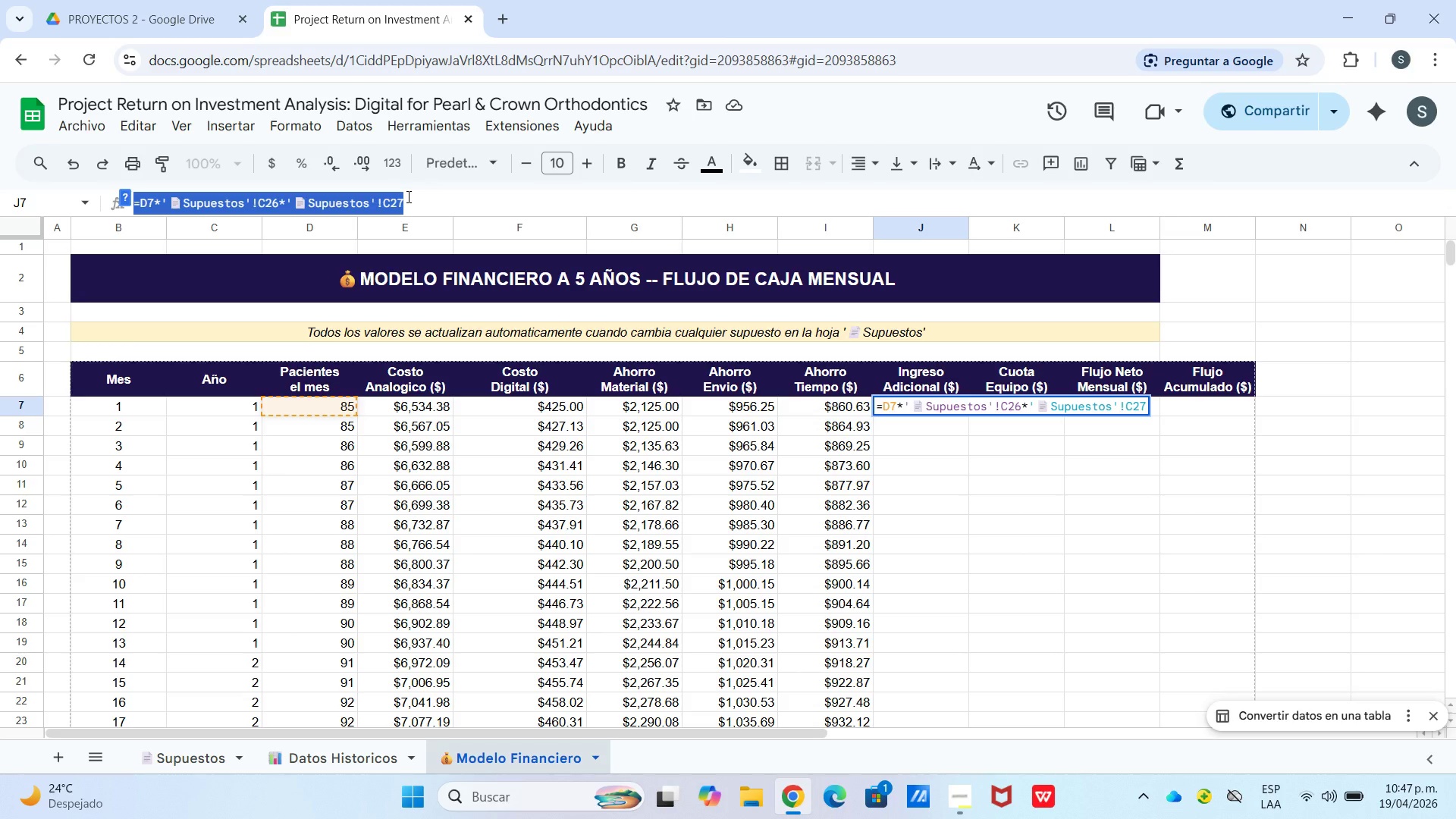 
key(Control+C)
 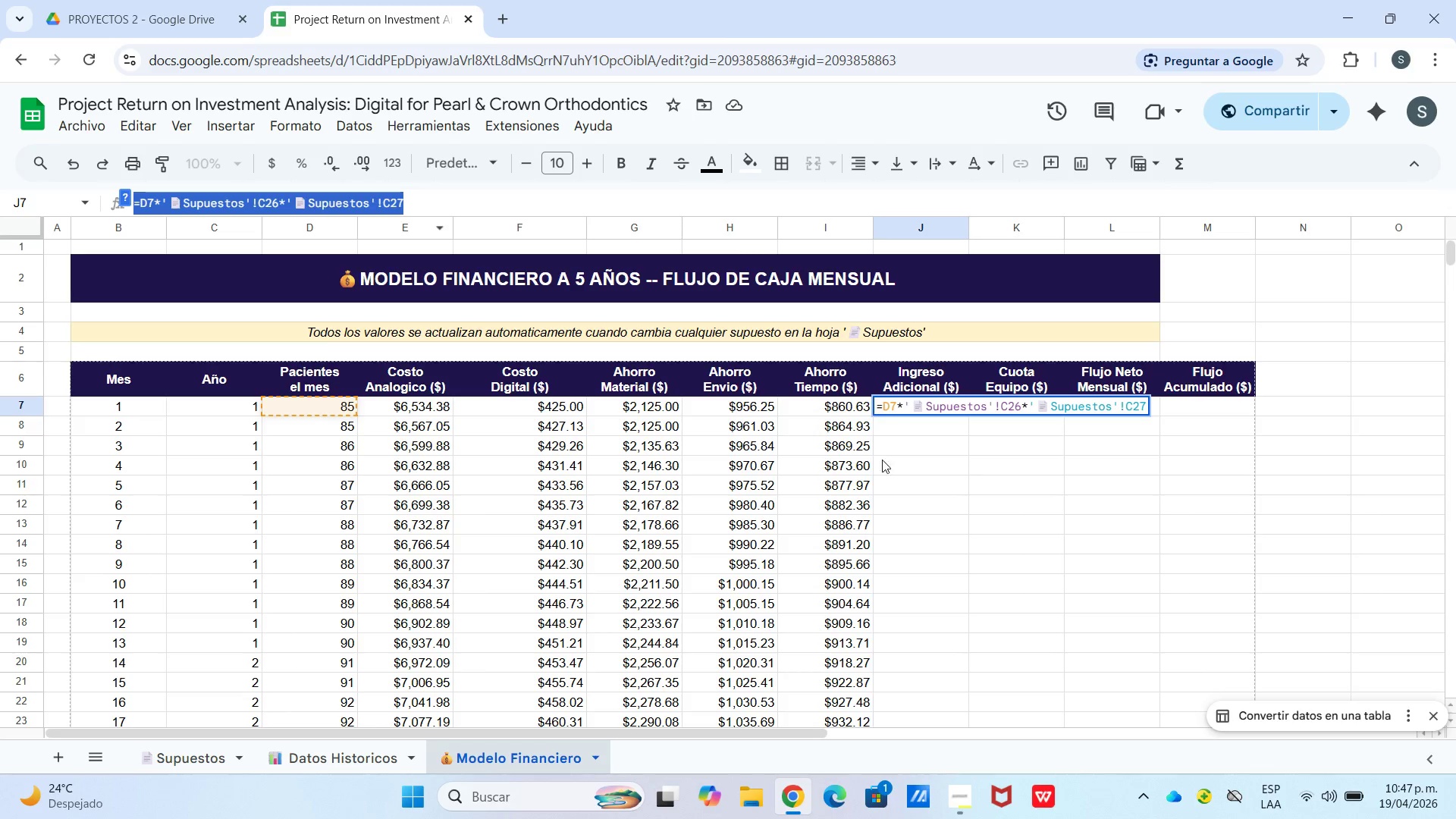 
left_click([896, 463])
 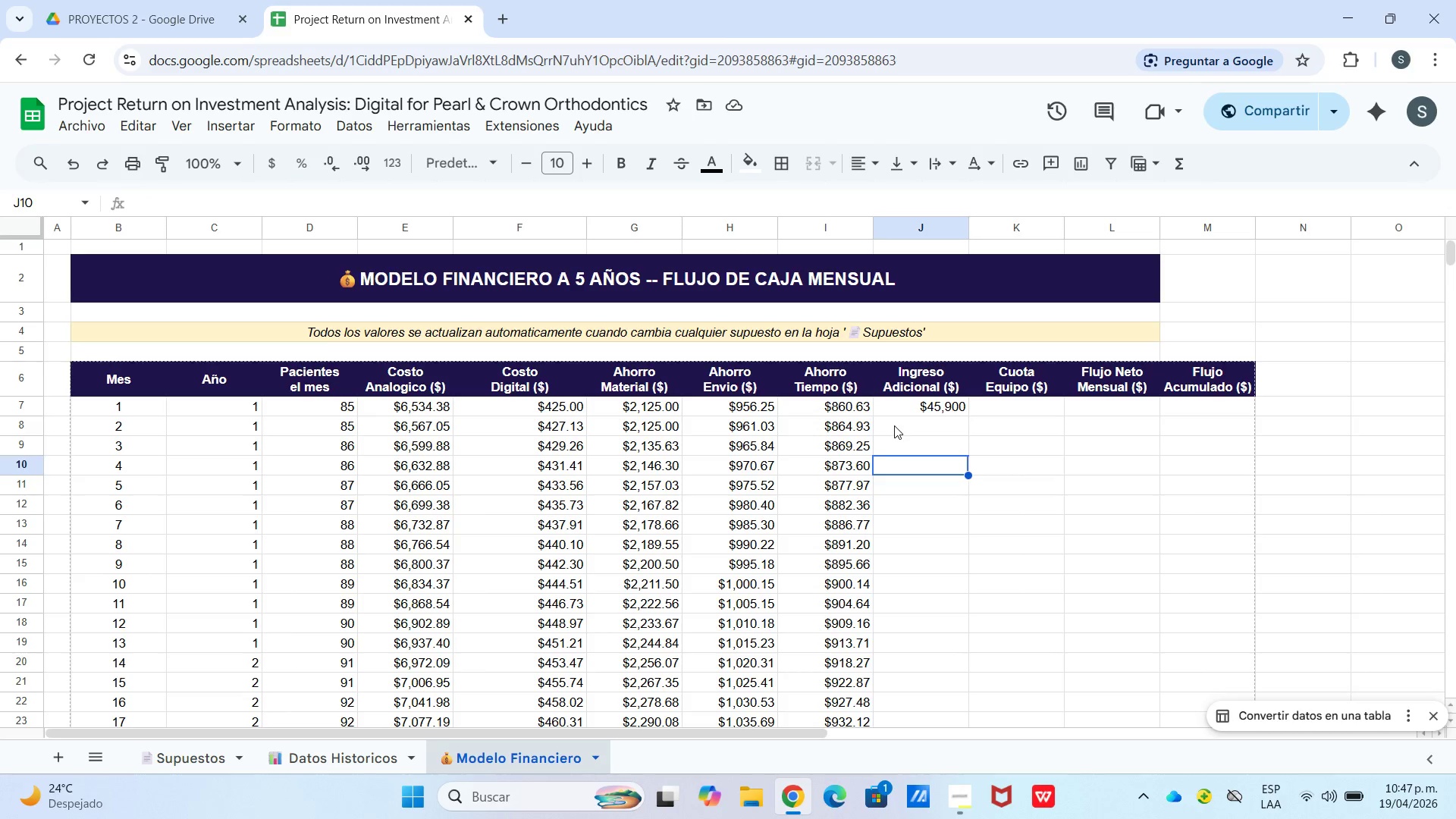 
left_click([894, 425])
 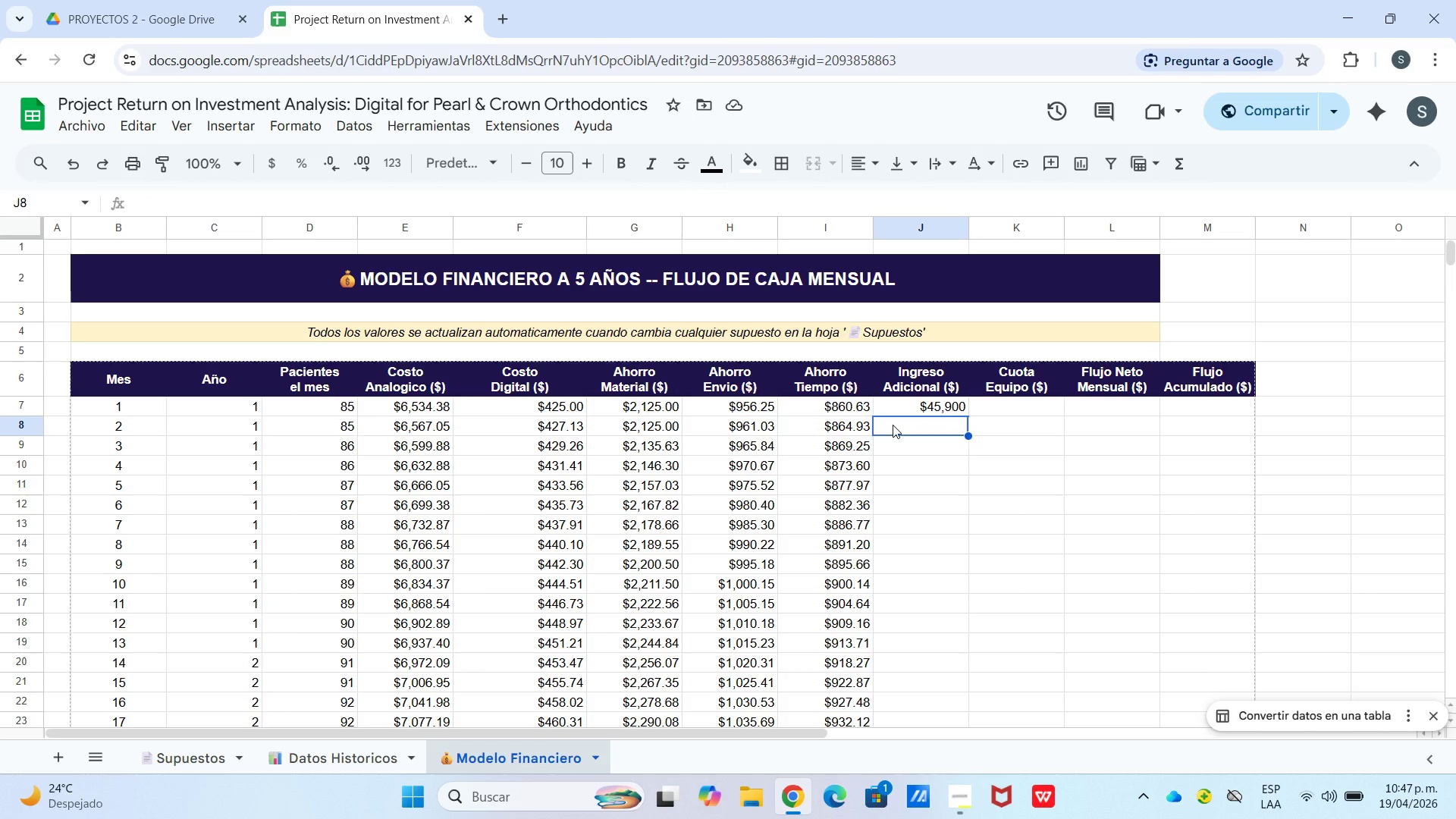 
wait(5.28)
 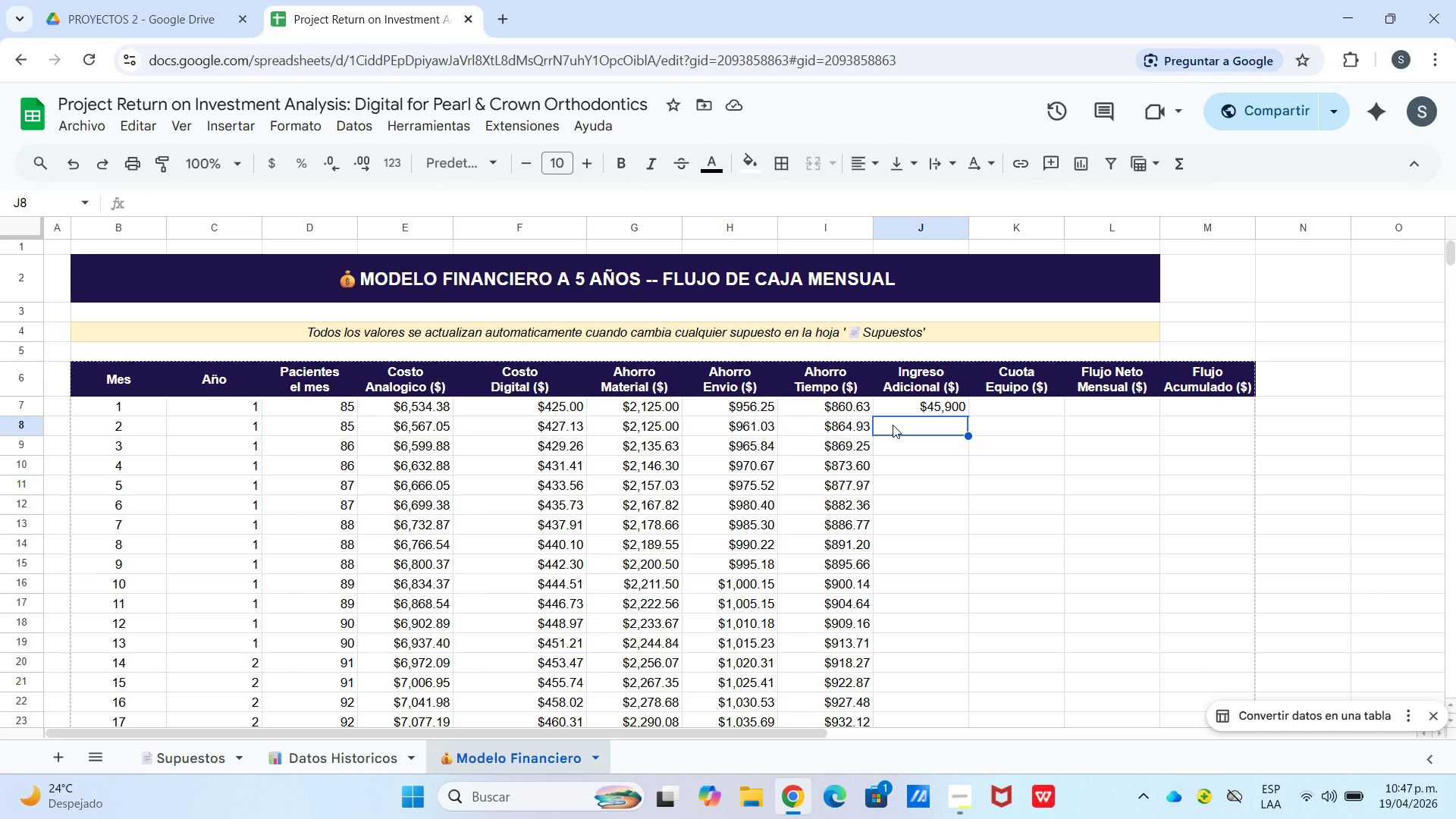 
key(Control+V)
 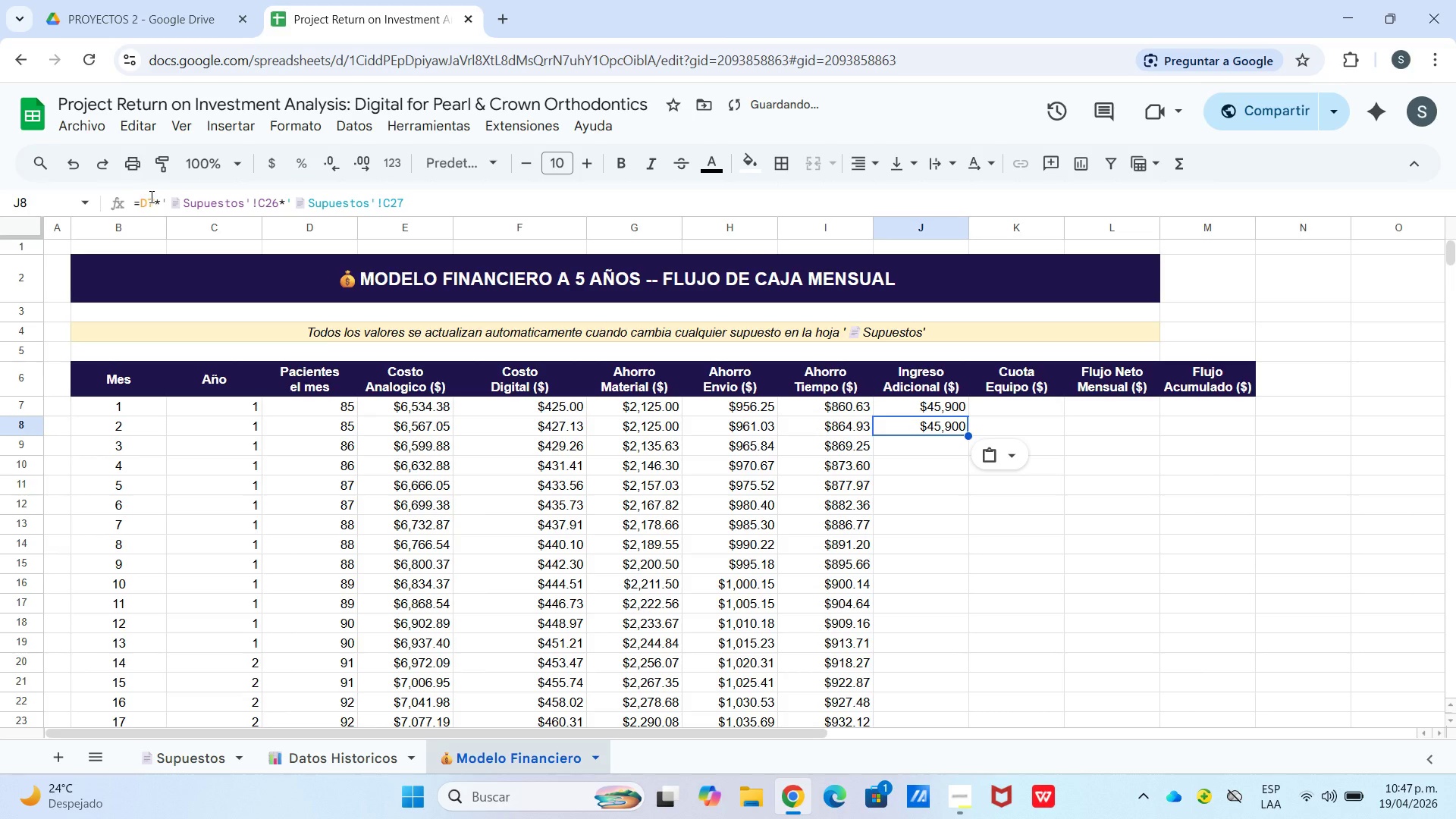 
left_click([152, 197])
 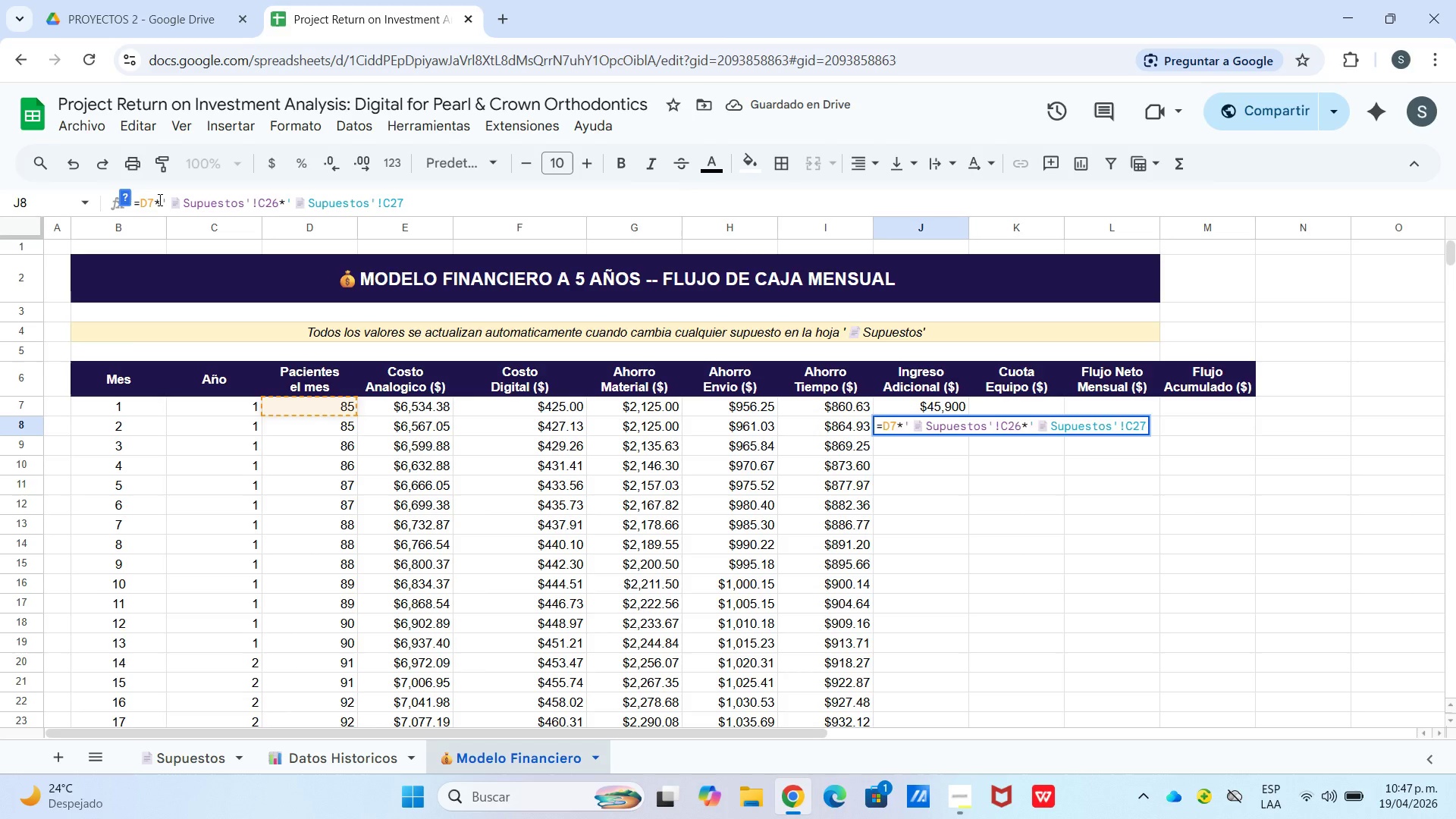 
left_click([158, 199])
 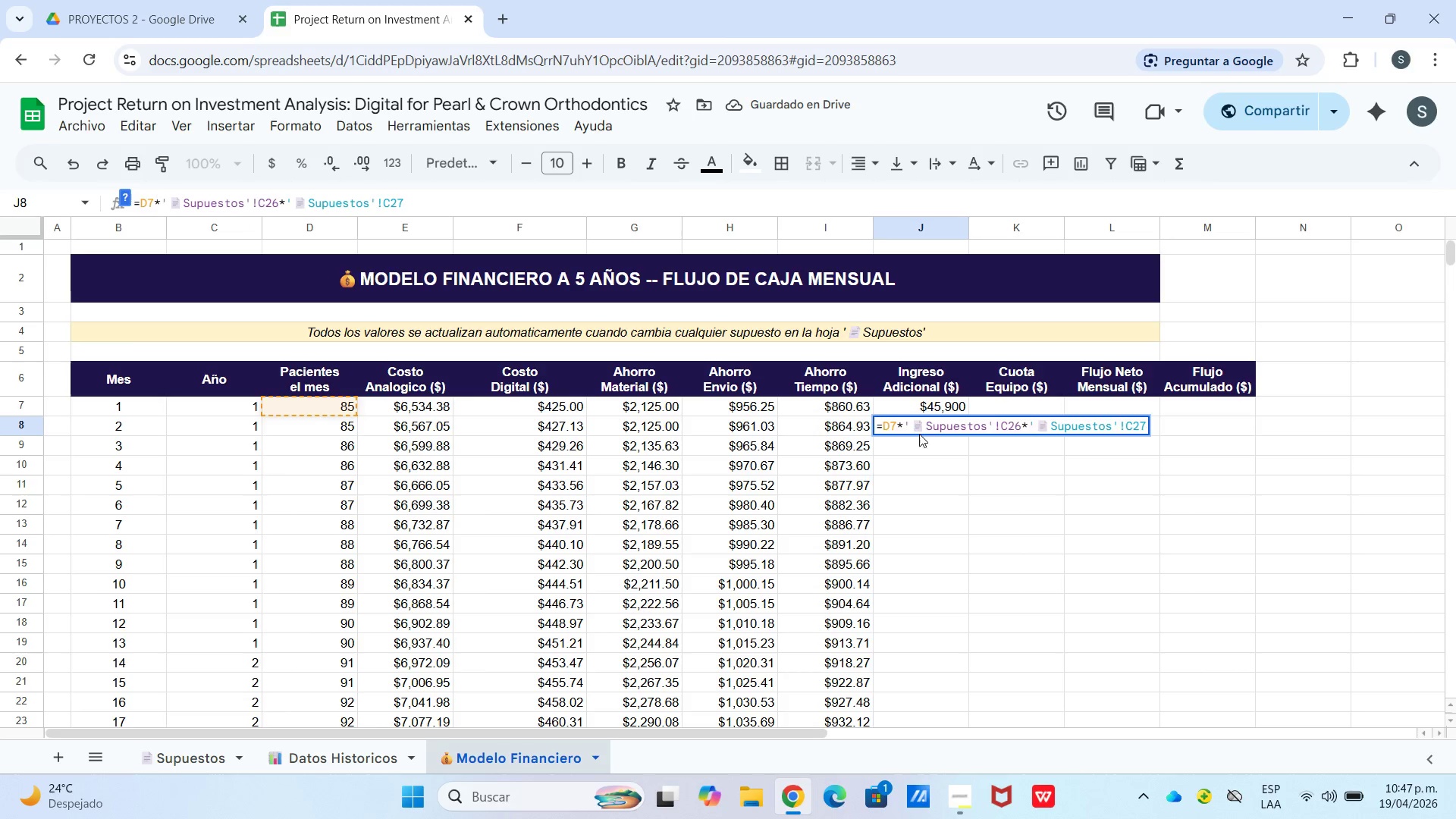 
left_click([918, 444])
 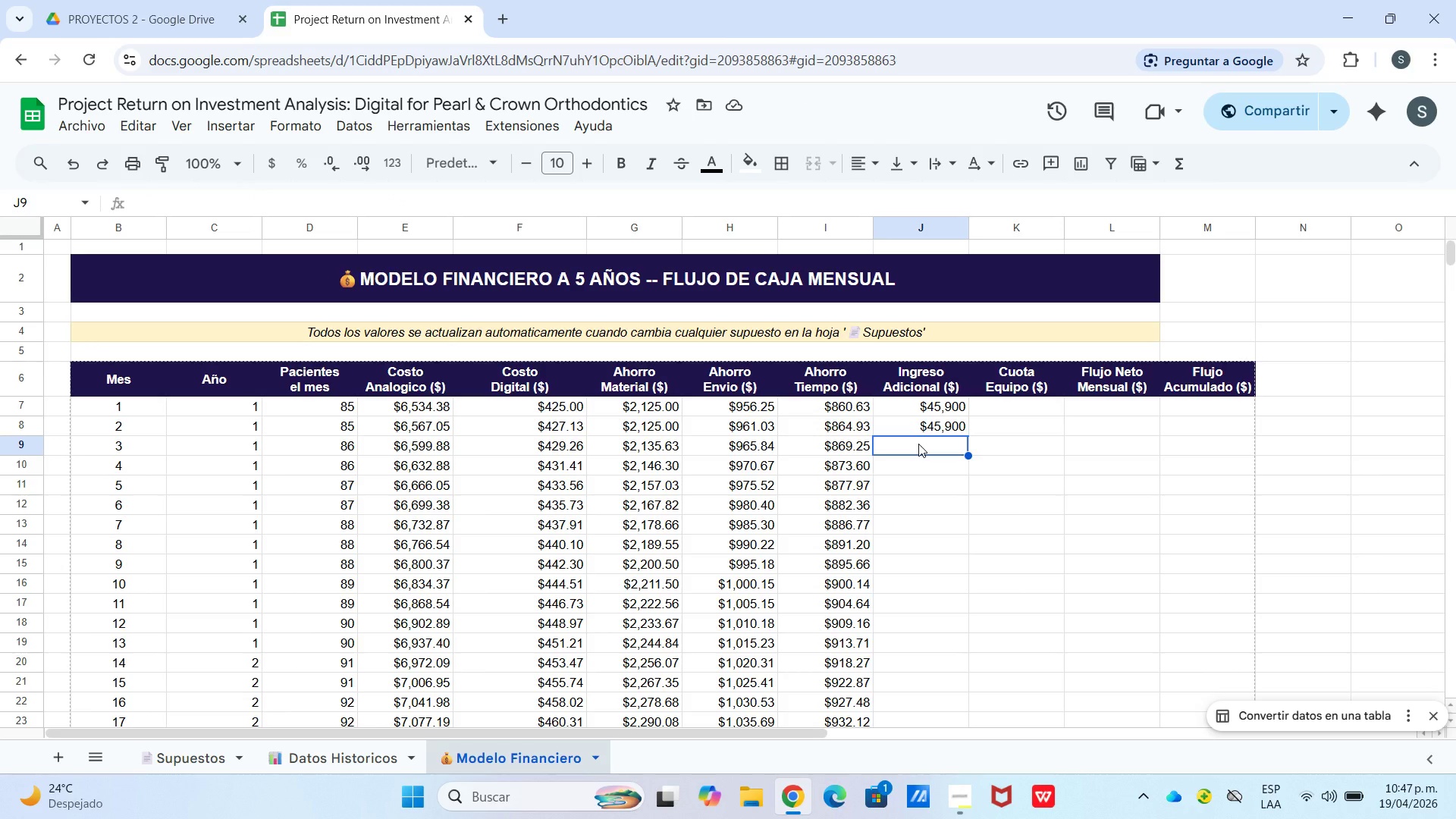 
type()d9)
 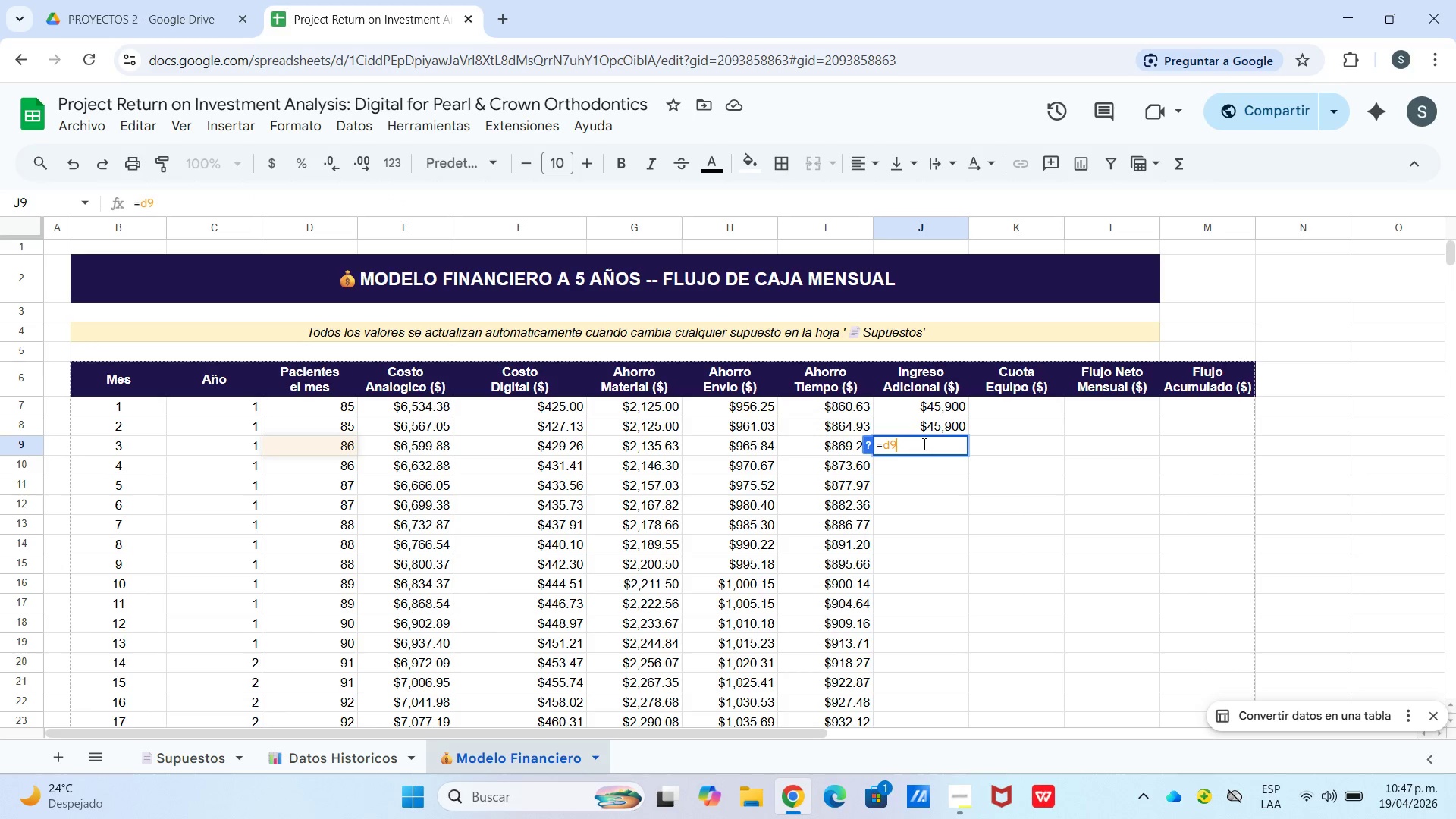 
left_click([942, 431])
 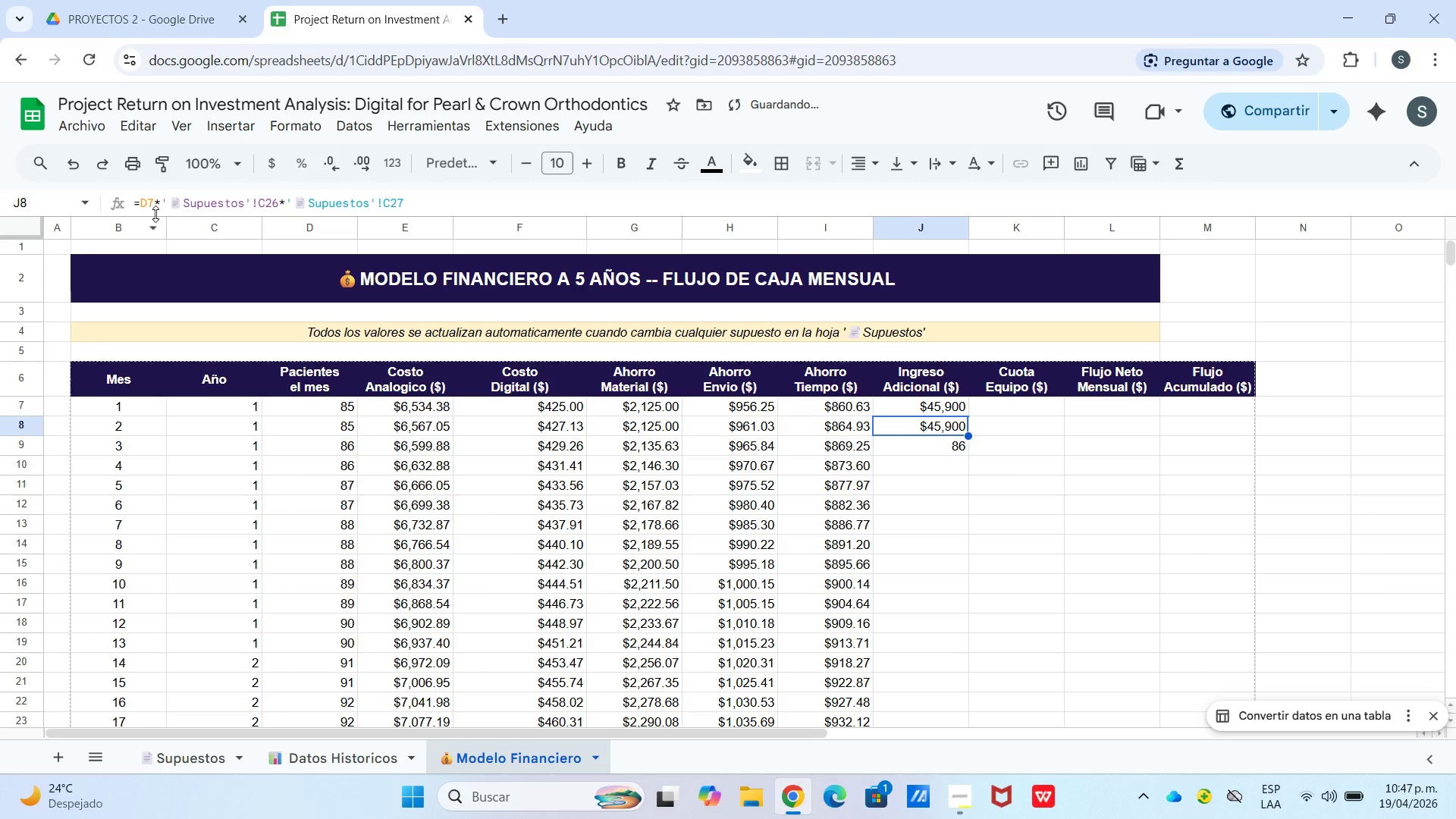 
left_click([154, 206])
 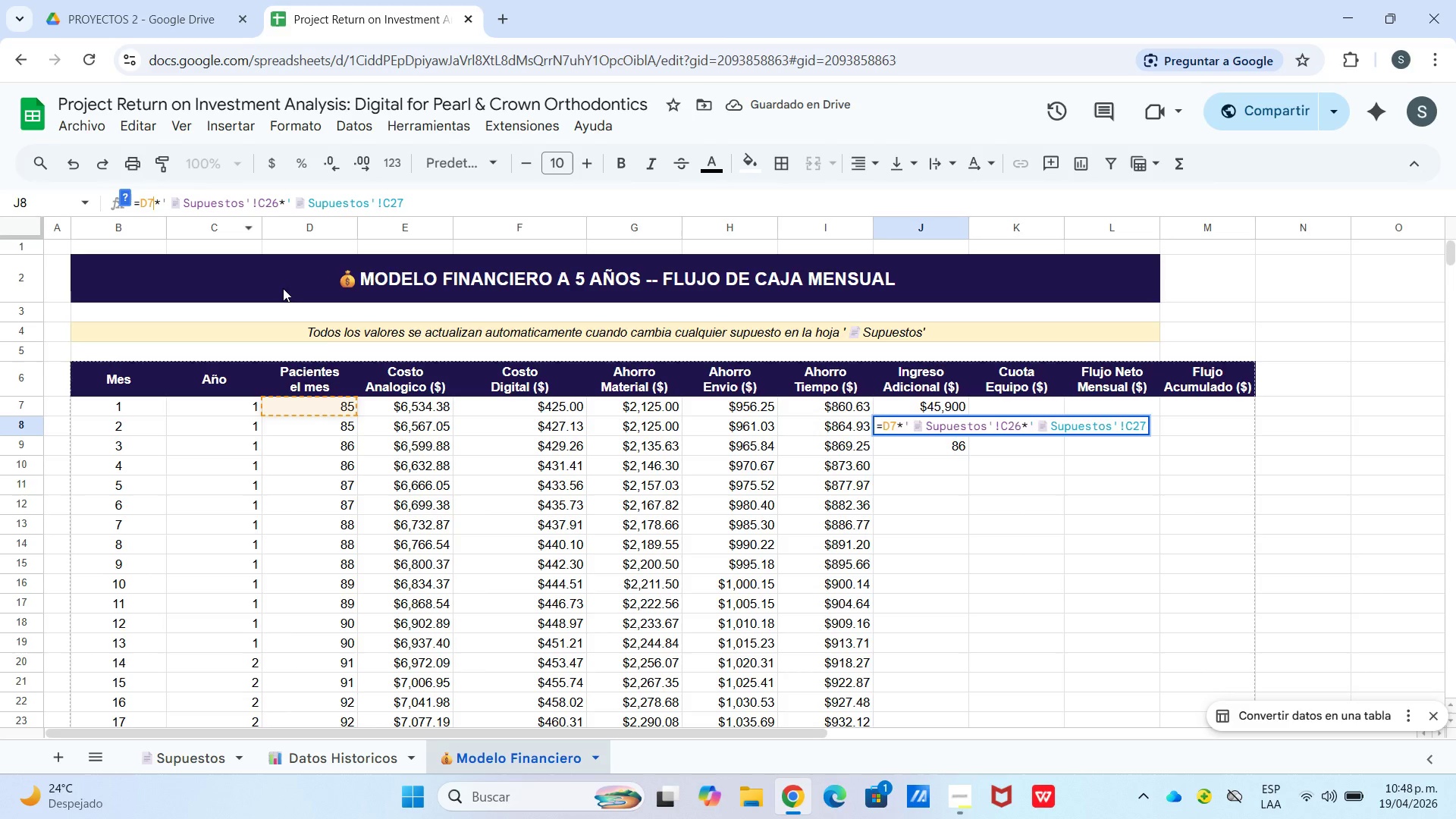 
key(Backspace)
 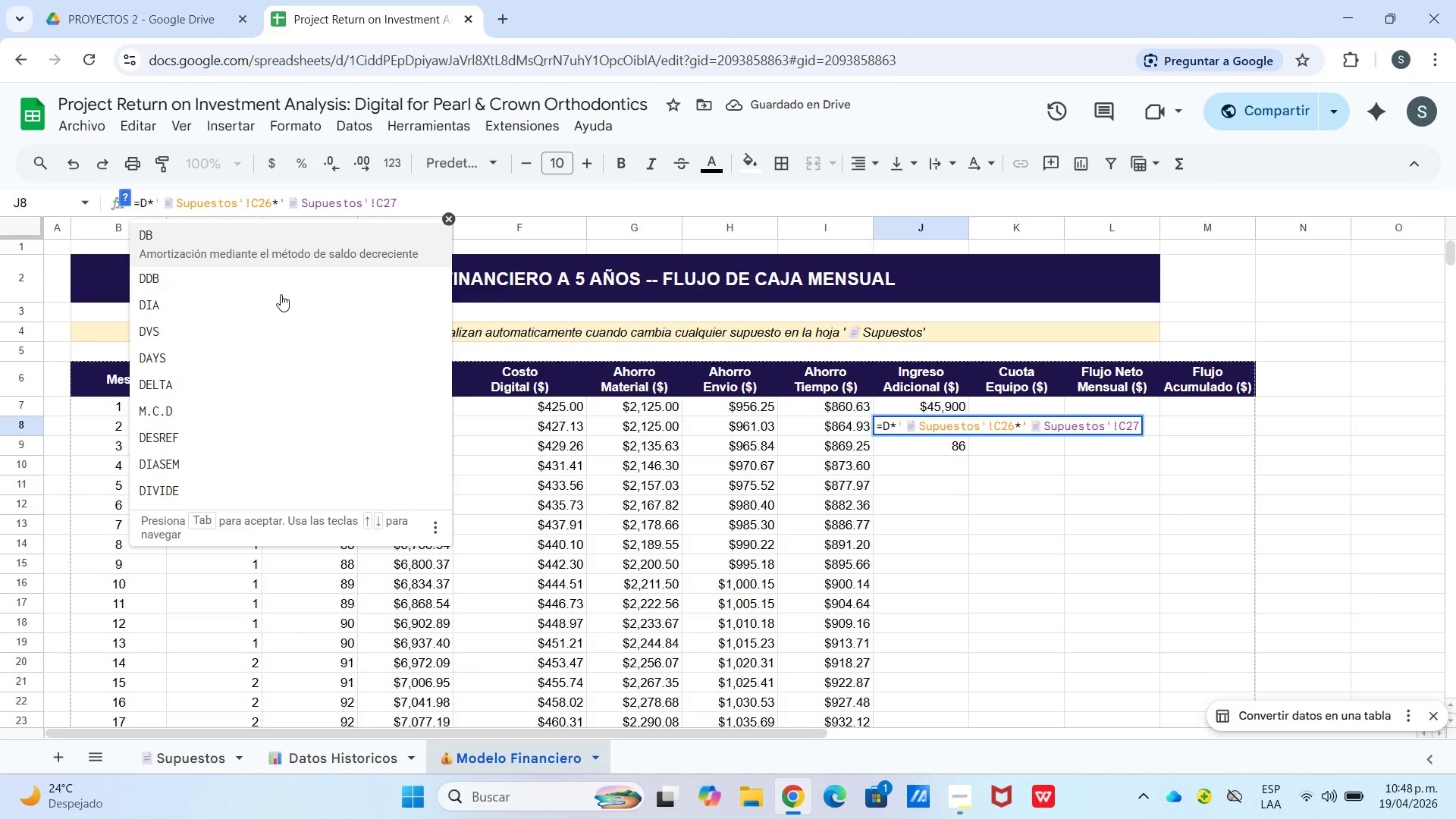 
key(8)
 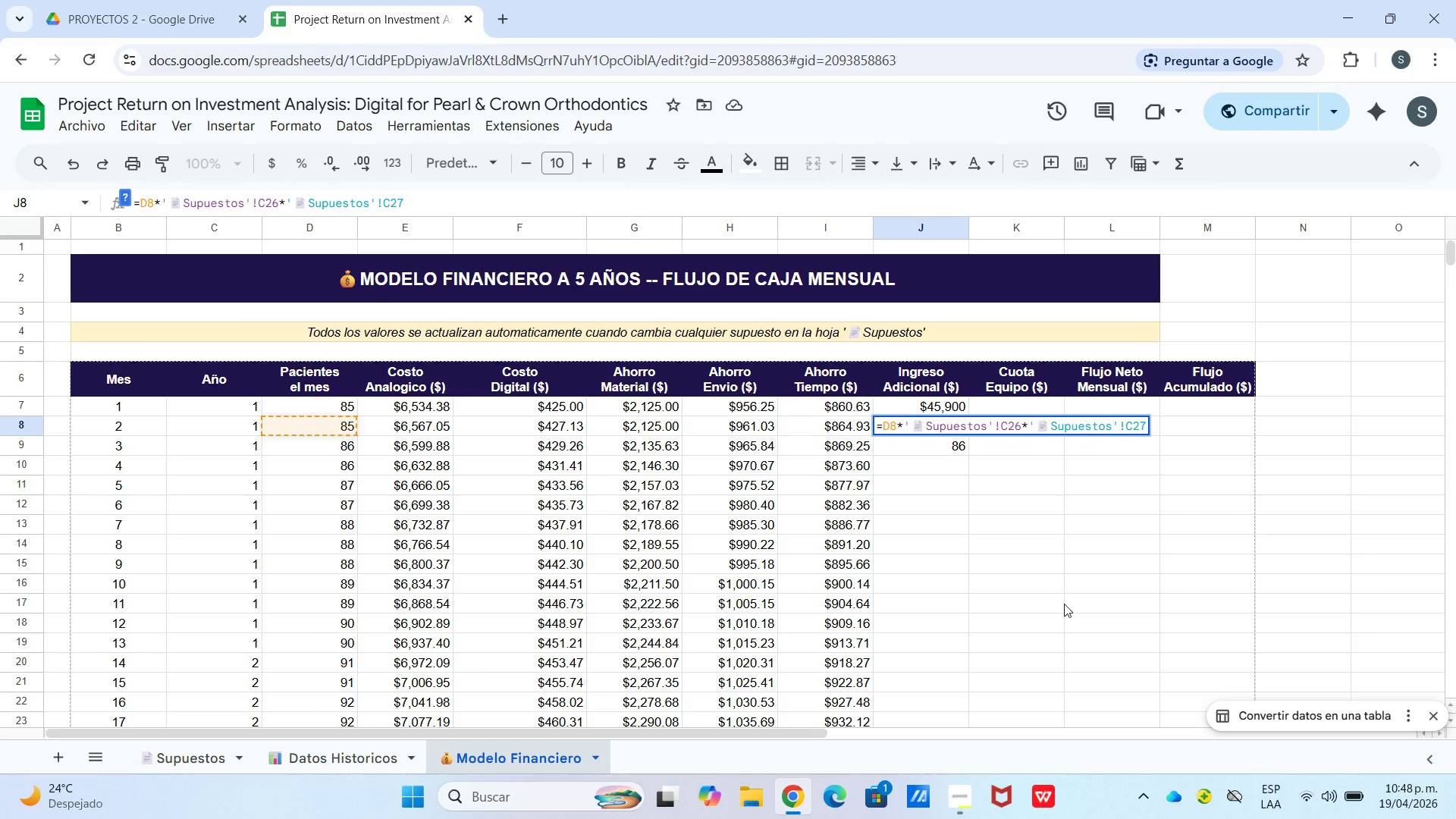 
key(Enter)
 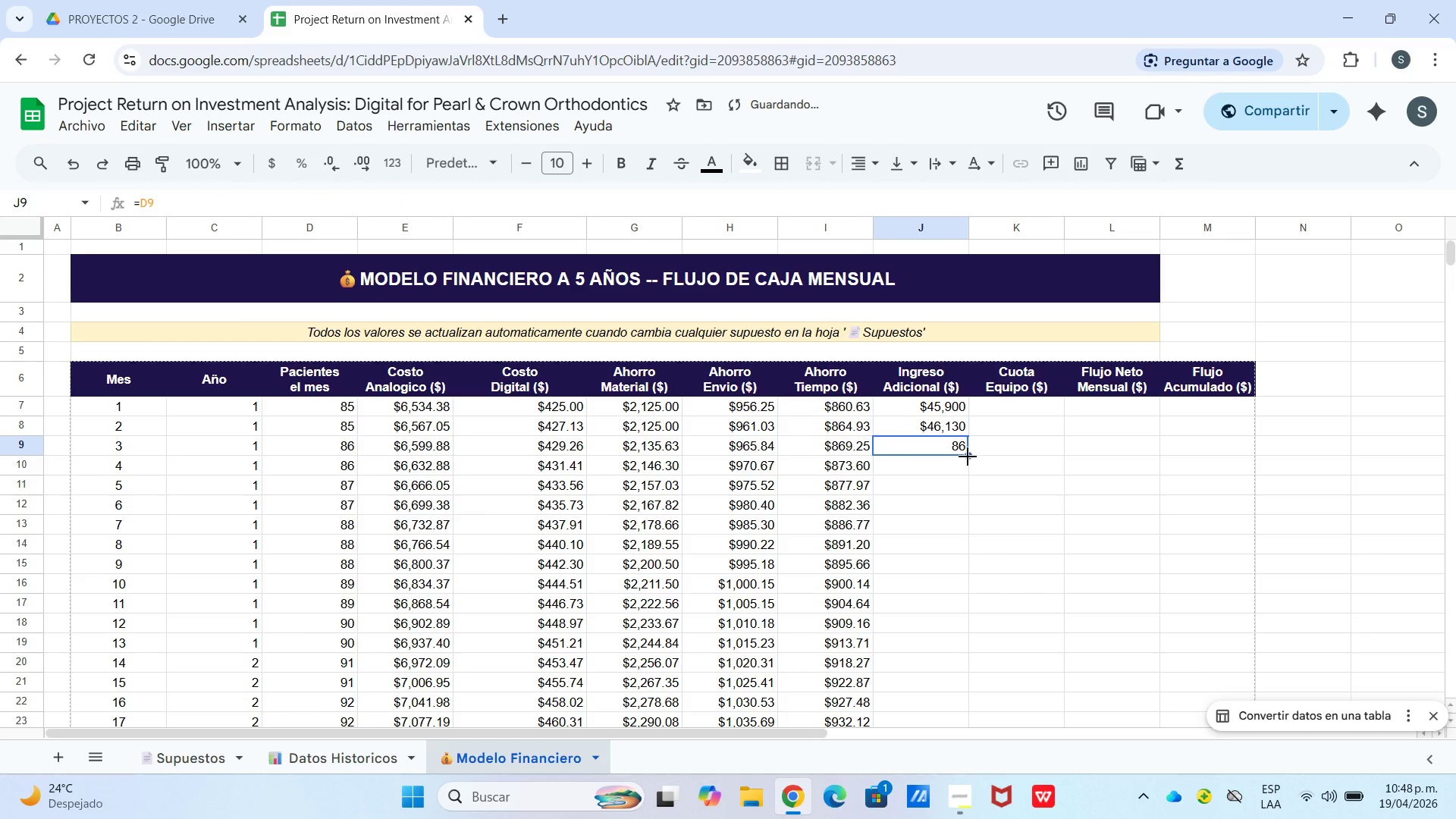 
left_click_drag(start_coordinate=[968, 457], to_coordinate=[965, 587])
 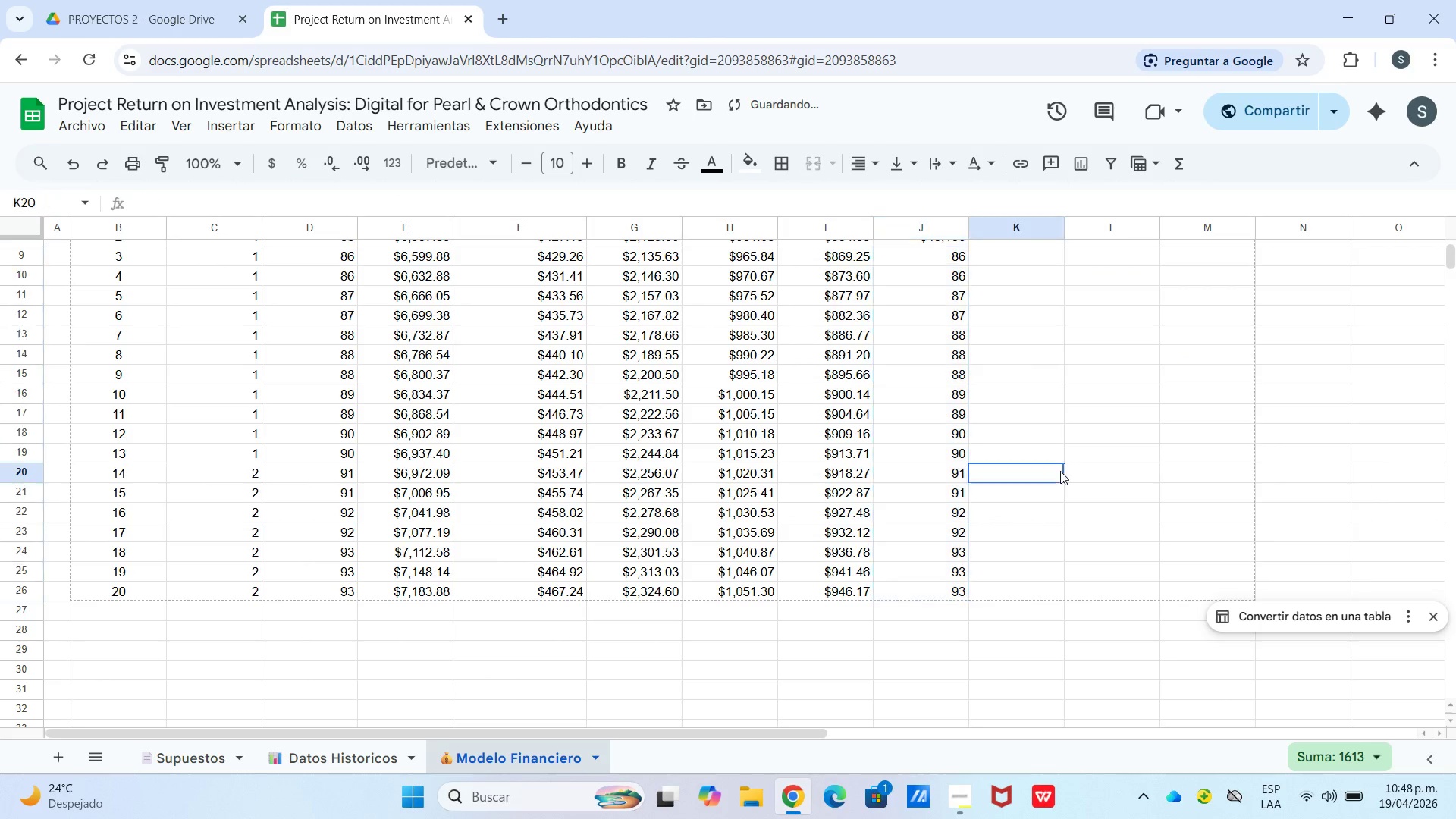 
scroll: coordinate [962, 546], scroll_direction: down, amount: 2.0
 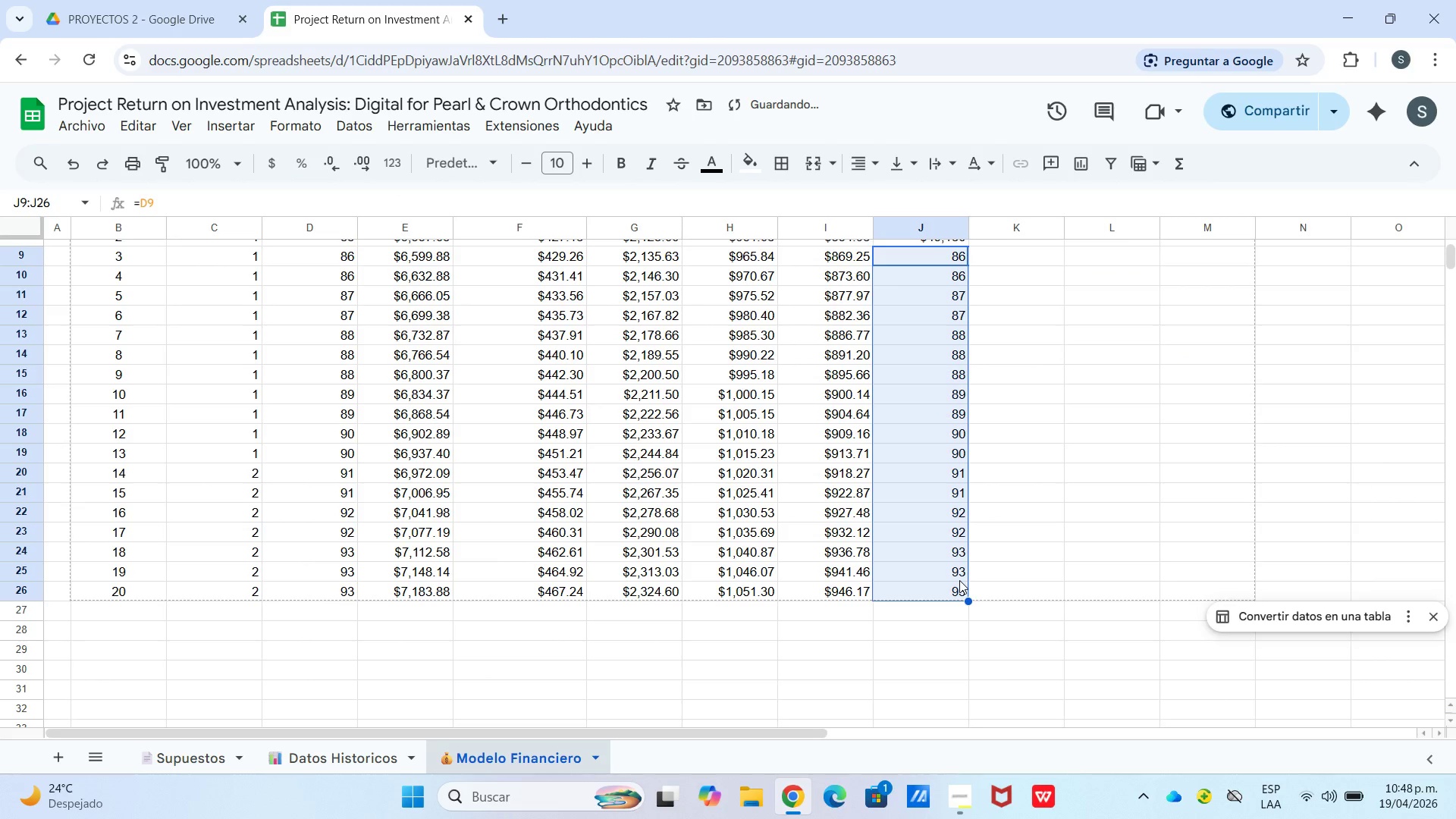 
left_click([1060, 471])
 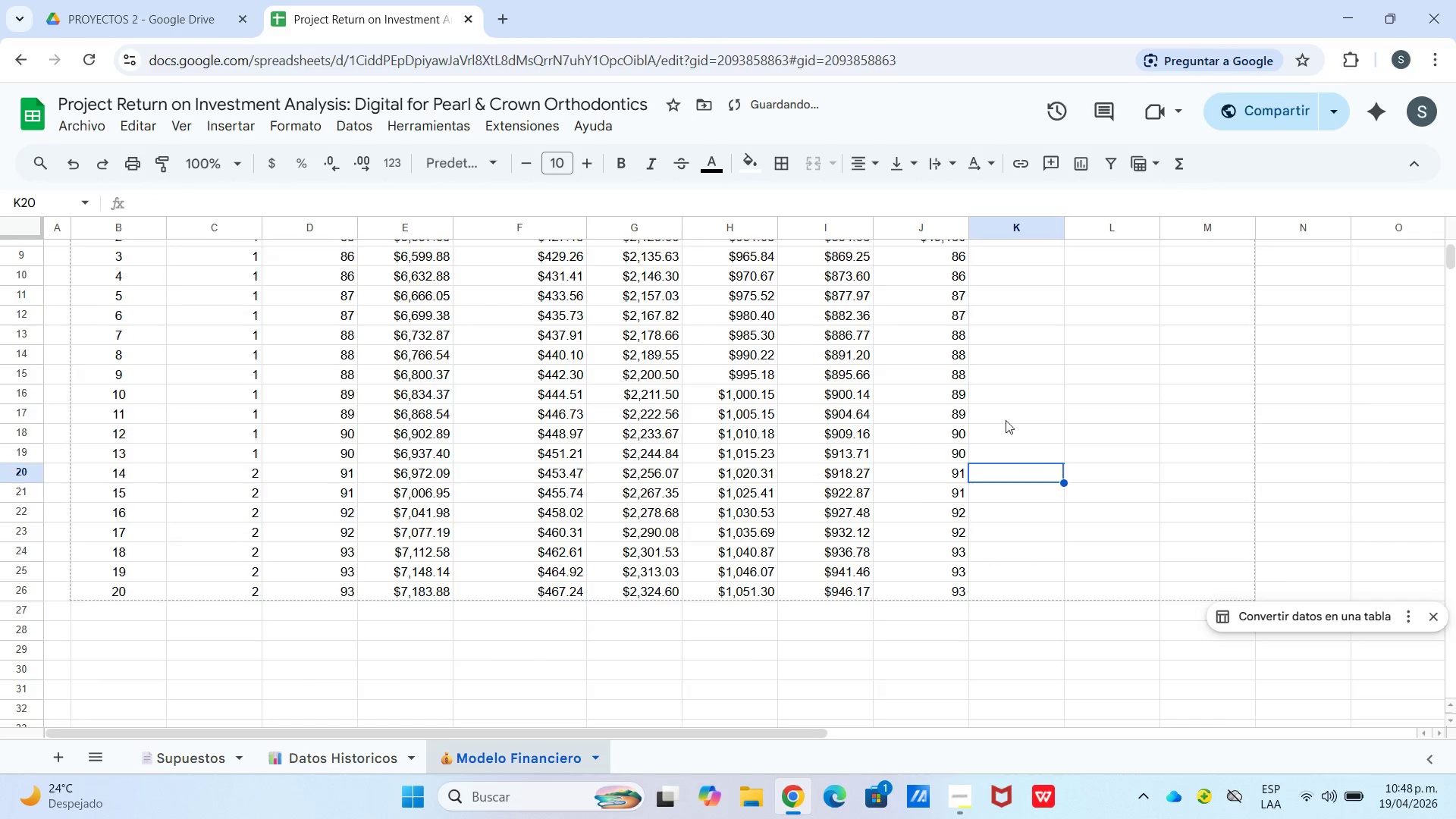 
scroll: coordinate [985, 394], scroll_direction: up, amount: 1.0
 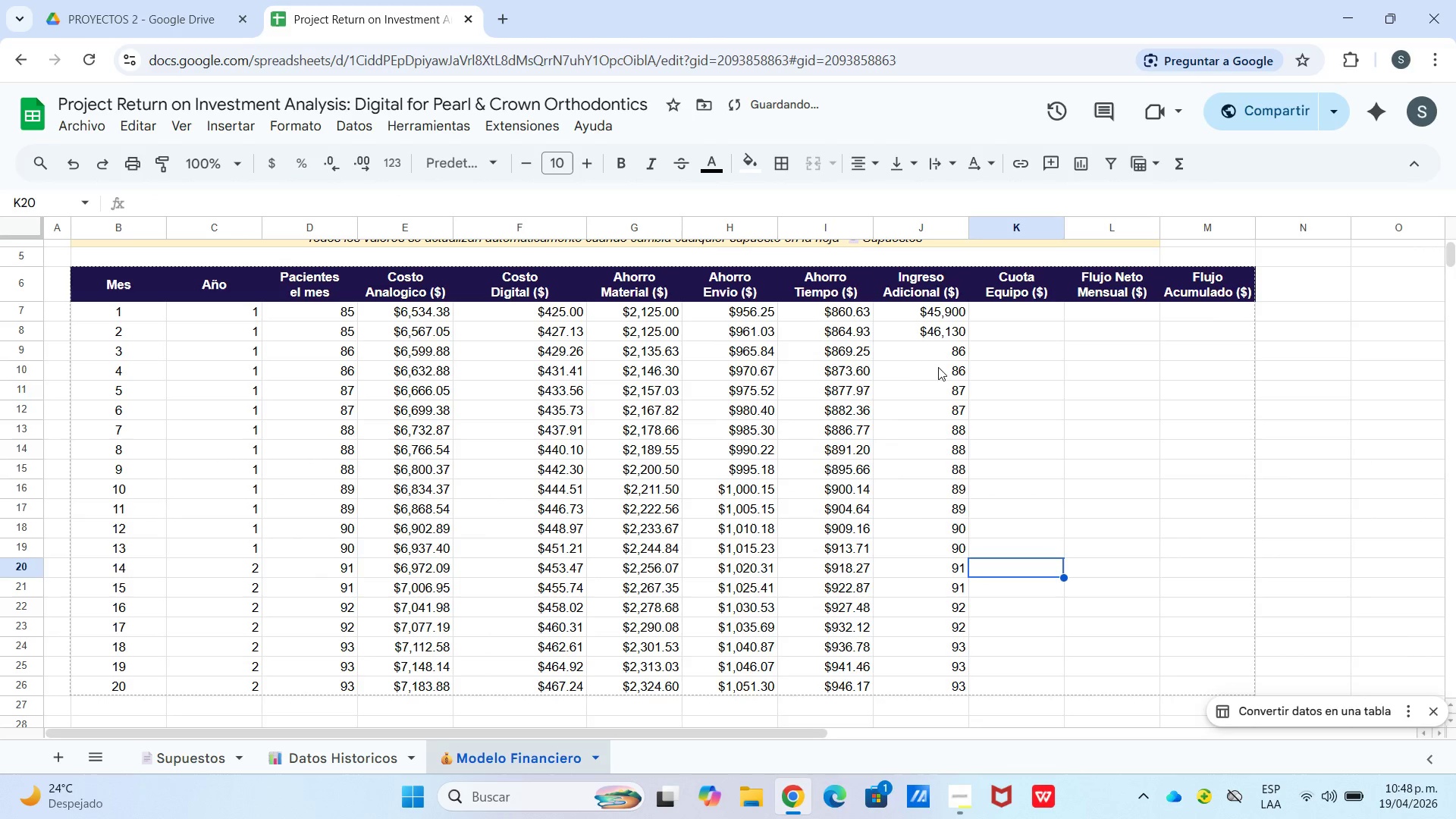 
left_click([945, 356])
 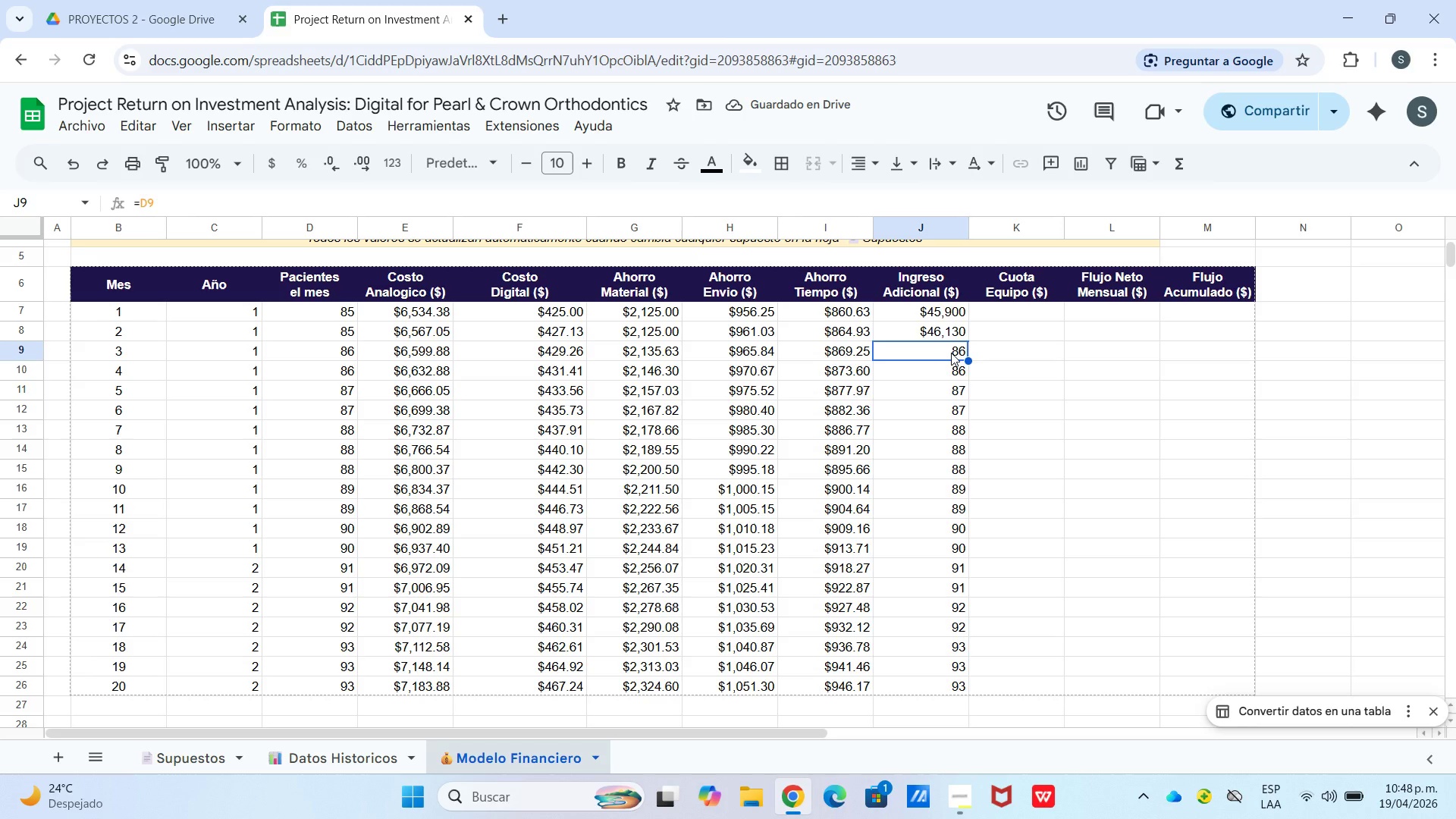 
key(Enter)
 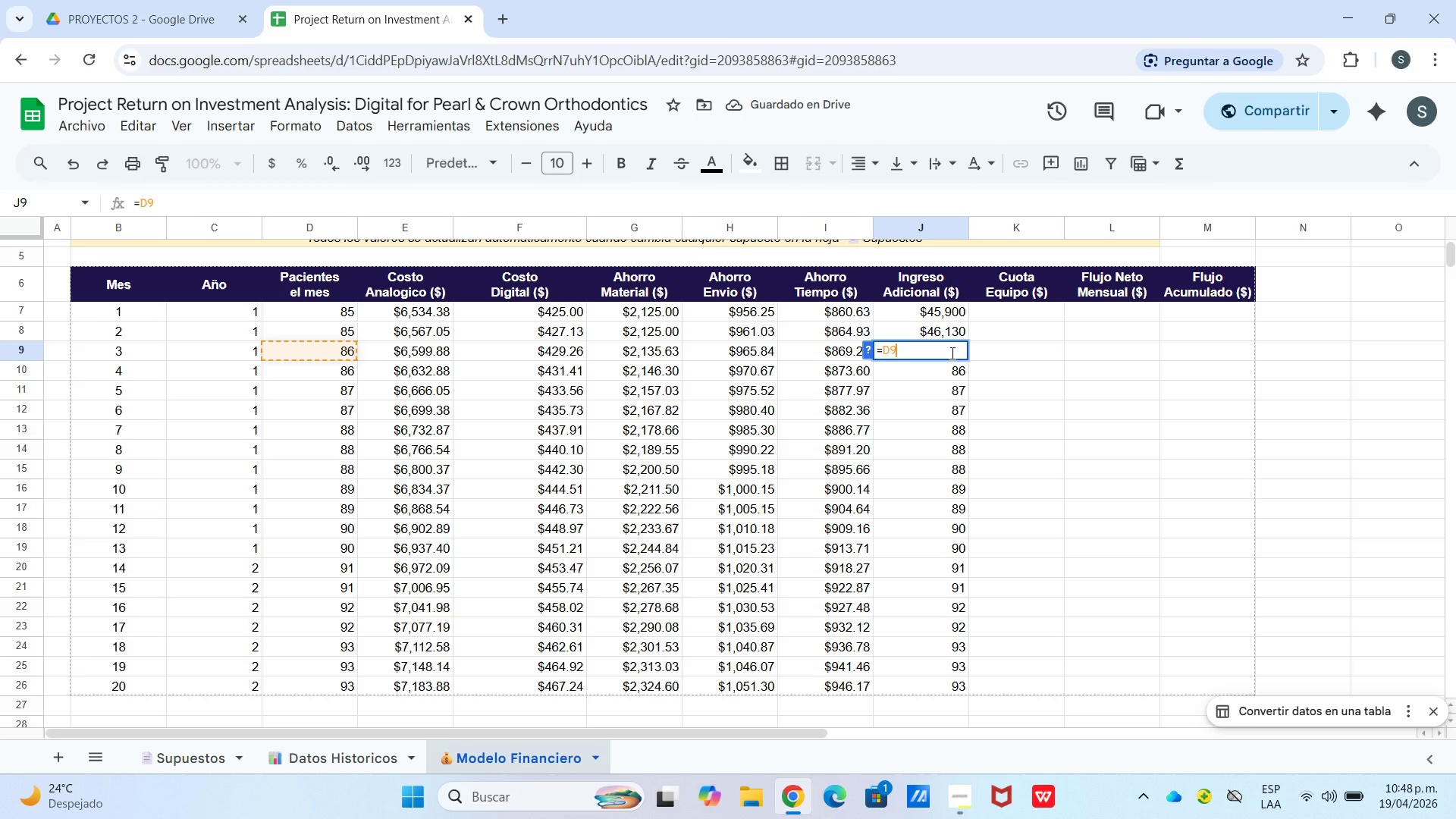 
hold_key(key=ControlLeft, duration=0.75)
 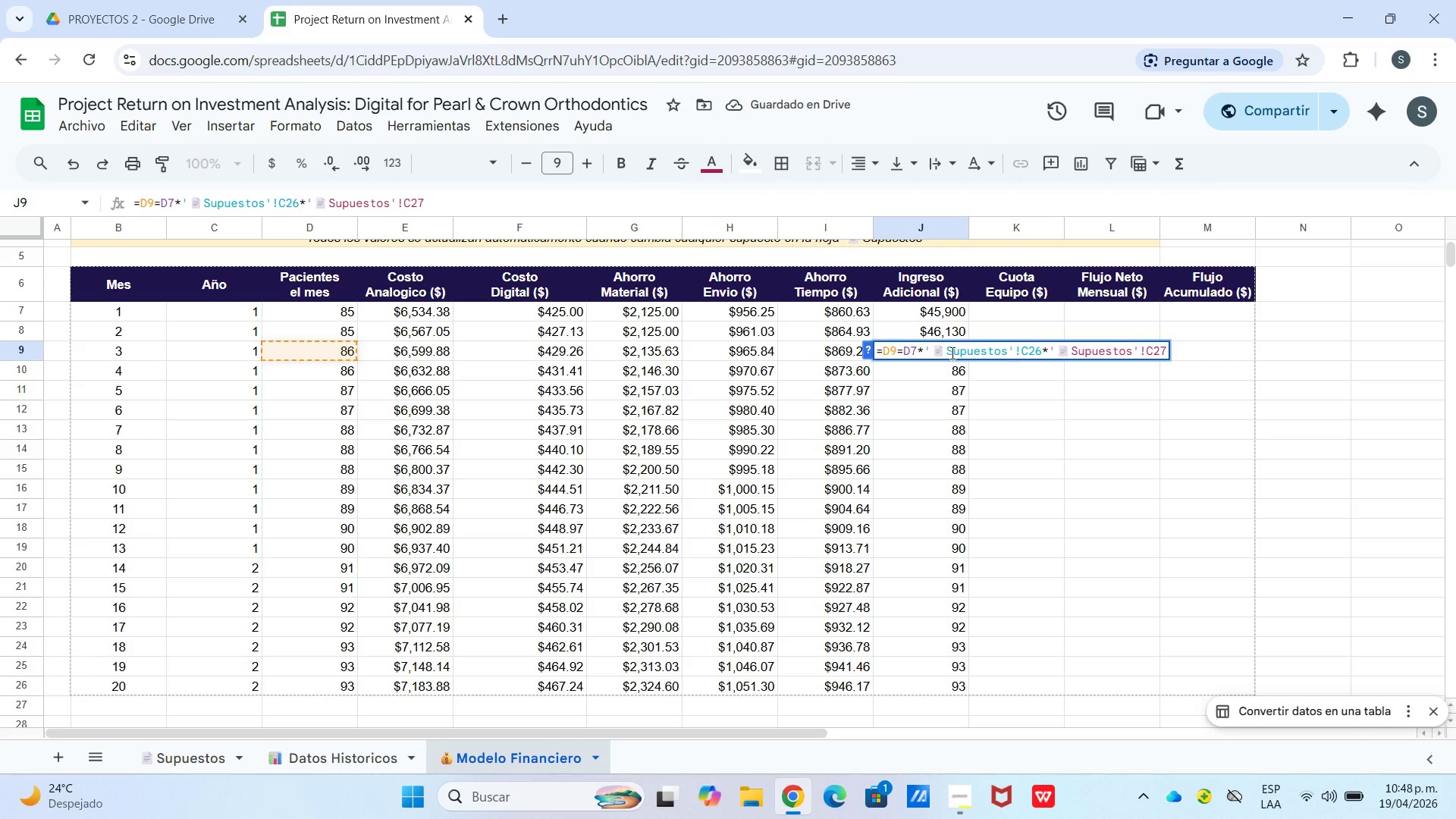 
key(V)
 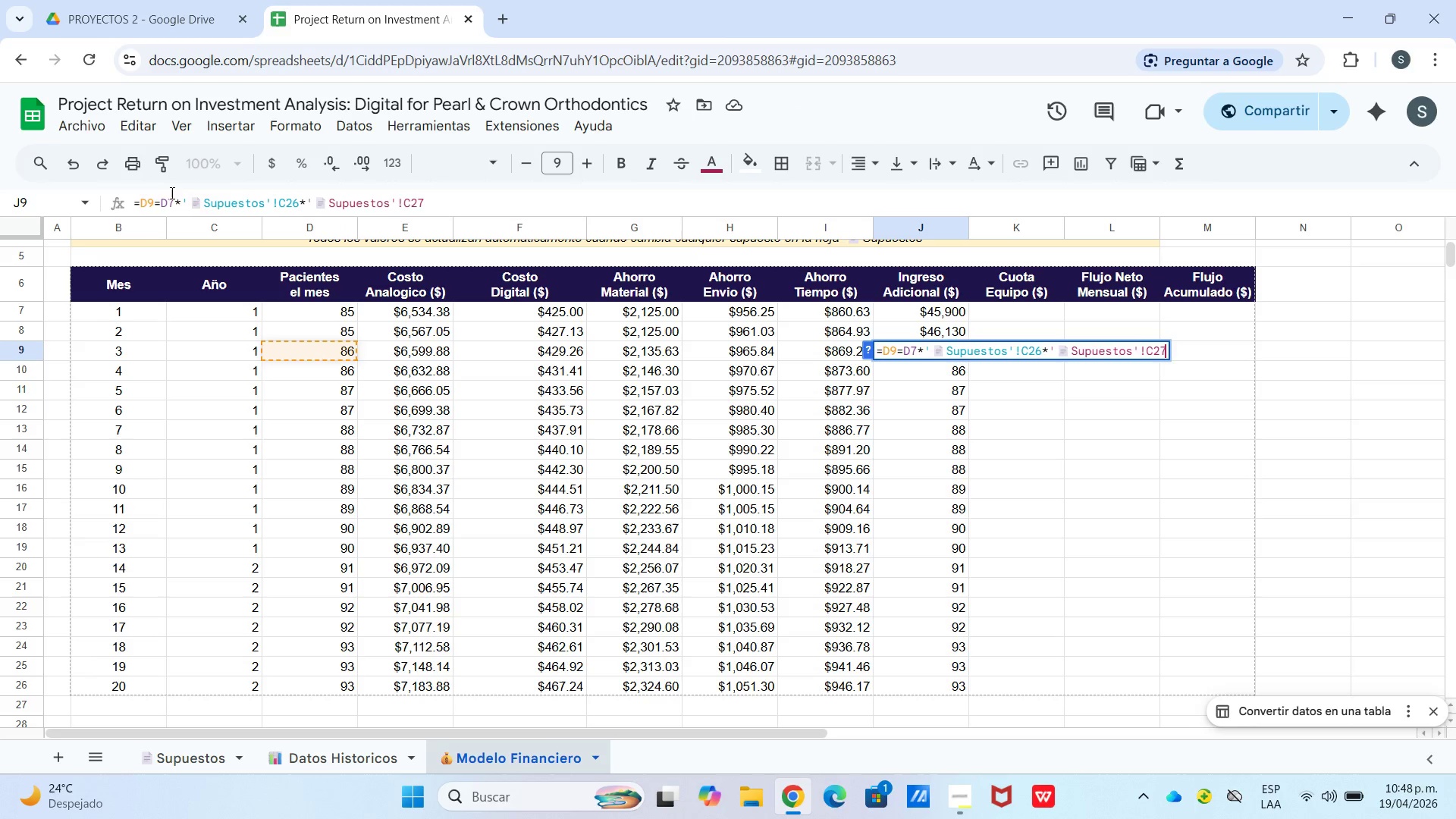 
left_click_drag(start_coordinate=[158, 202], to_coordinate=[174, 202])
 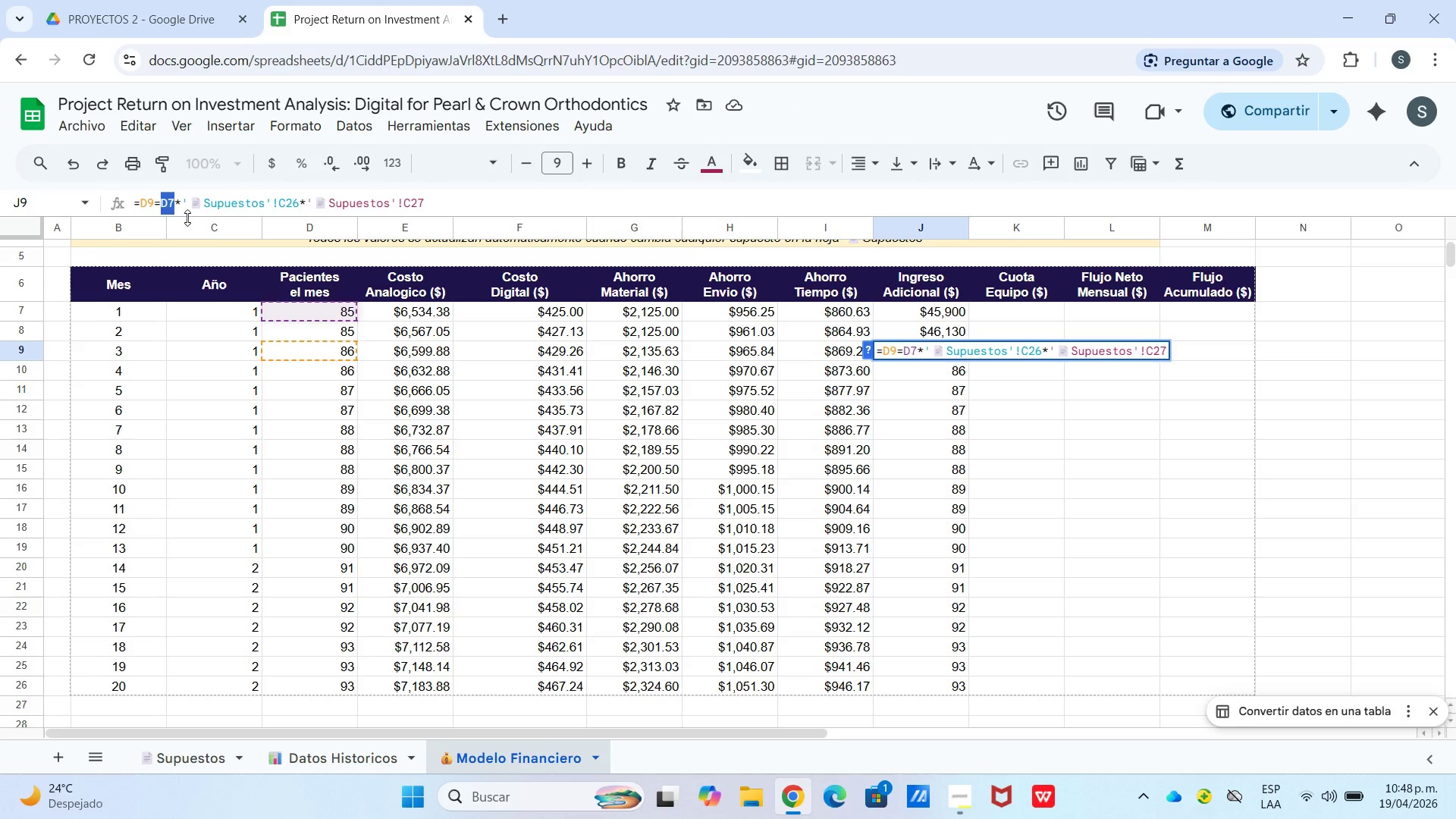 
key(Backspace)
 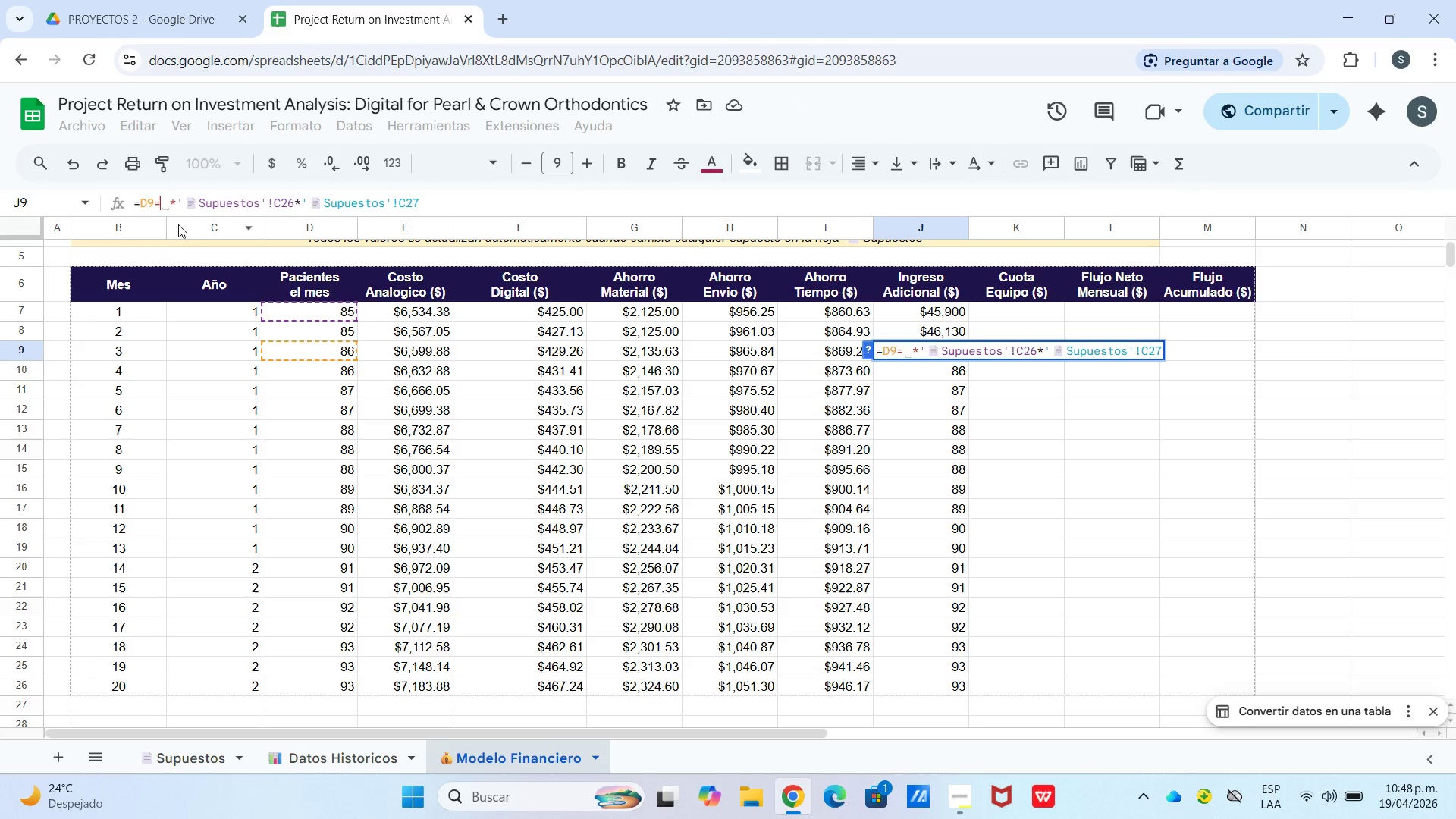 
key(Backspace)
 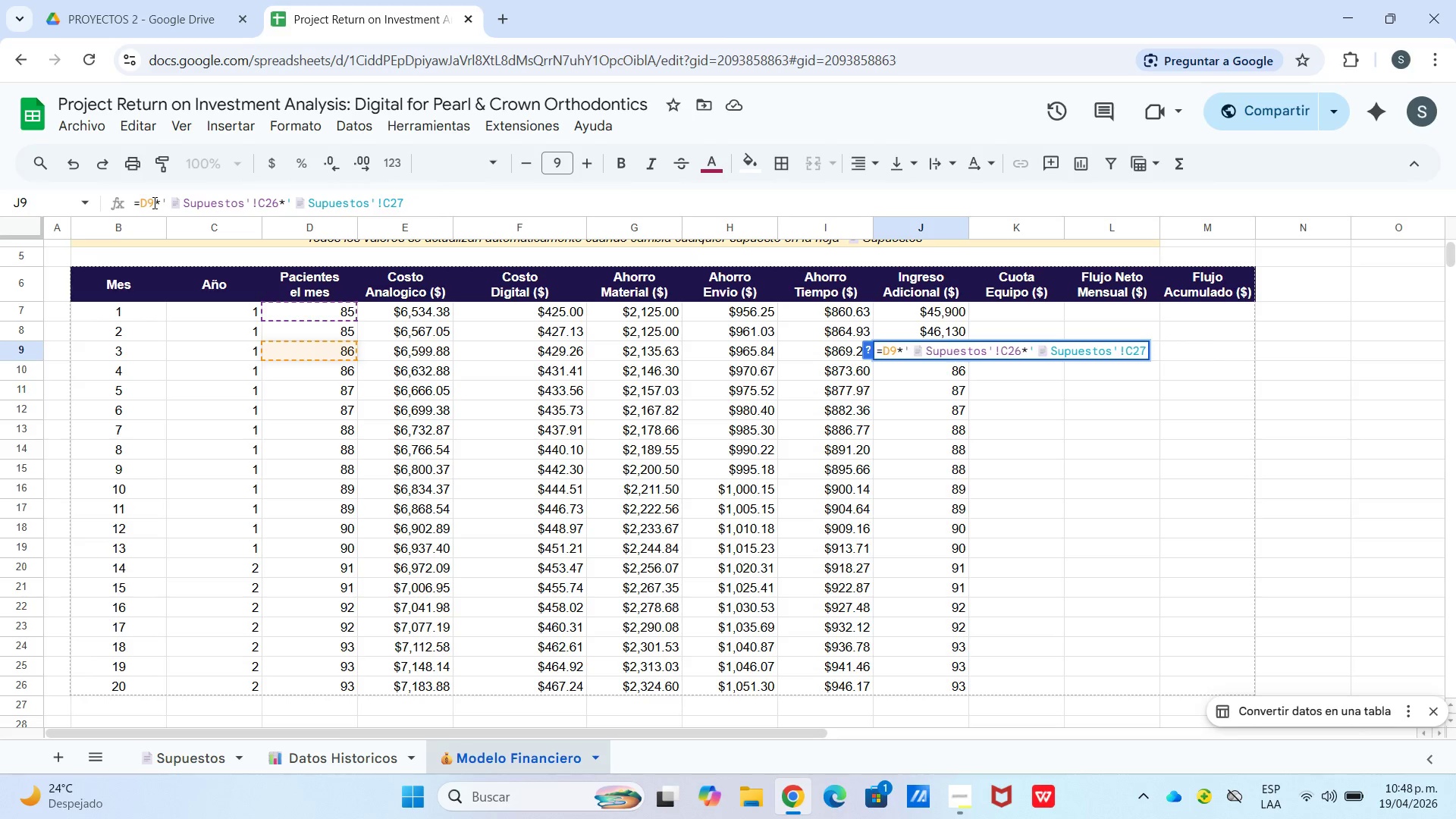 
left_click_drag(start_coordinate=[153, 200], to_coordinate=[453, 206])
 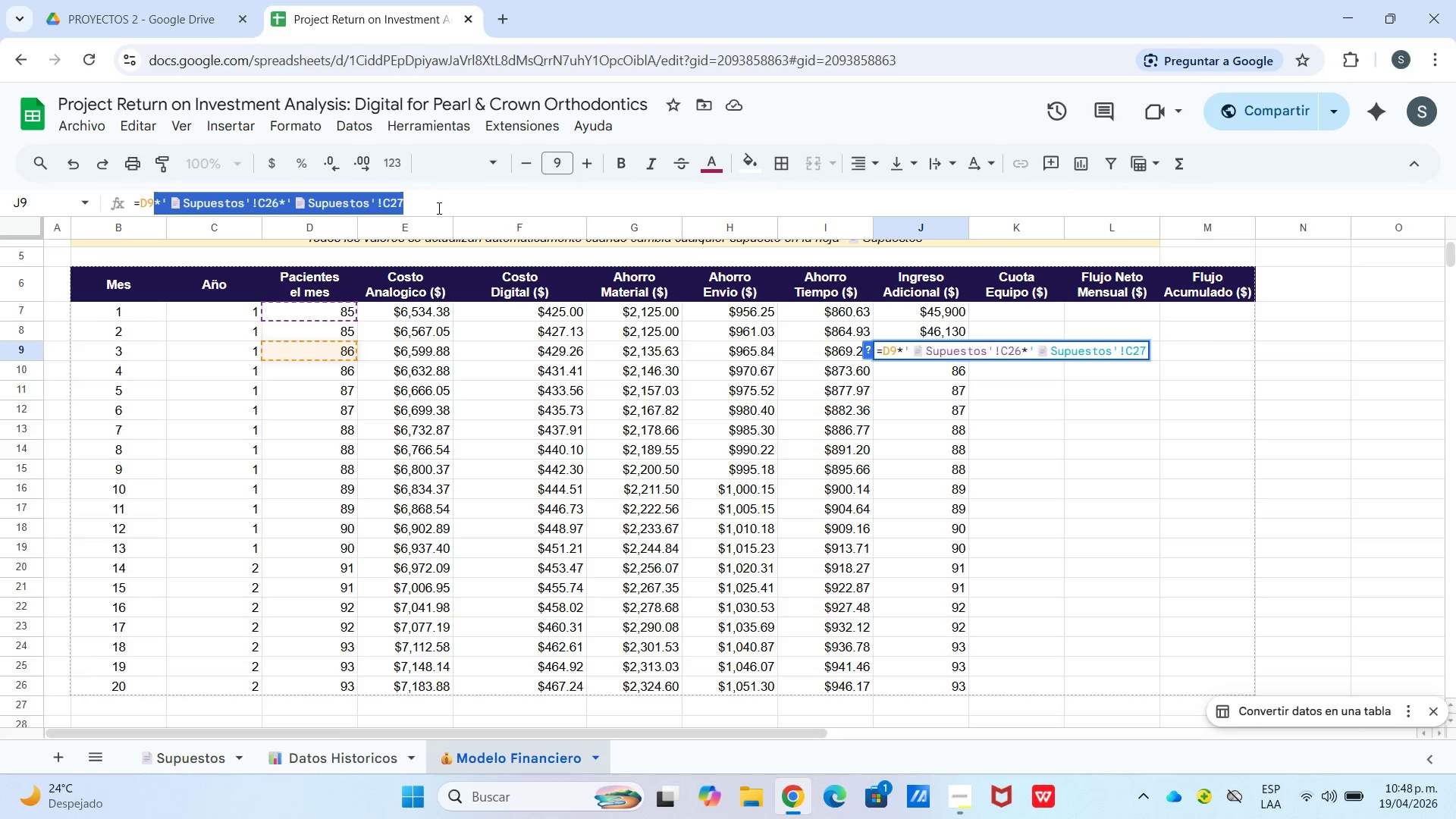 
key(Control+C)
 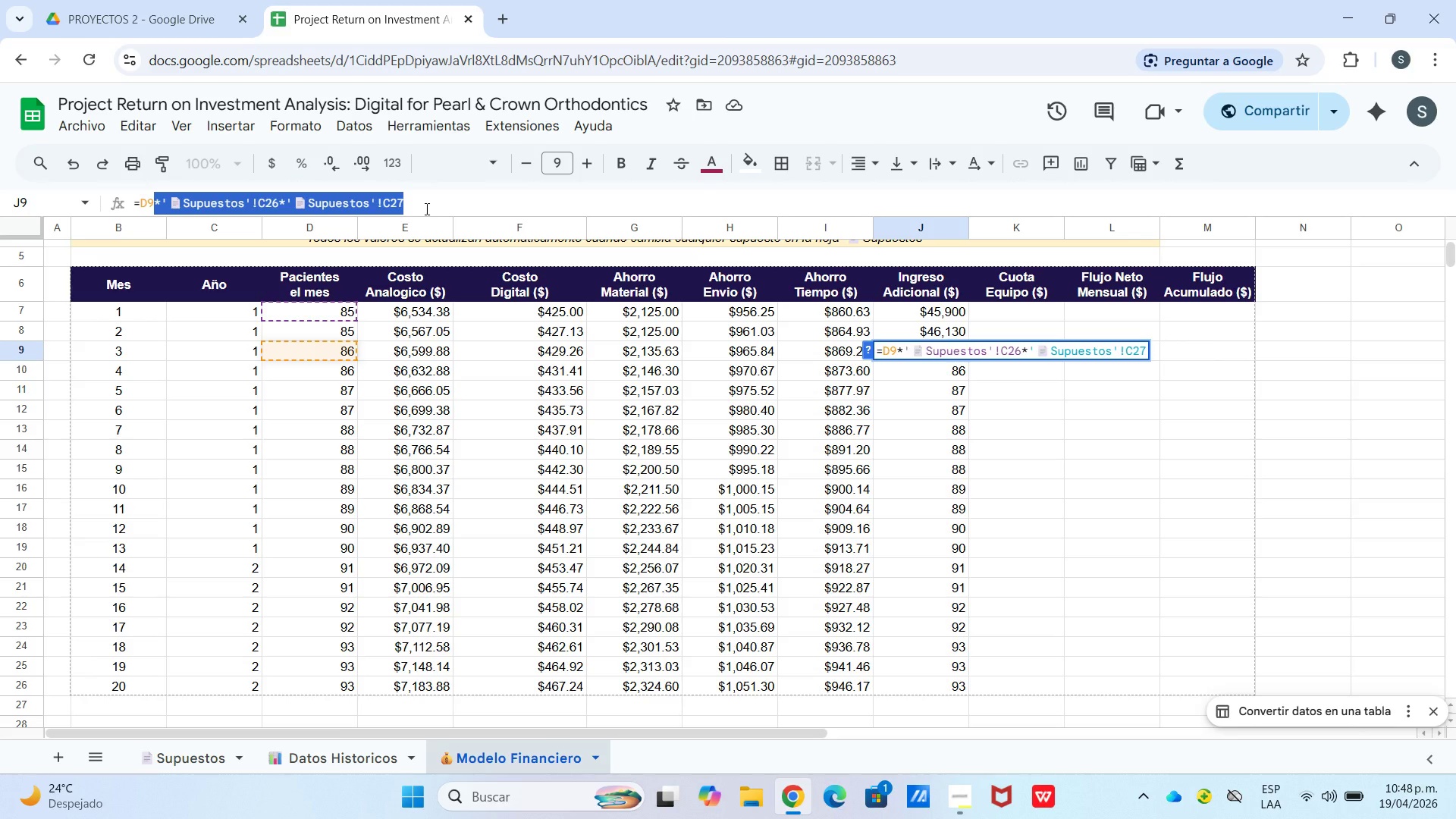 
key(Enter)
 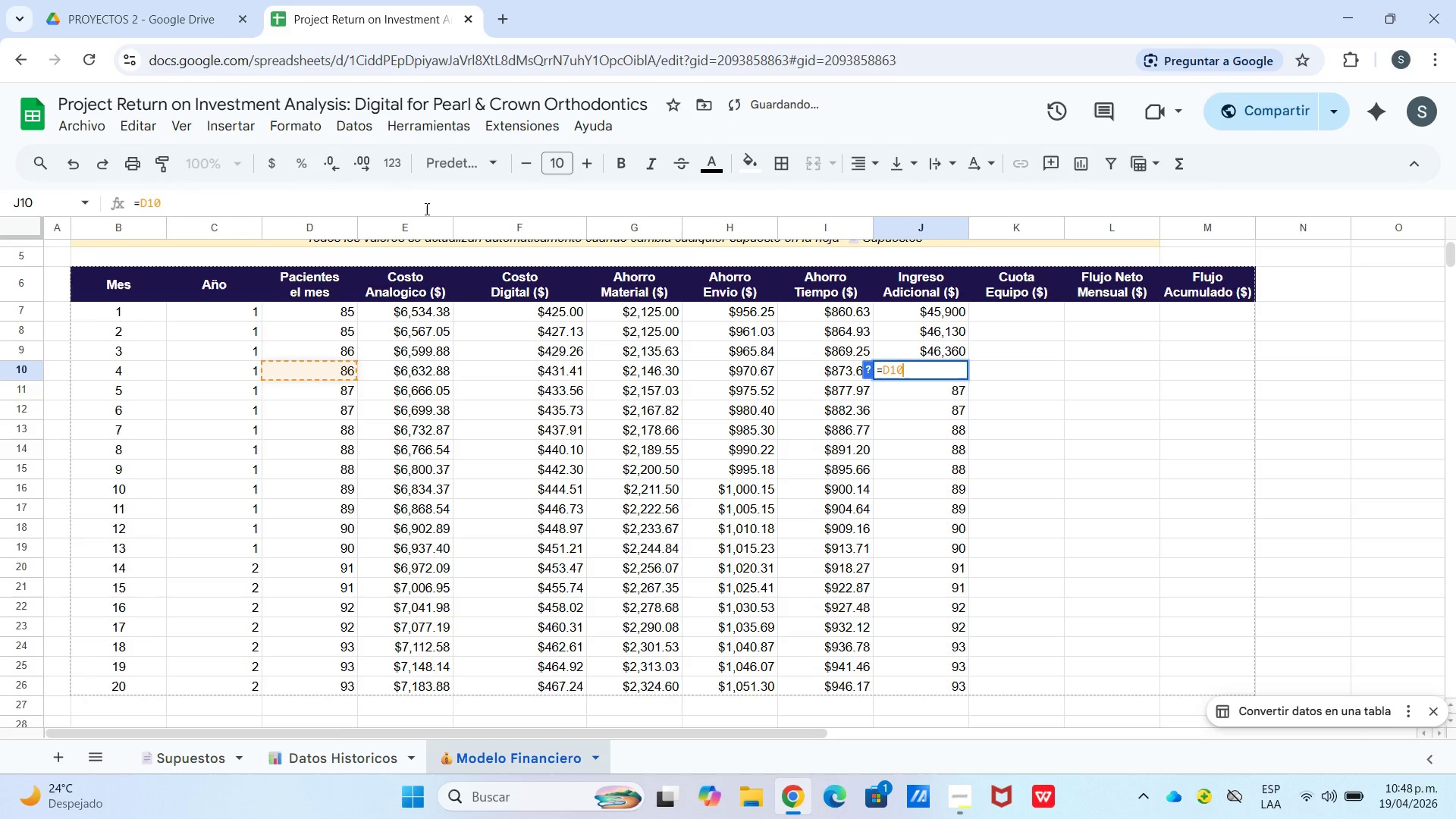 
key(Enter)
 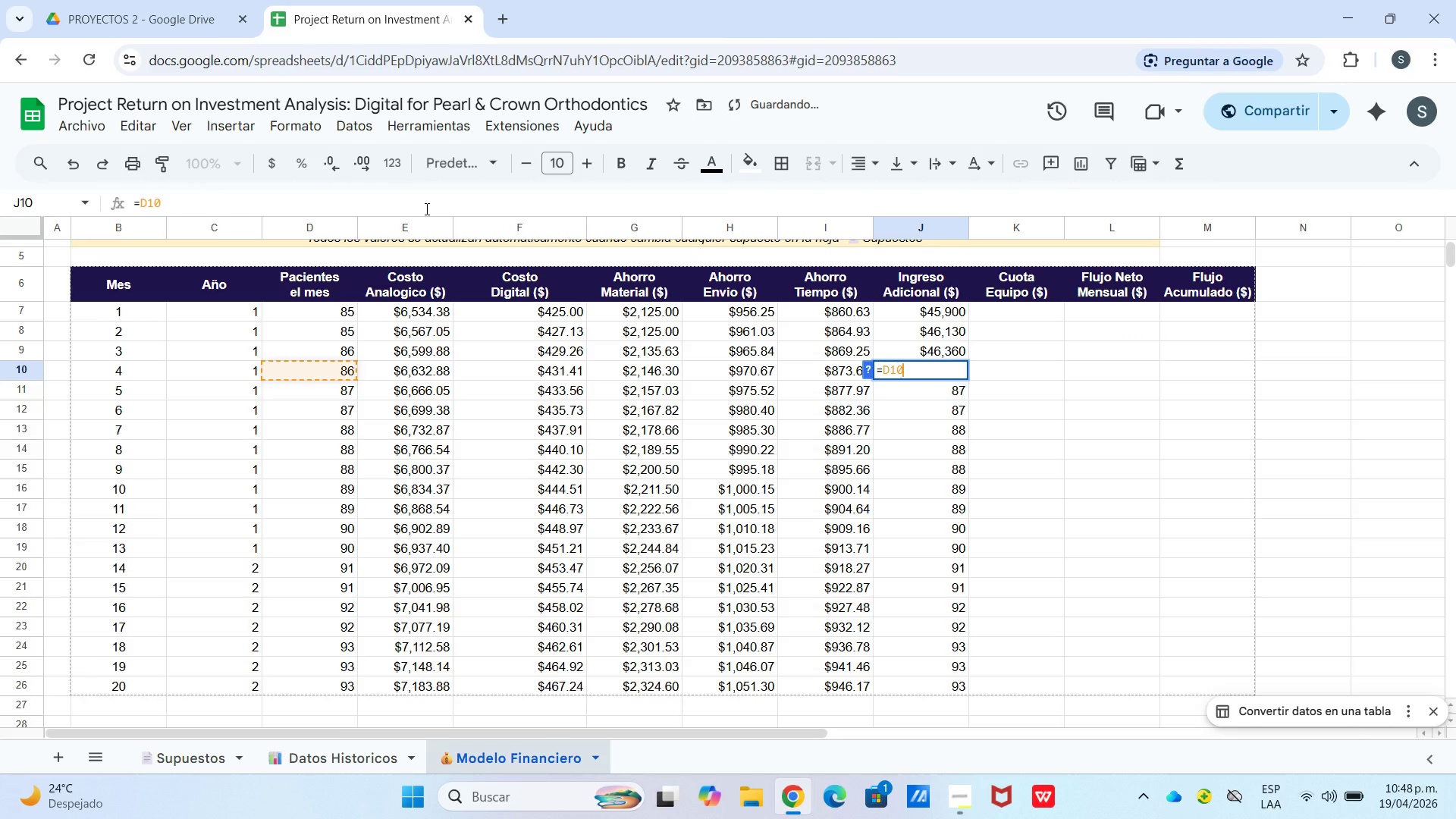 
key(Control+V)
 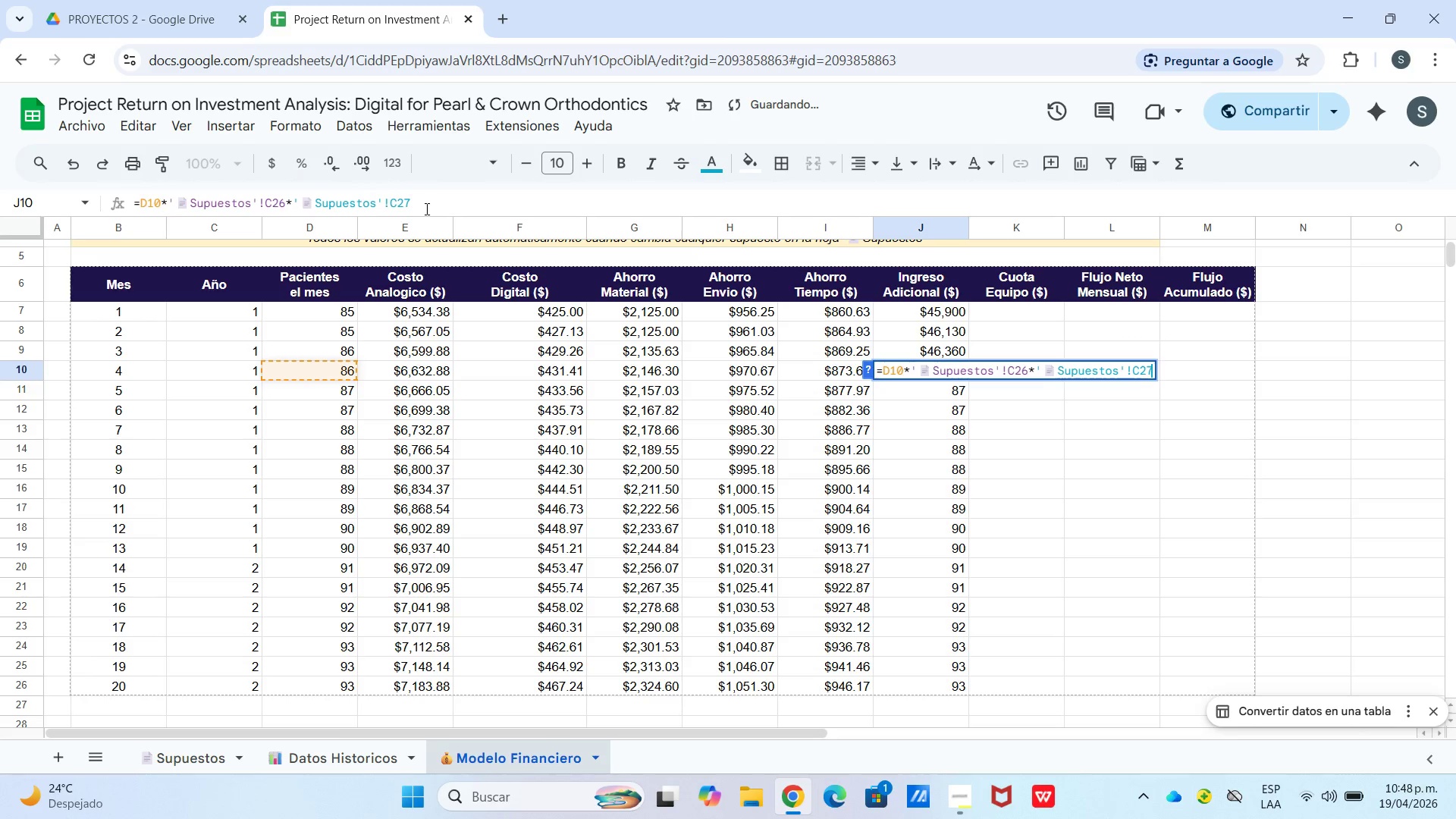 
key(Enter)
 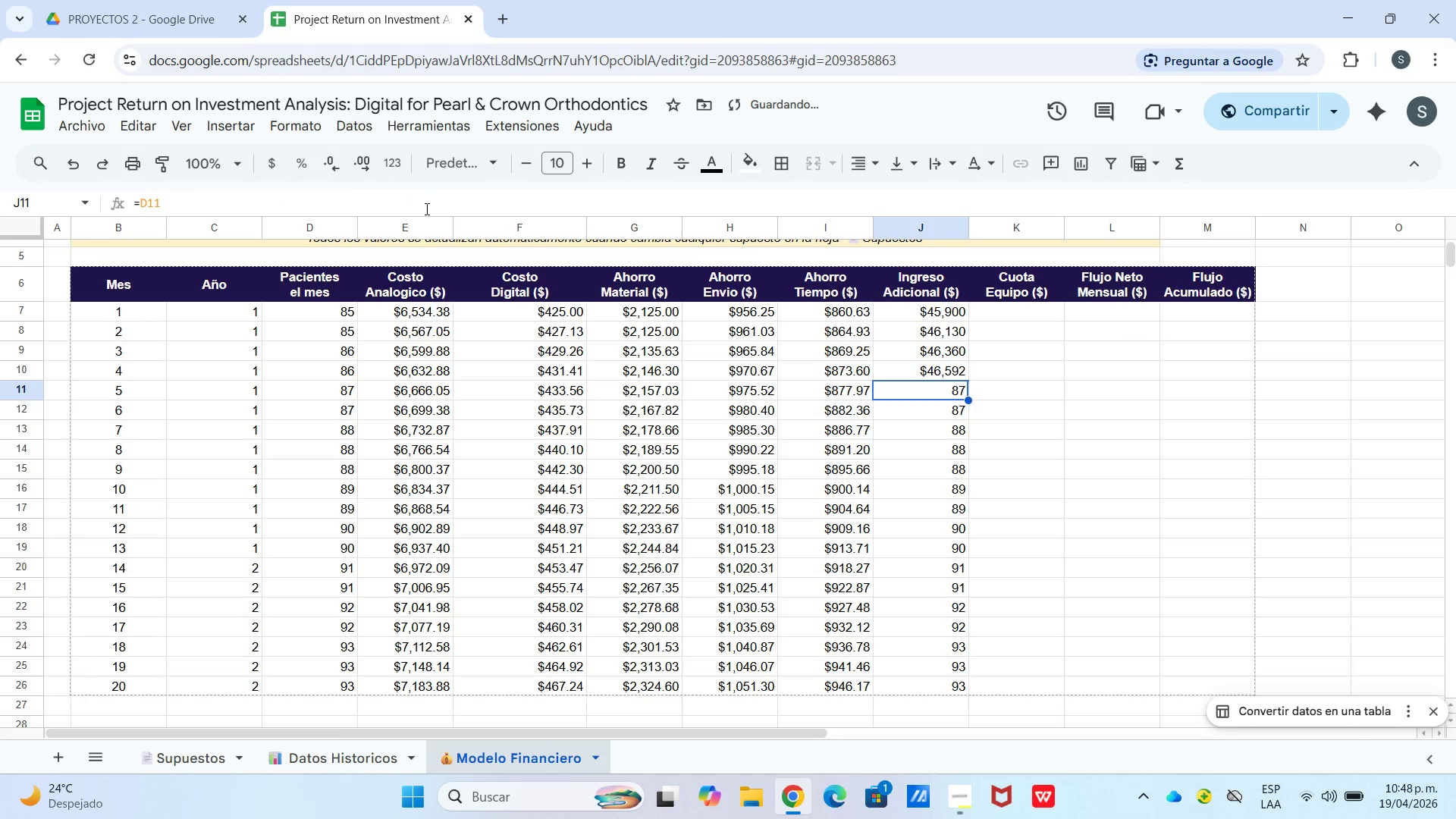 
key(Enter)
 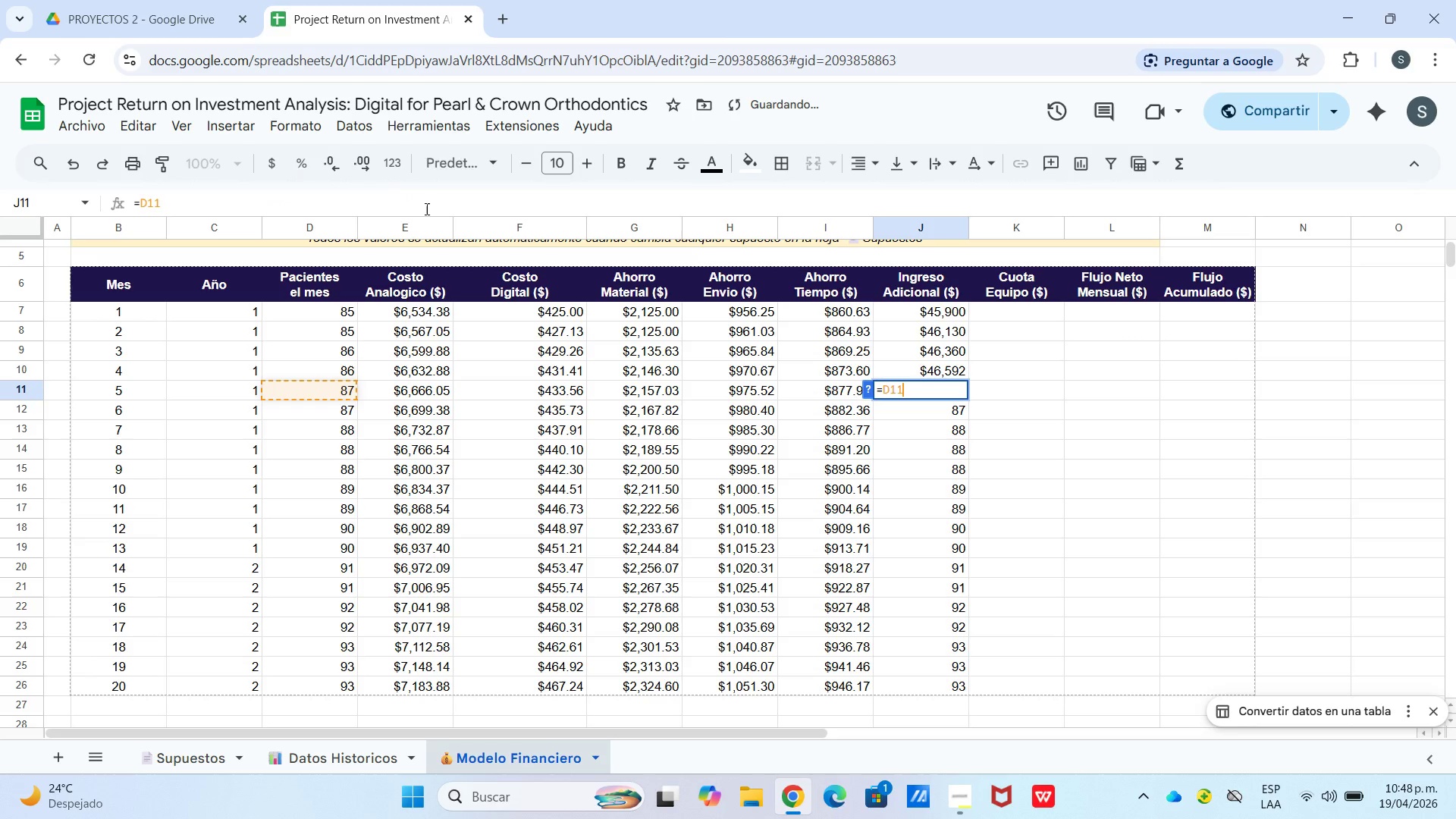 
key(Control+V)
 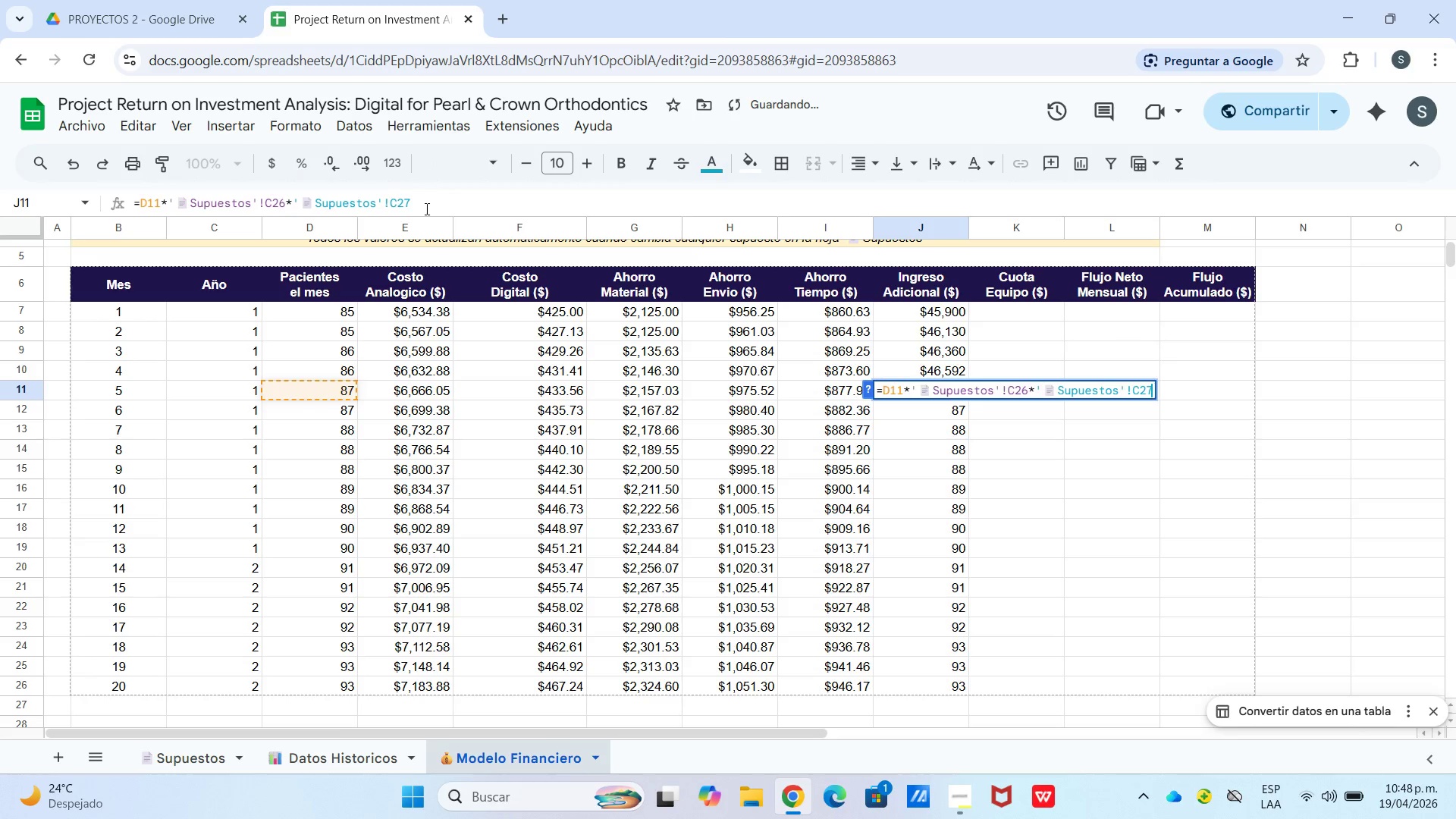 
key(Enter)
 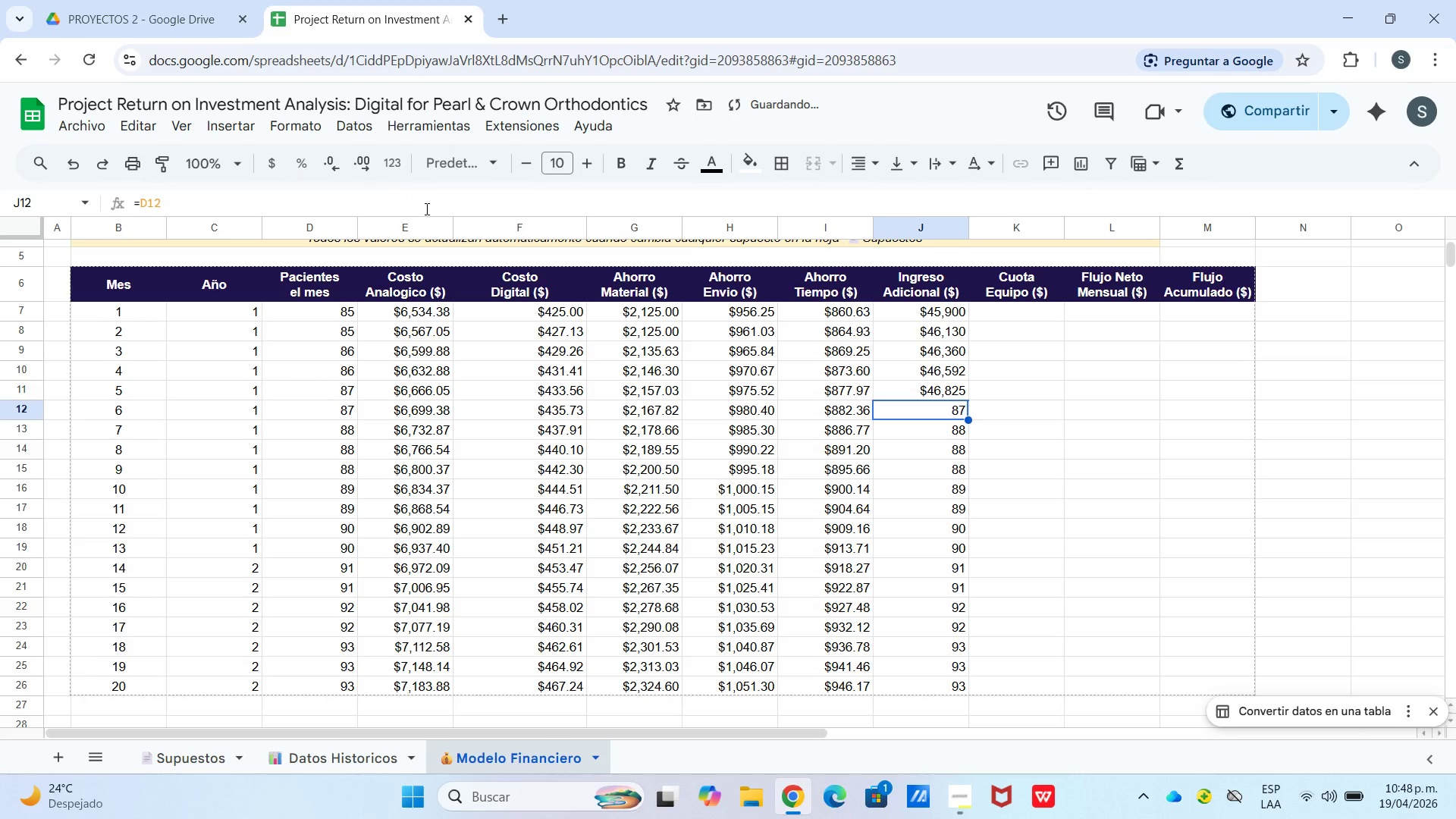 
key(Enter)
 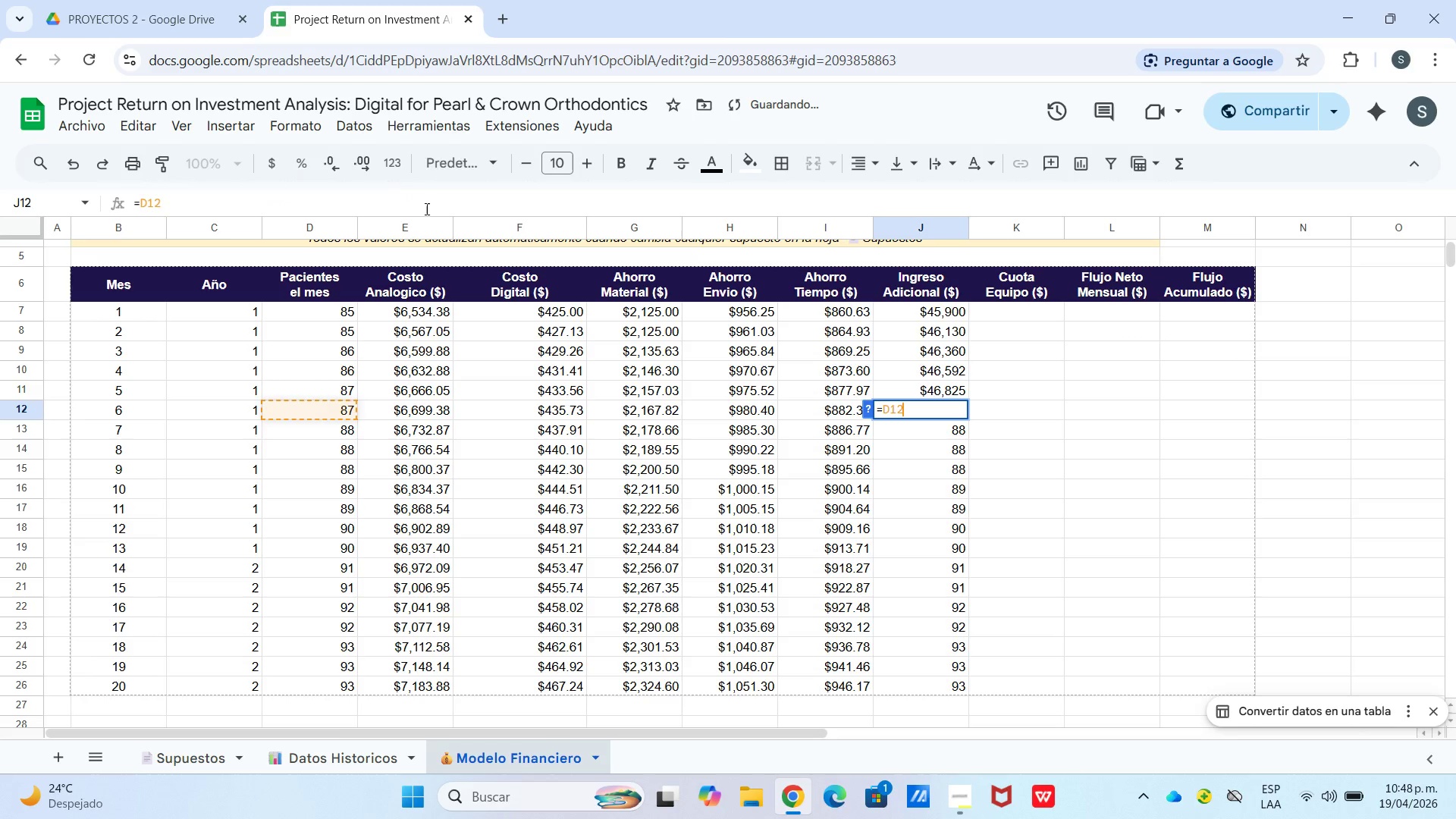 
key(Control+V)
 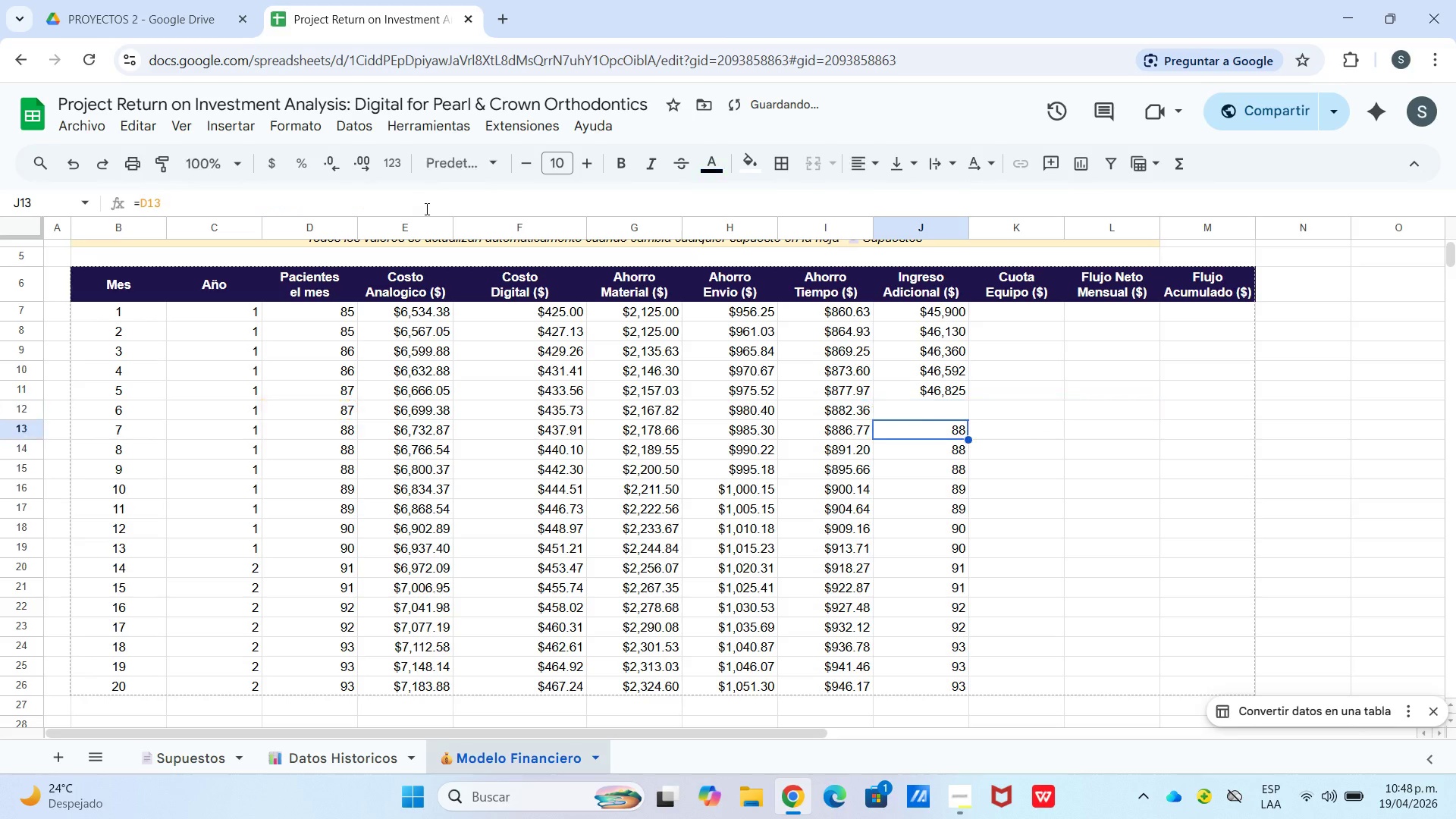 
key(Enter)
 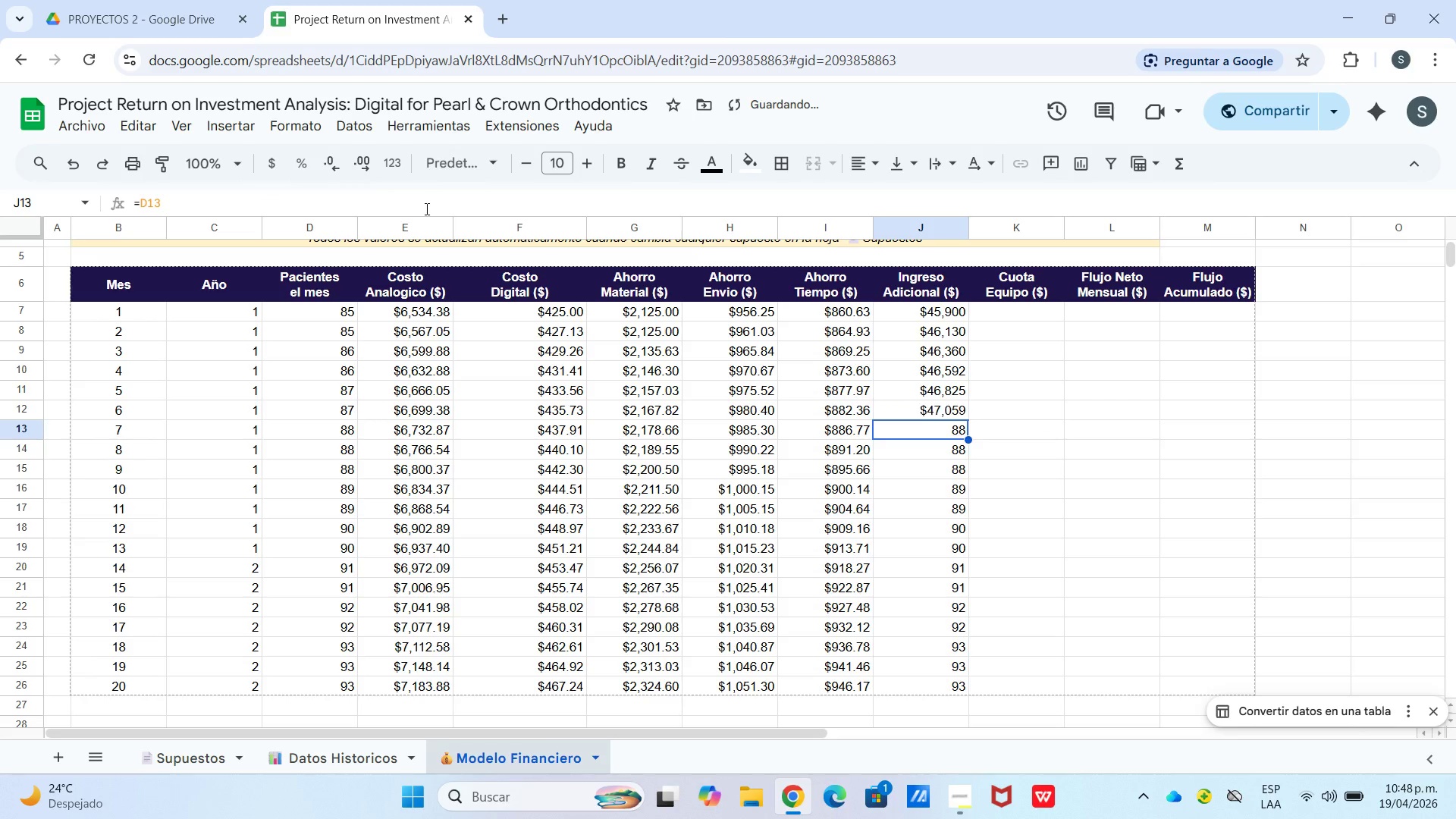 
key(Enter)
 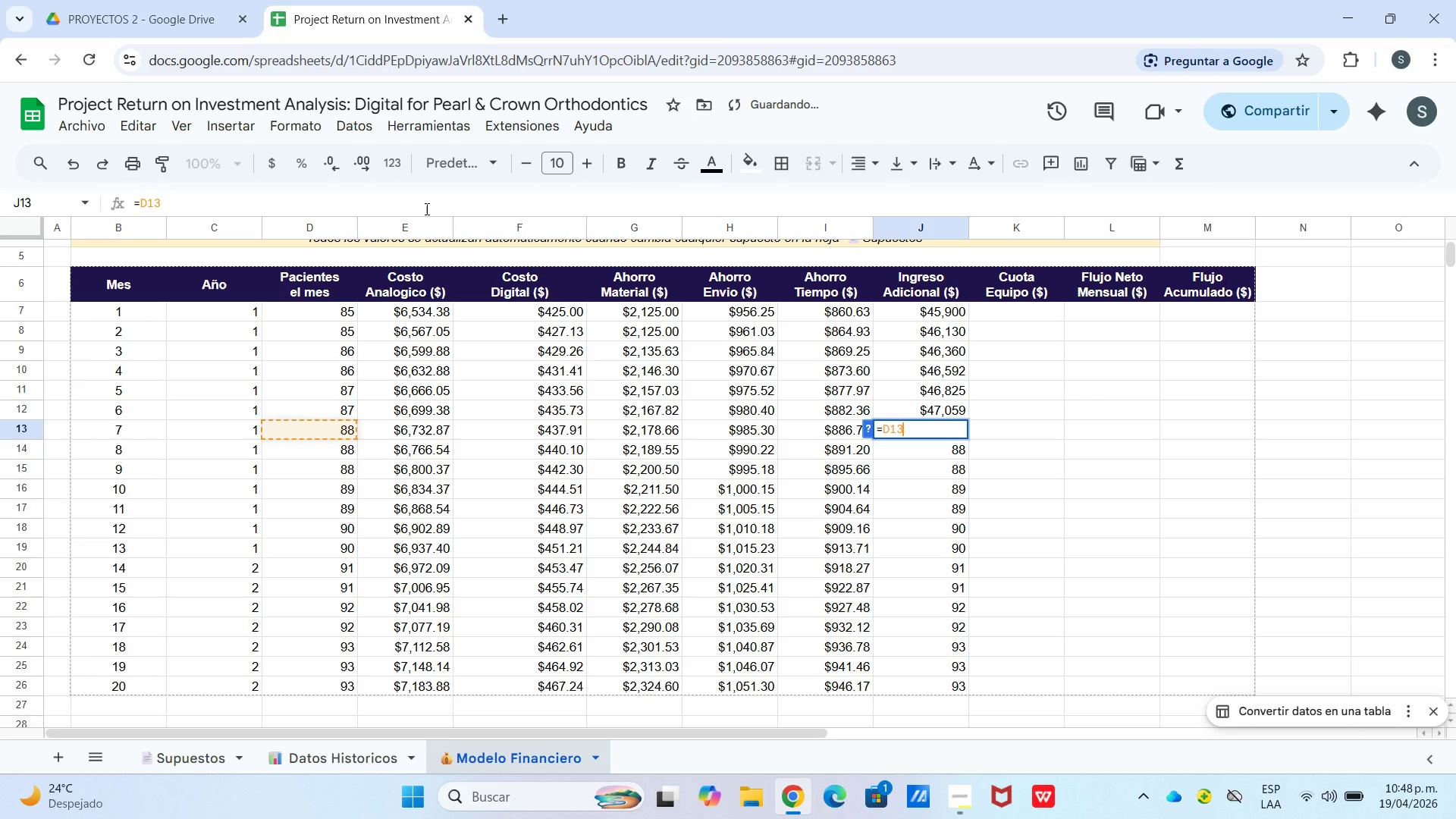 
key(Control+V)
 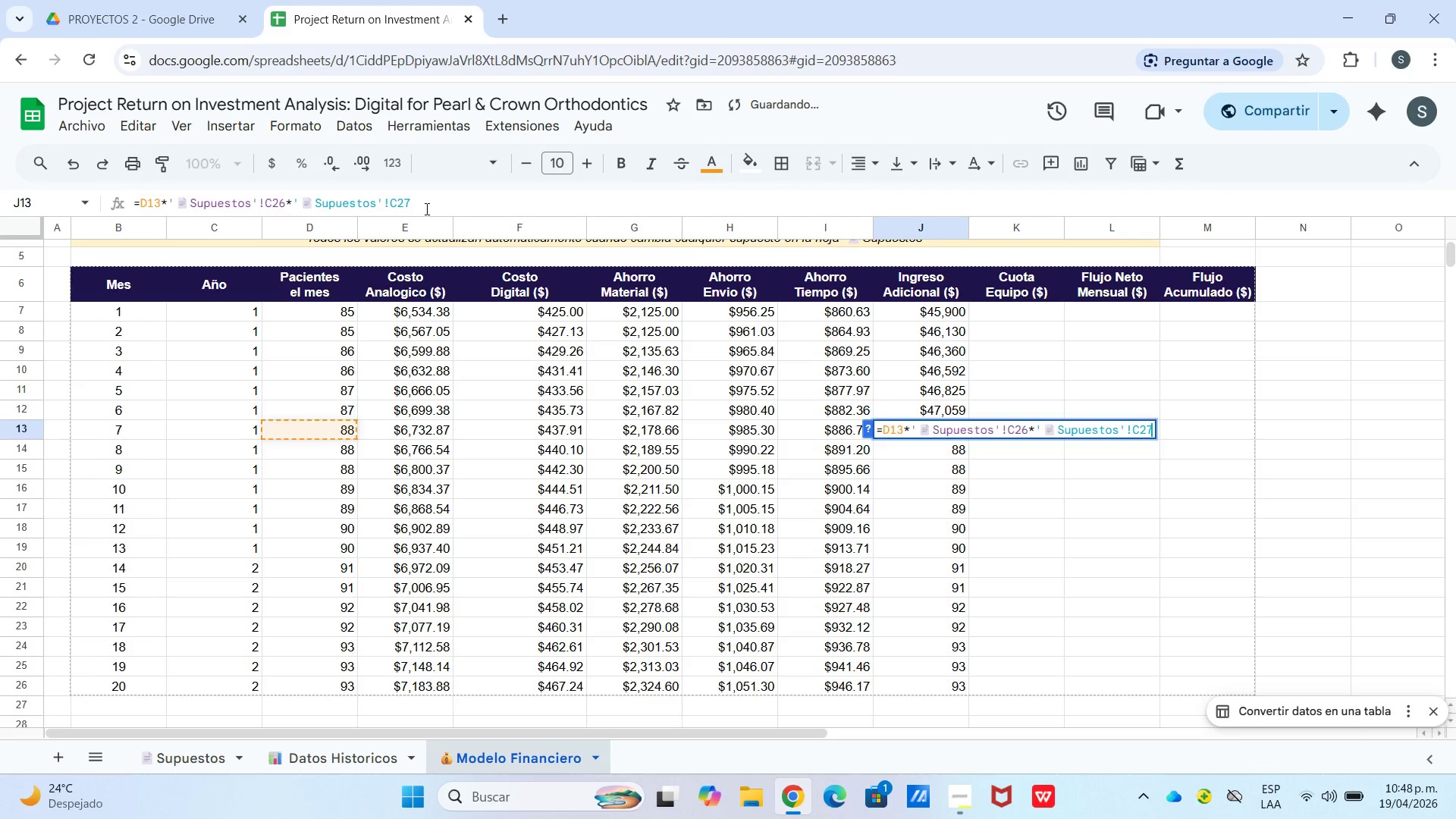 
key(Enter)
 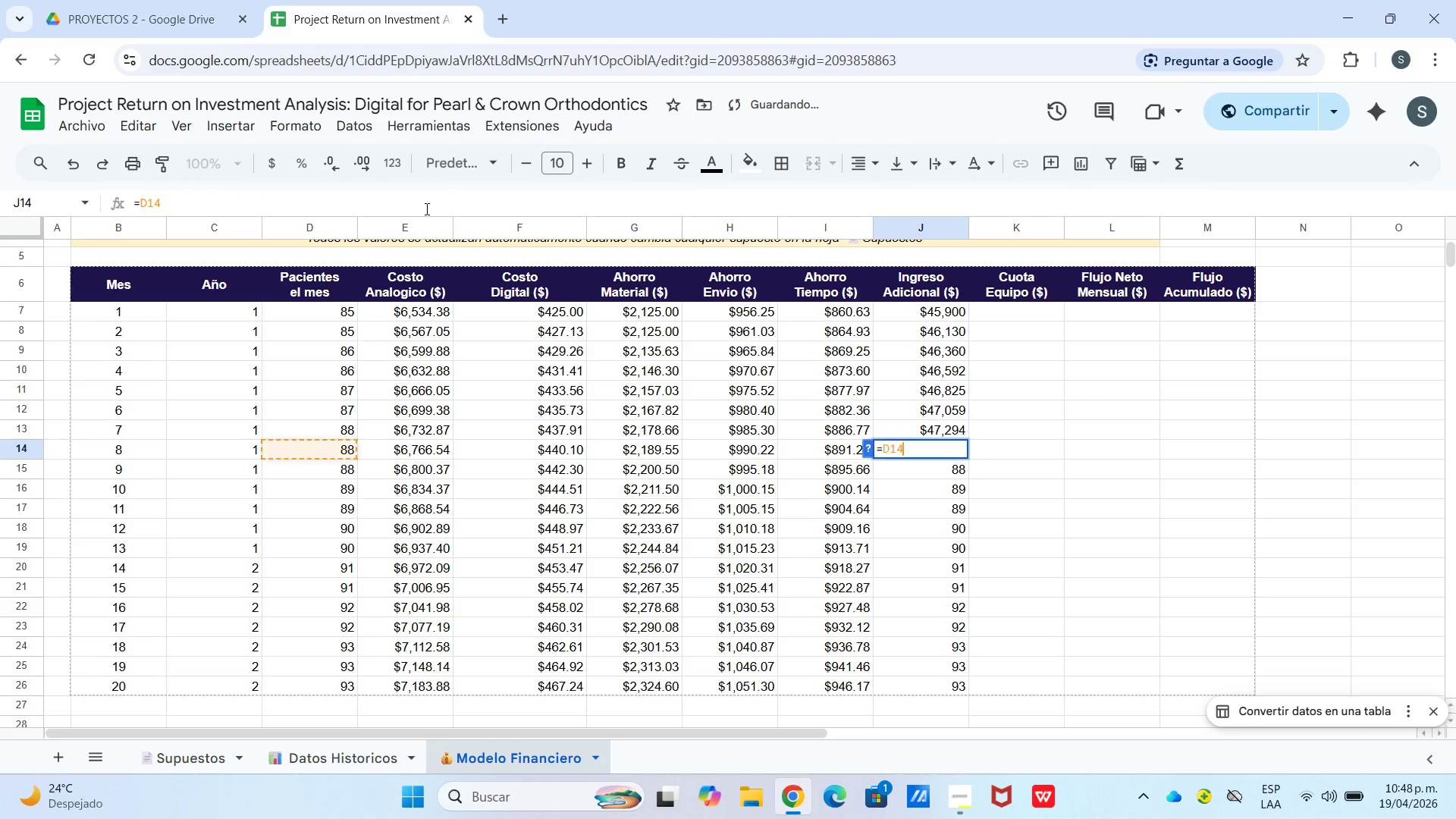 
key(Enter)
 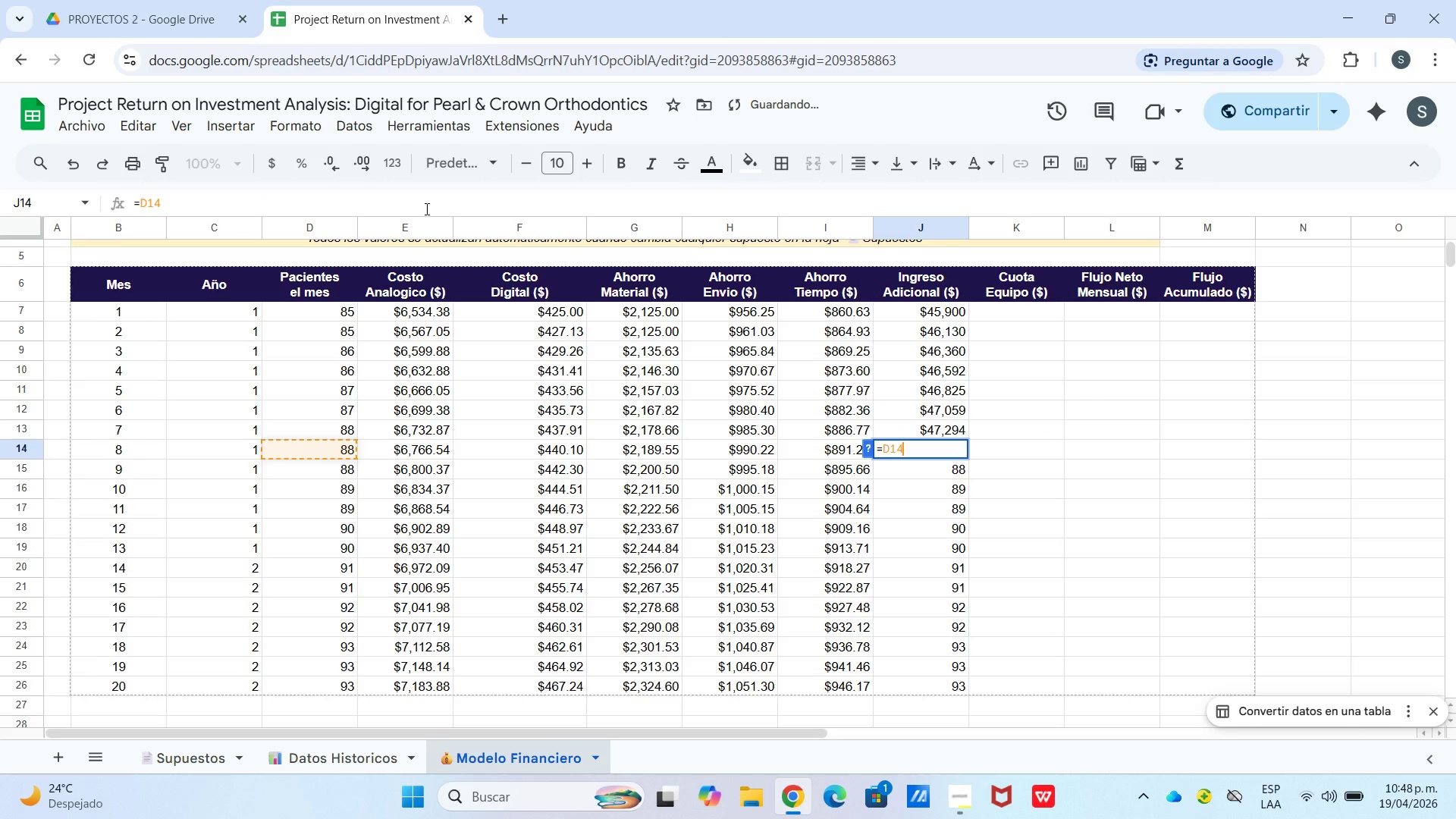 
key(Control+V)
 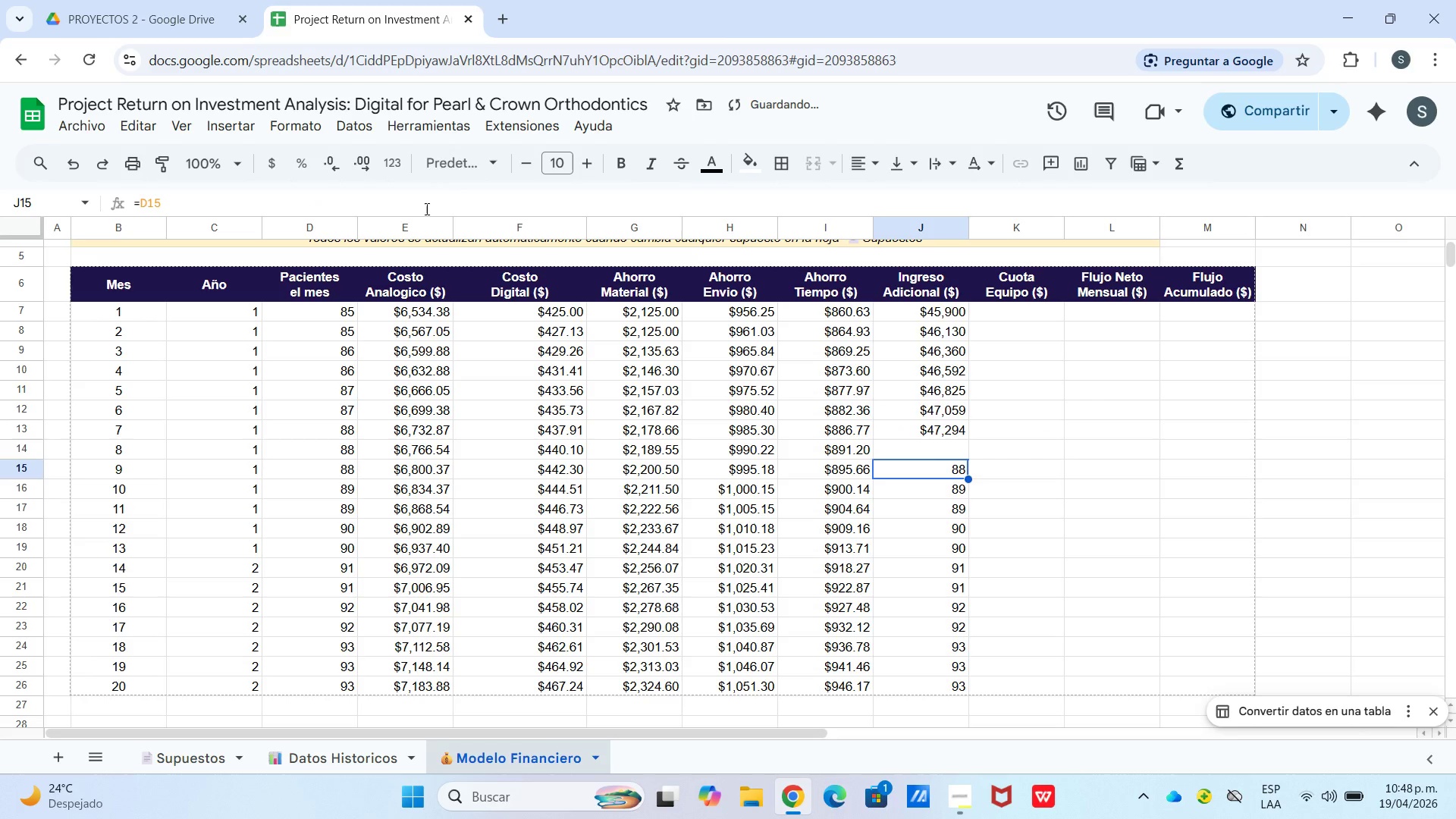 
key(Enter)
 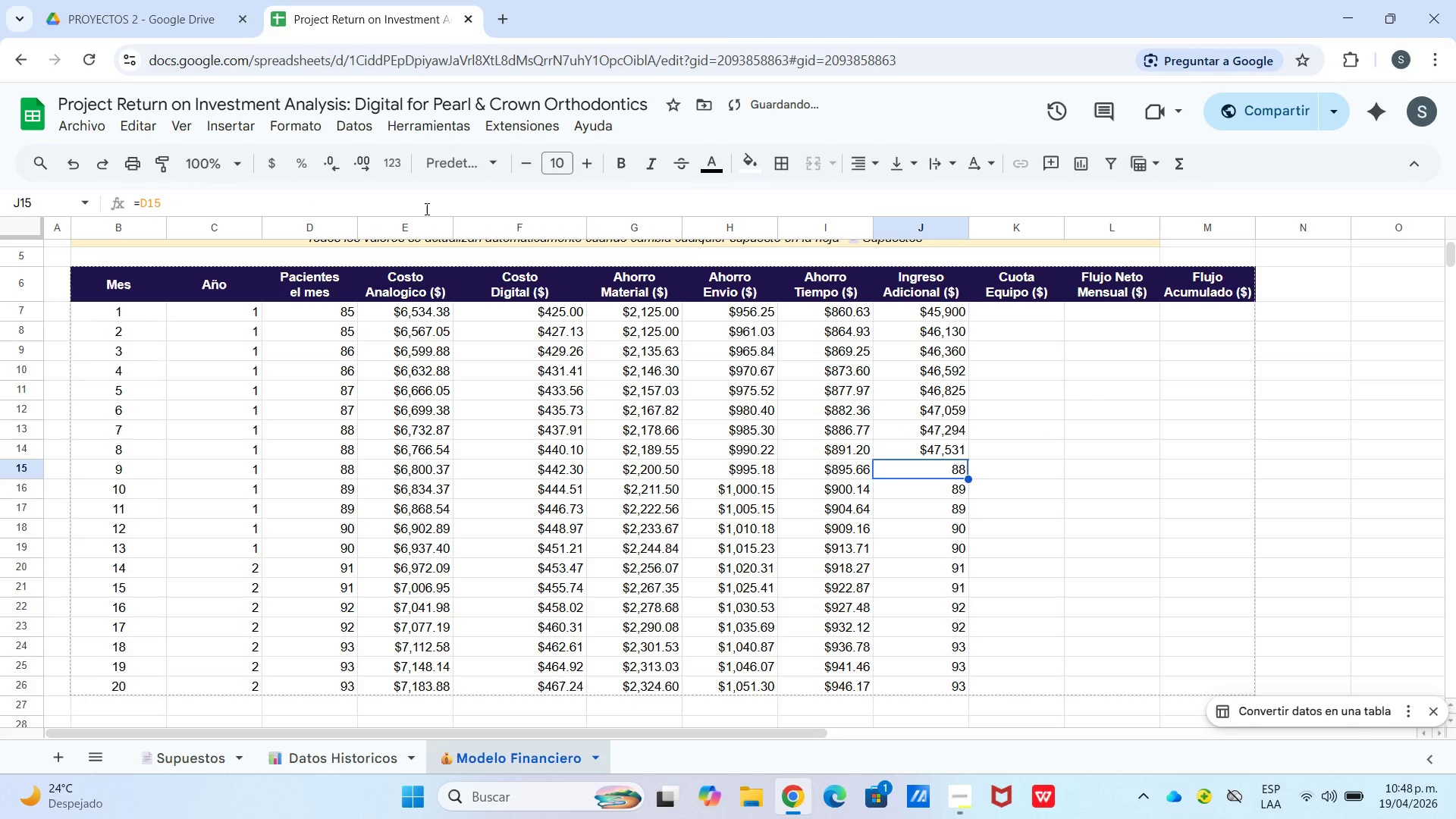 
key(Enter)
 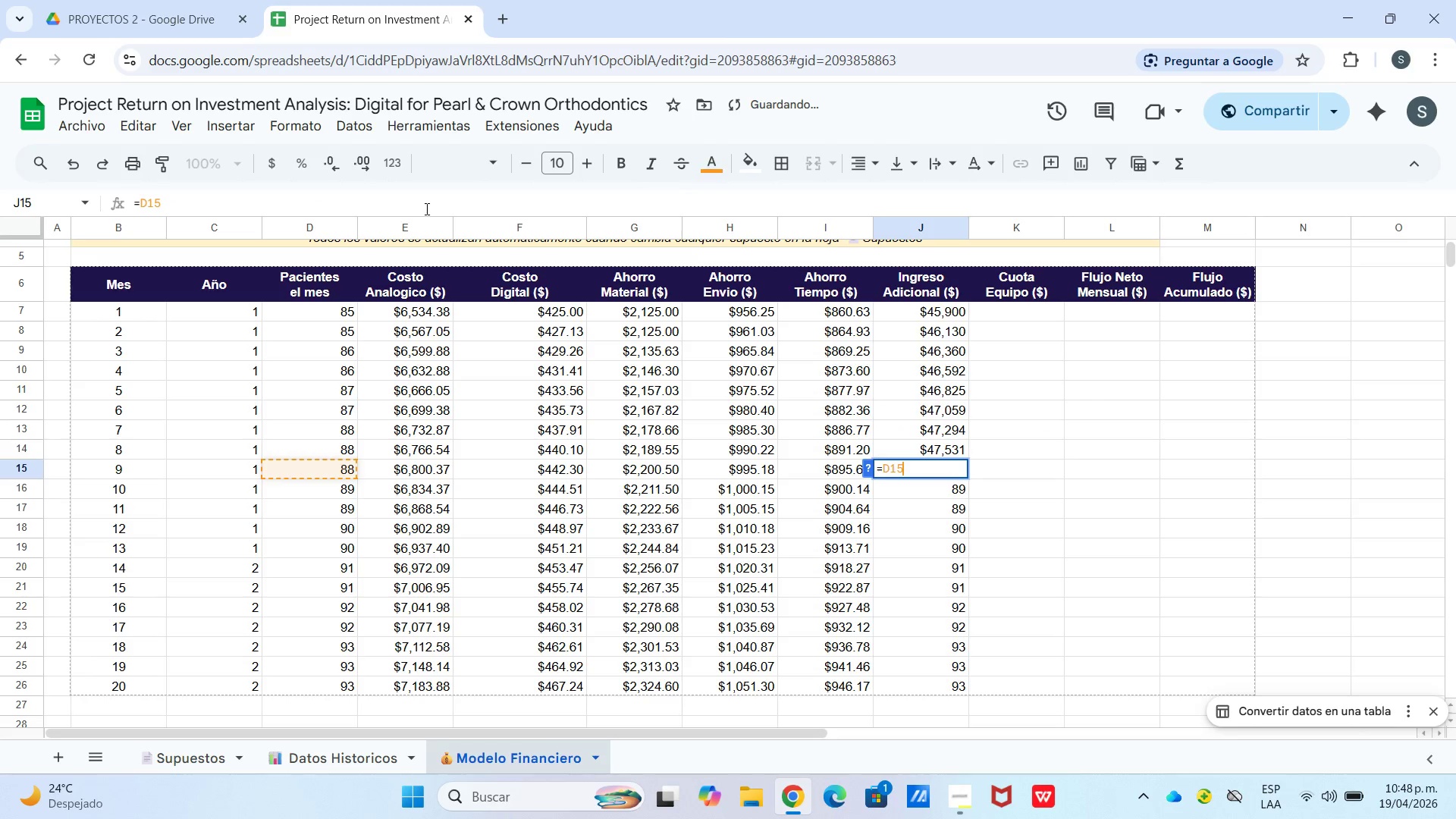 
key(Control+V)
 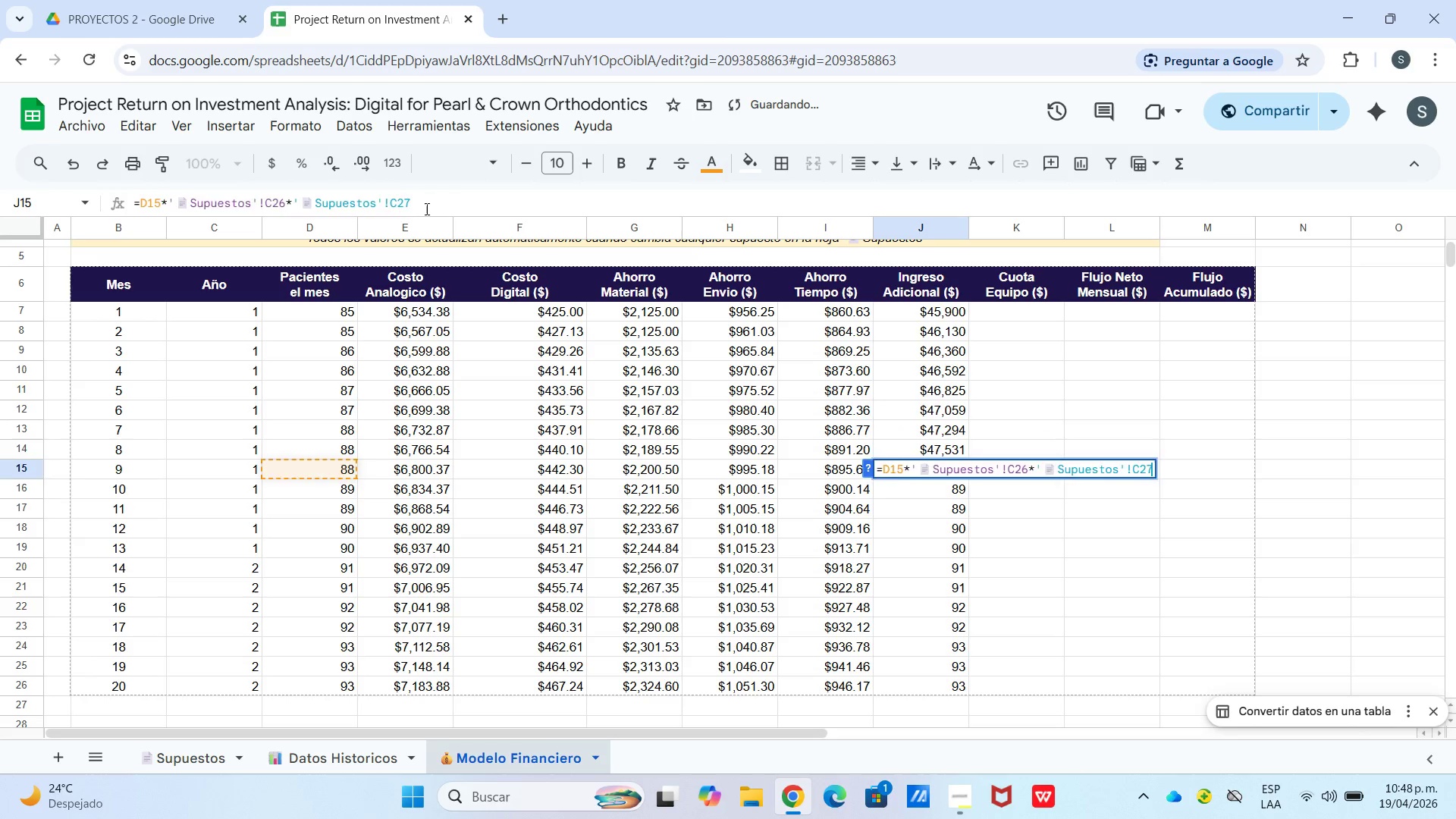 
key(Enter)
 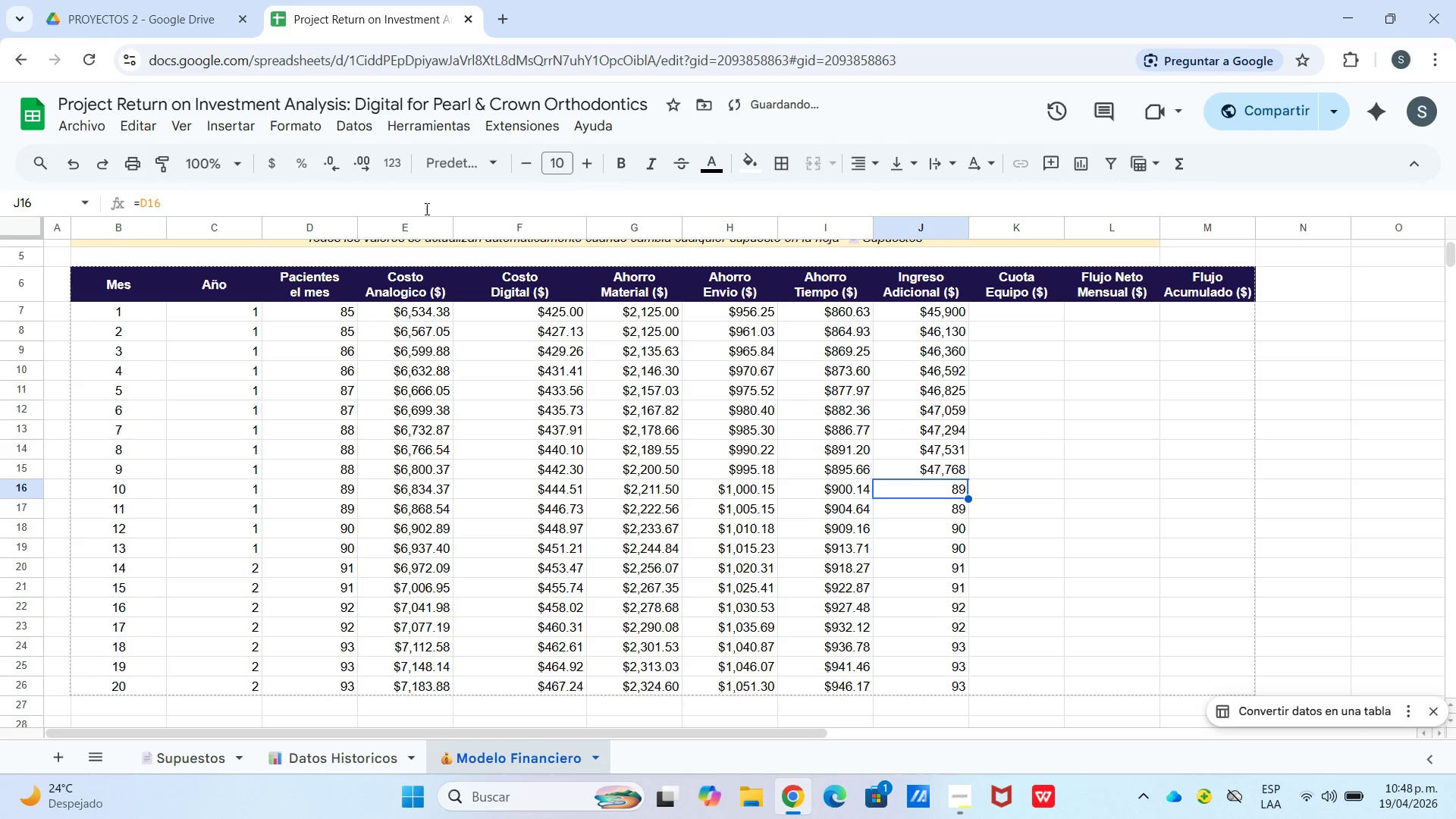 
key(Enter)
 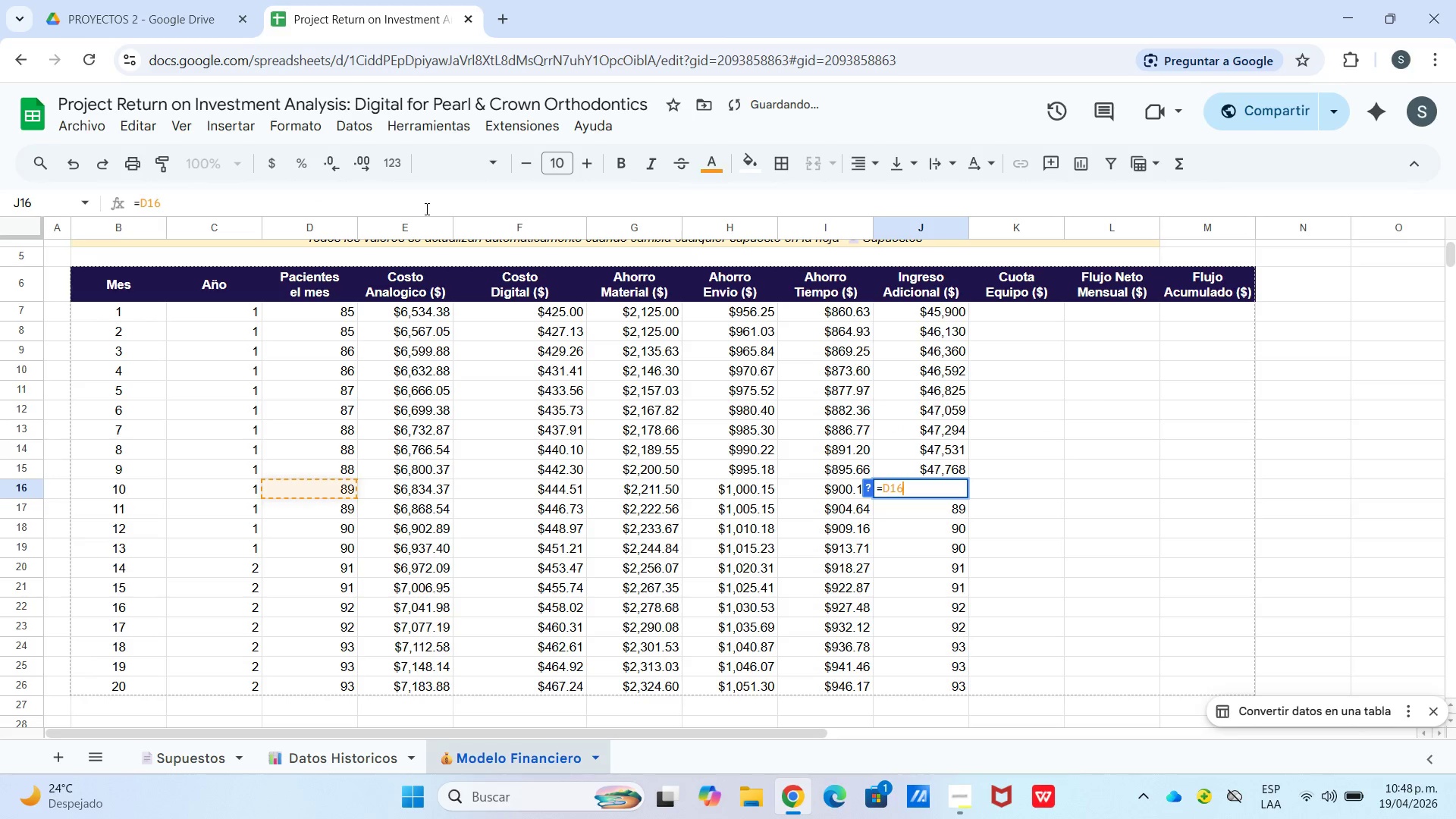 
key(Control+V)
 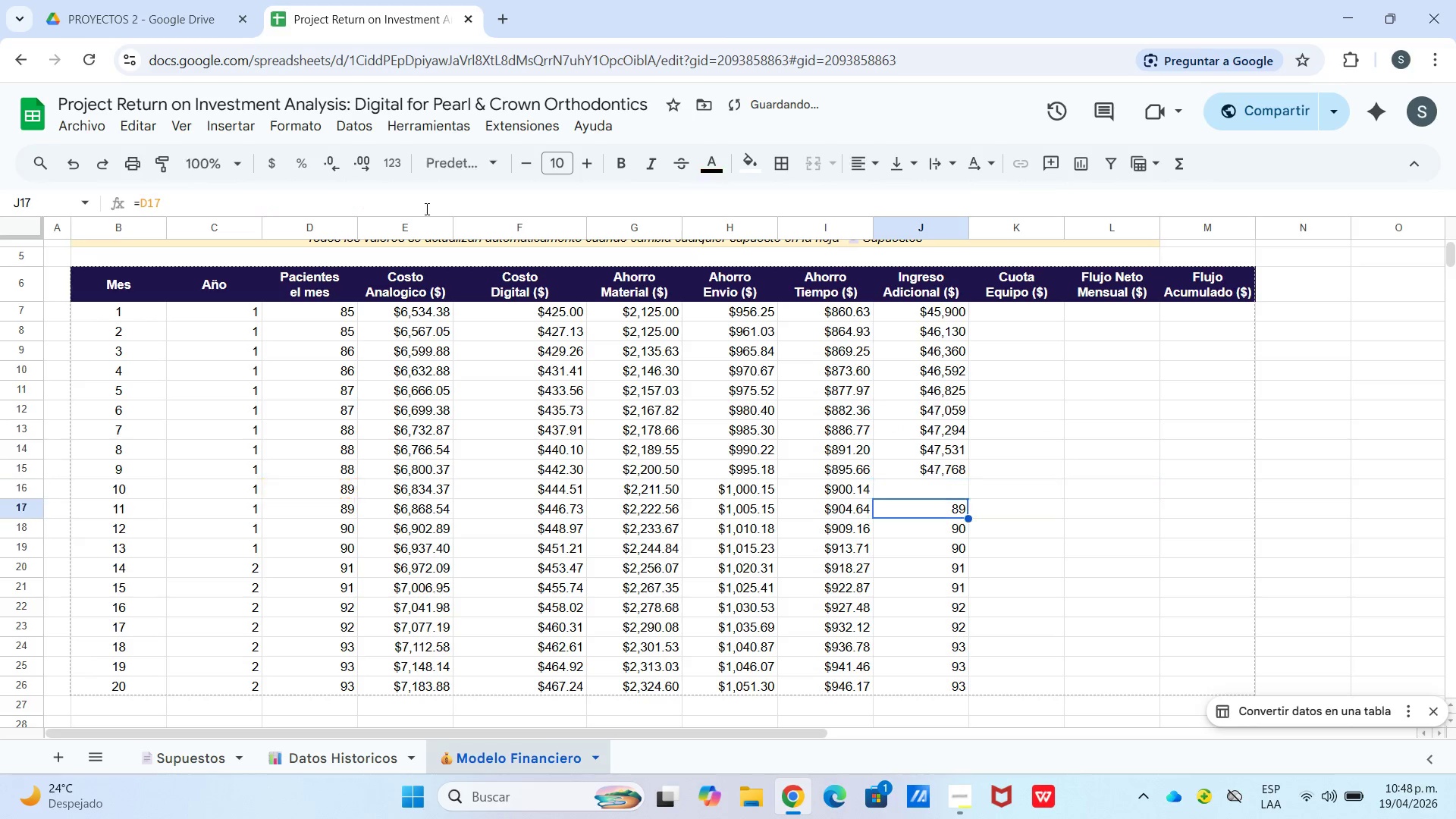 
key(Enter)
 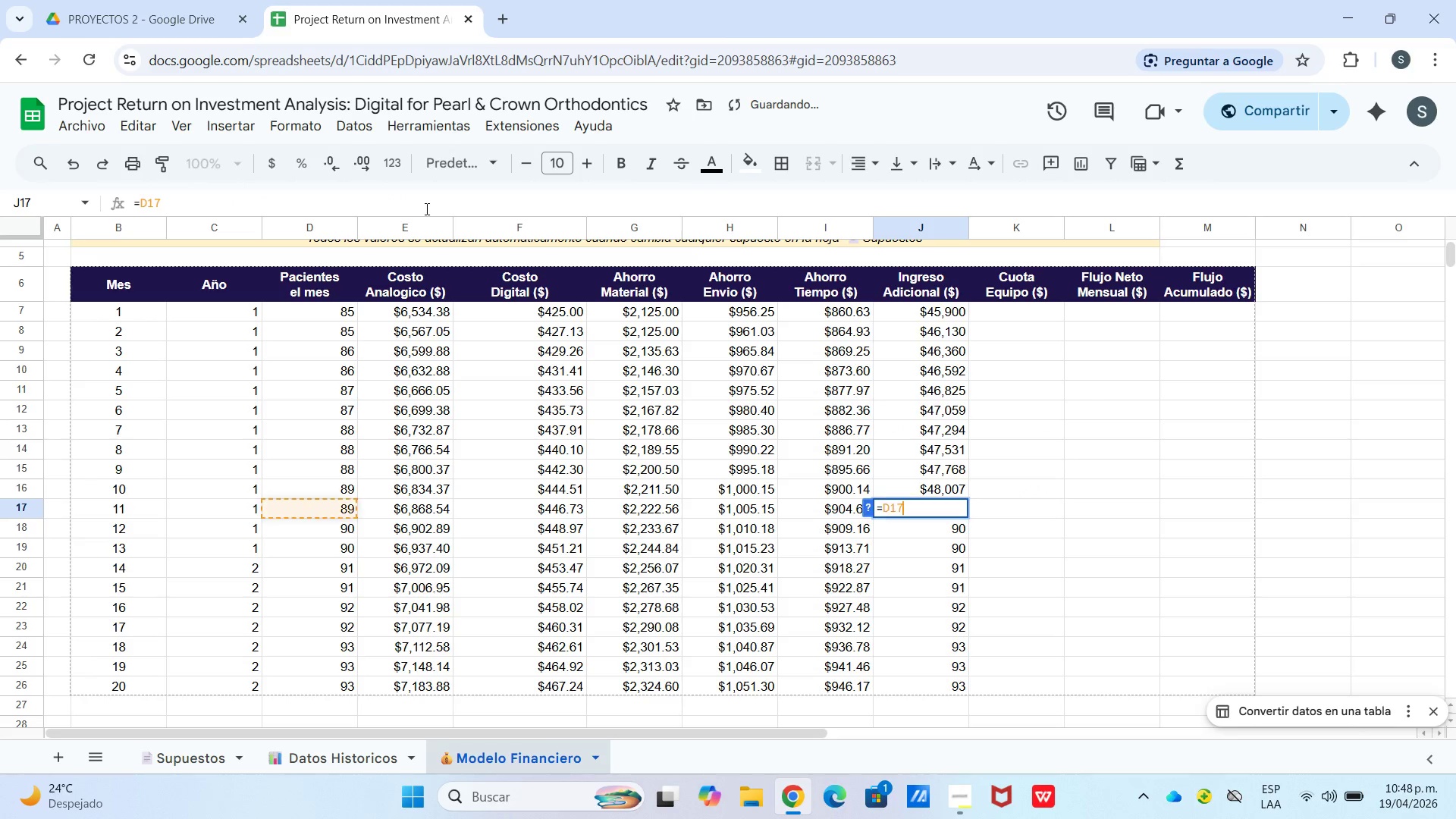 
key(Enter)
 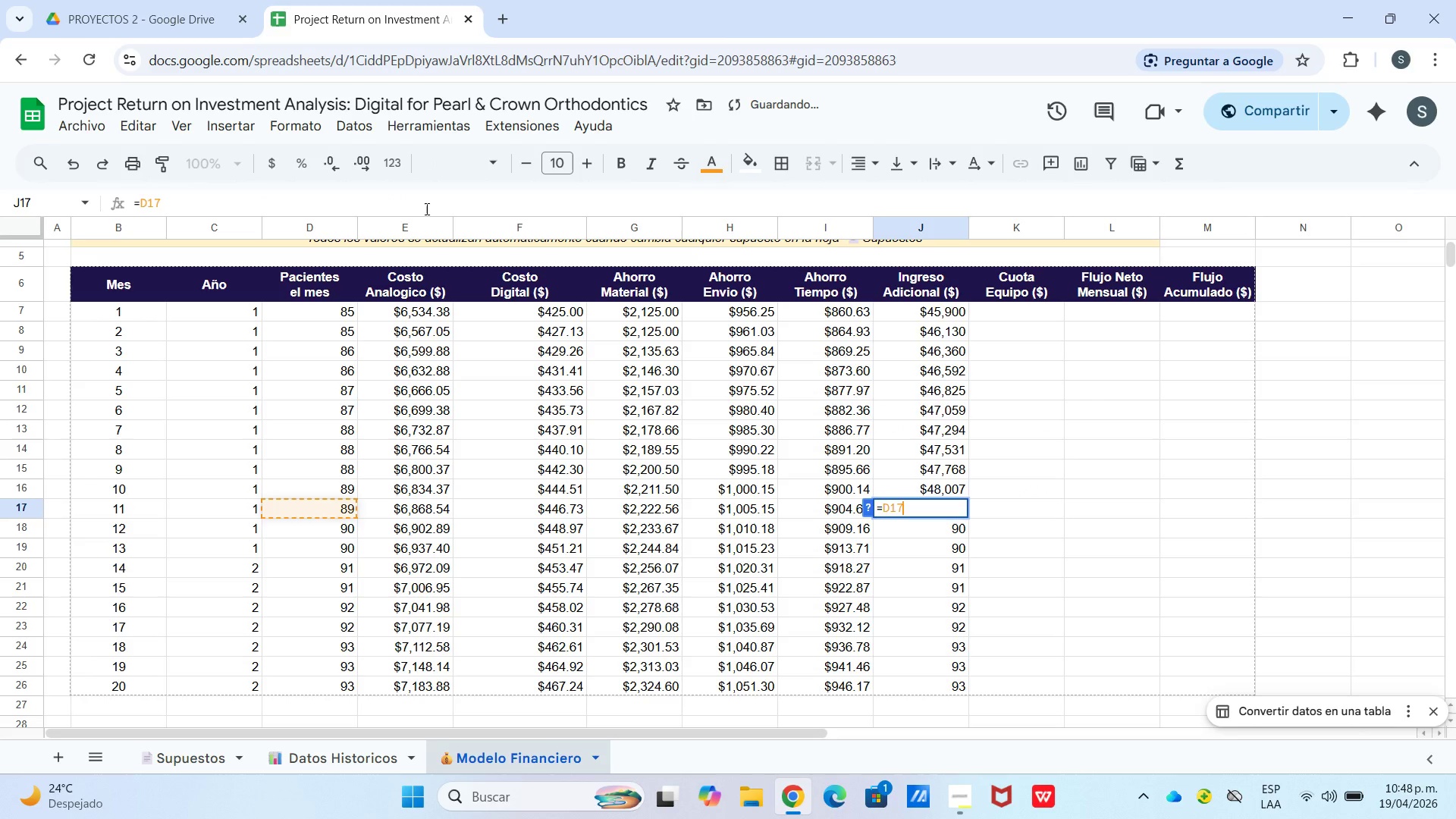 
key(Control+V)
 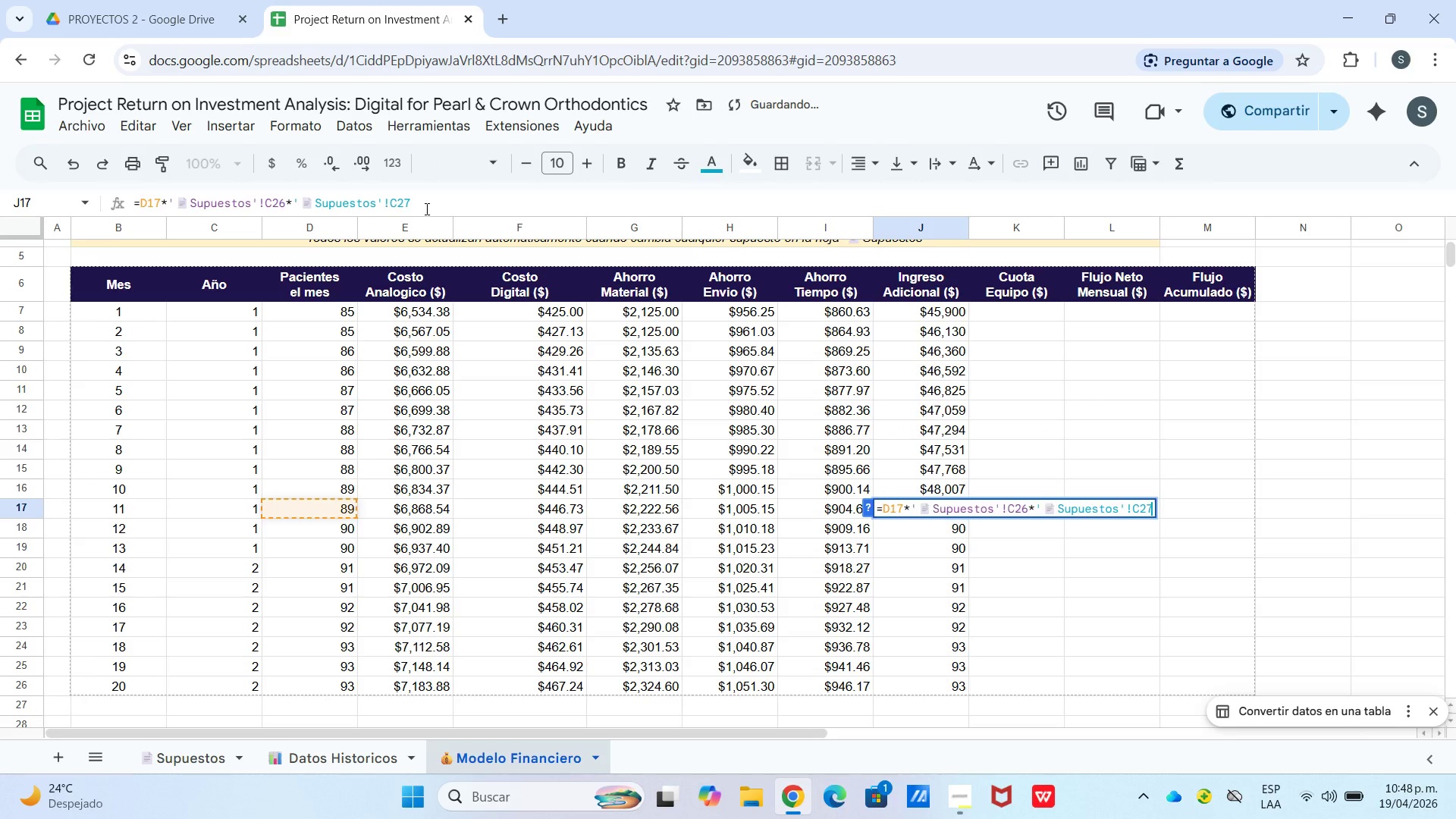 
key(Enter)
 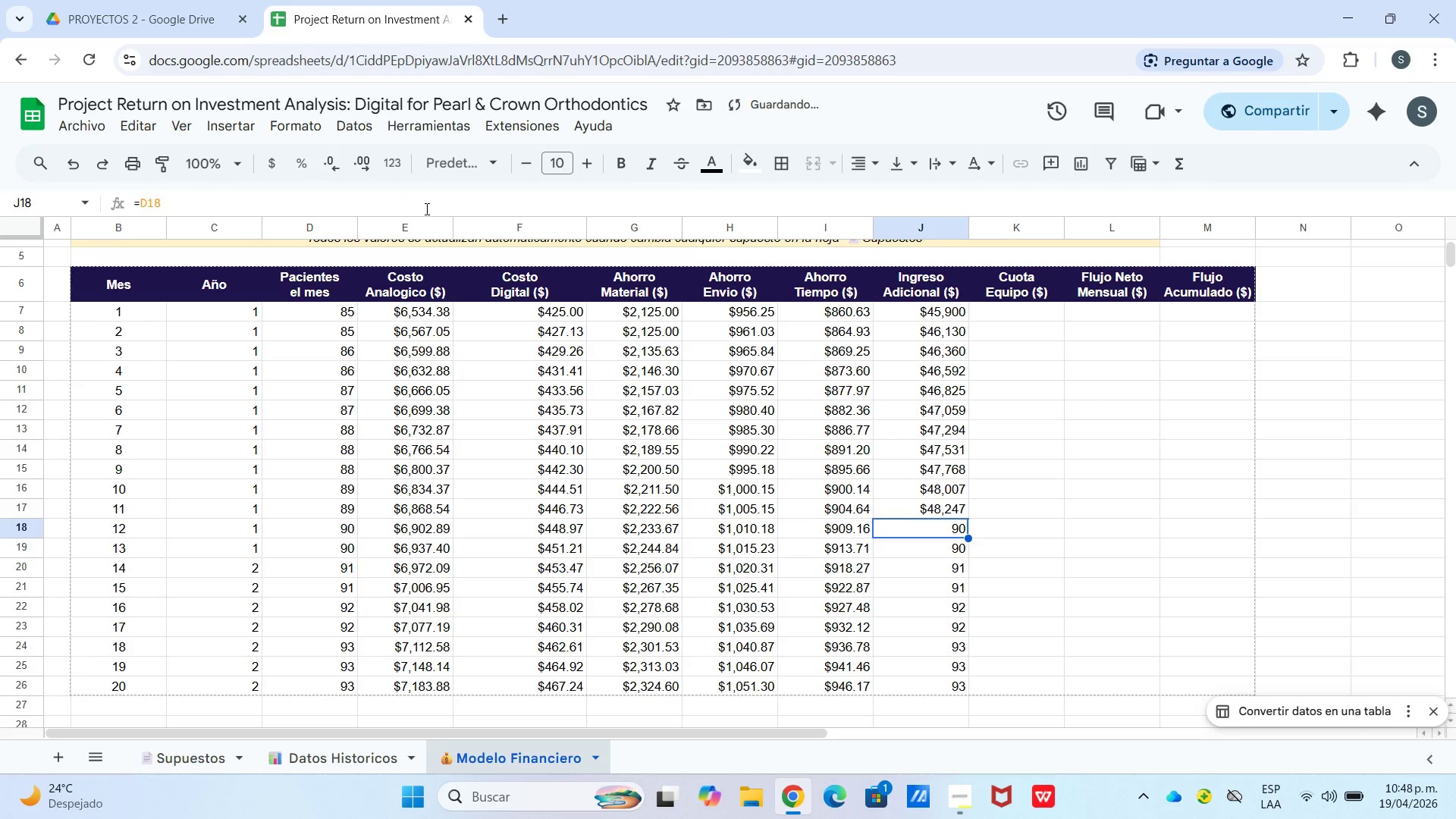 
key(Control+V)
 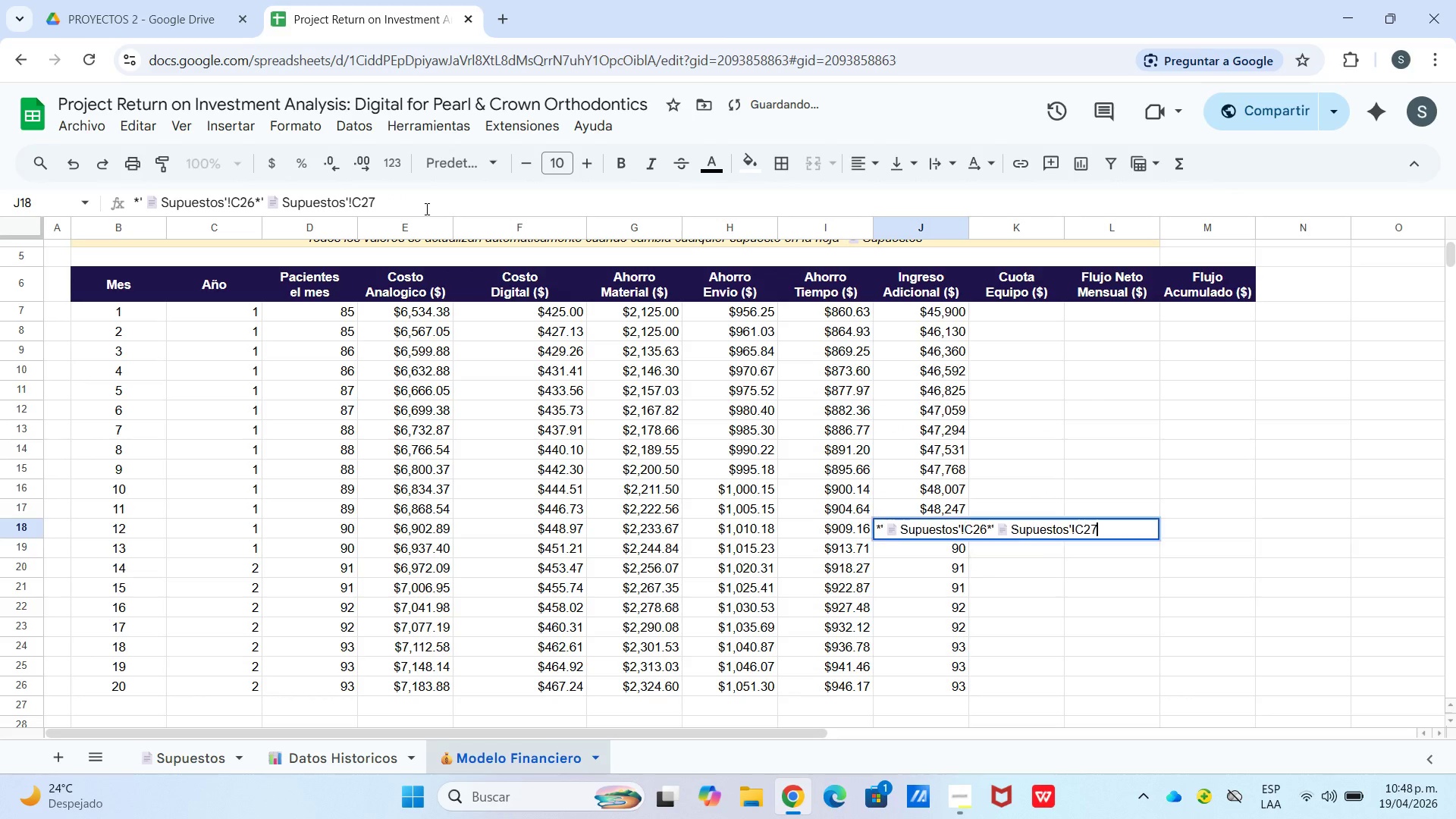 
key(Enter)
 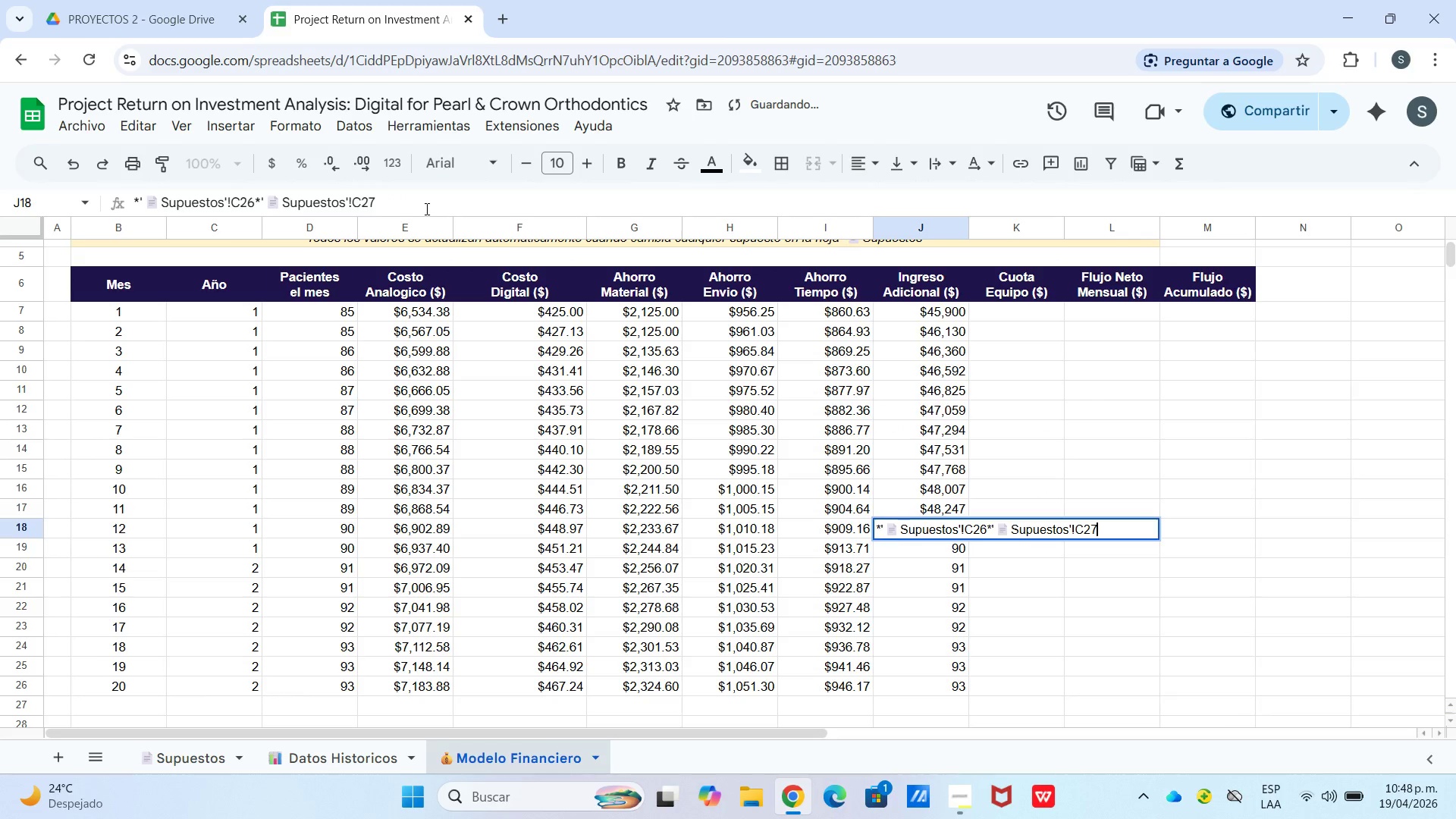 
key(Enter)
 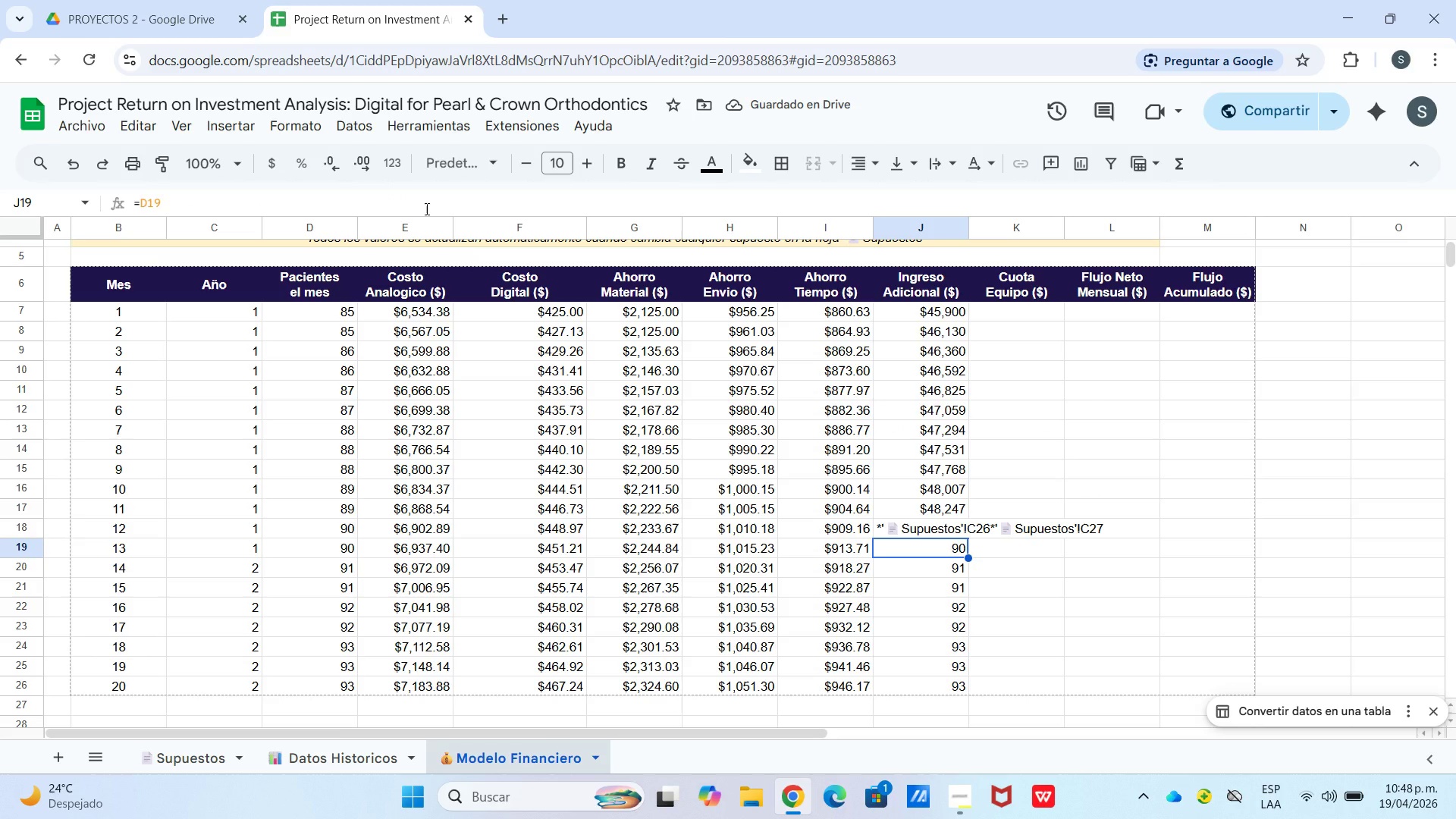 
key(Control+V)
 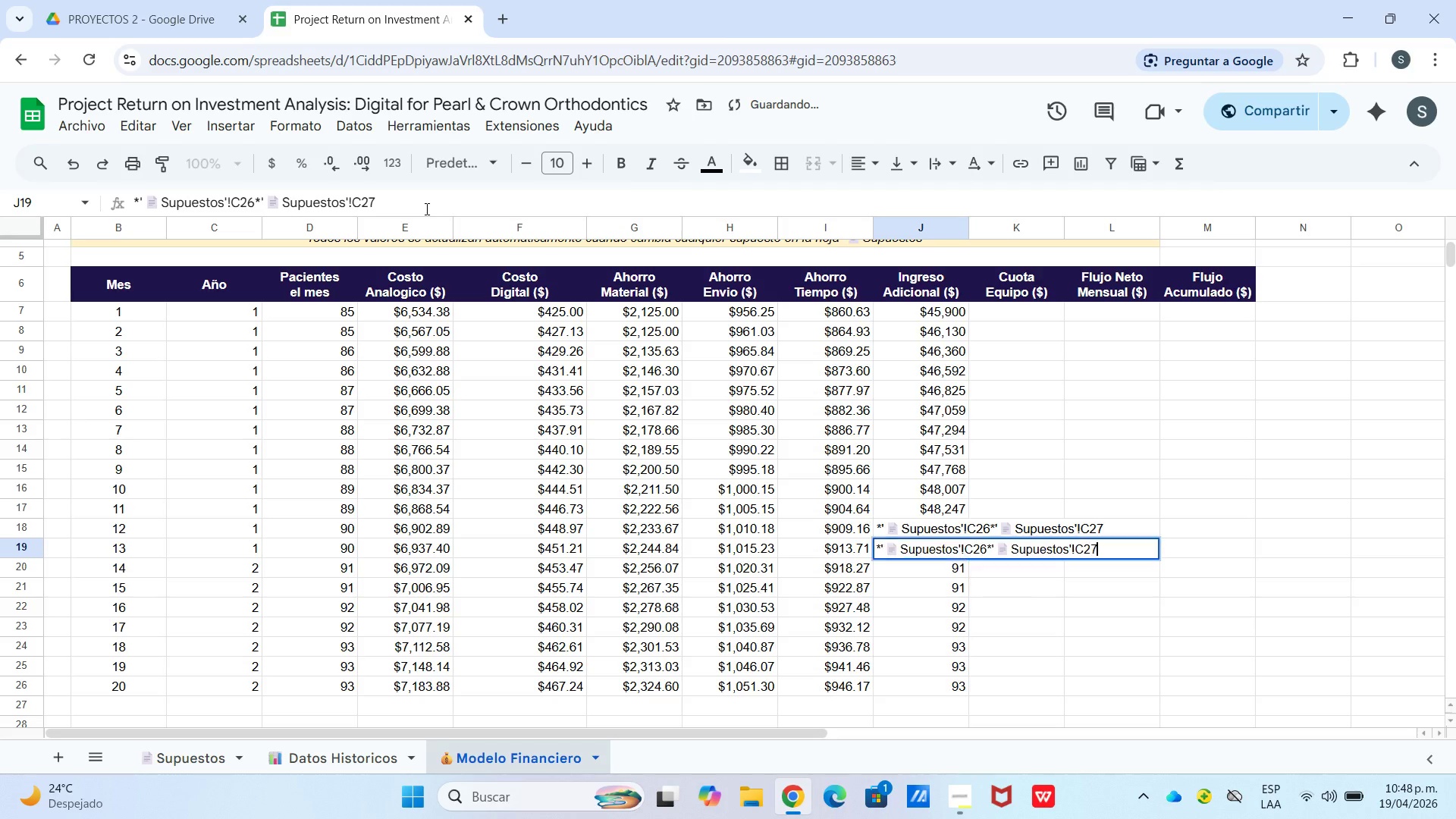 
key(Enter)
 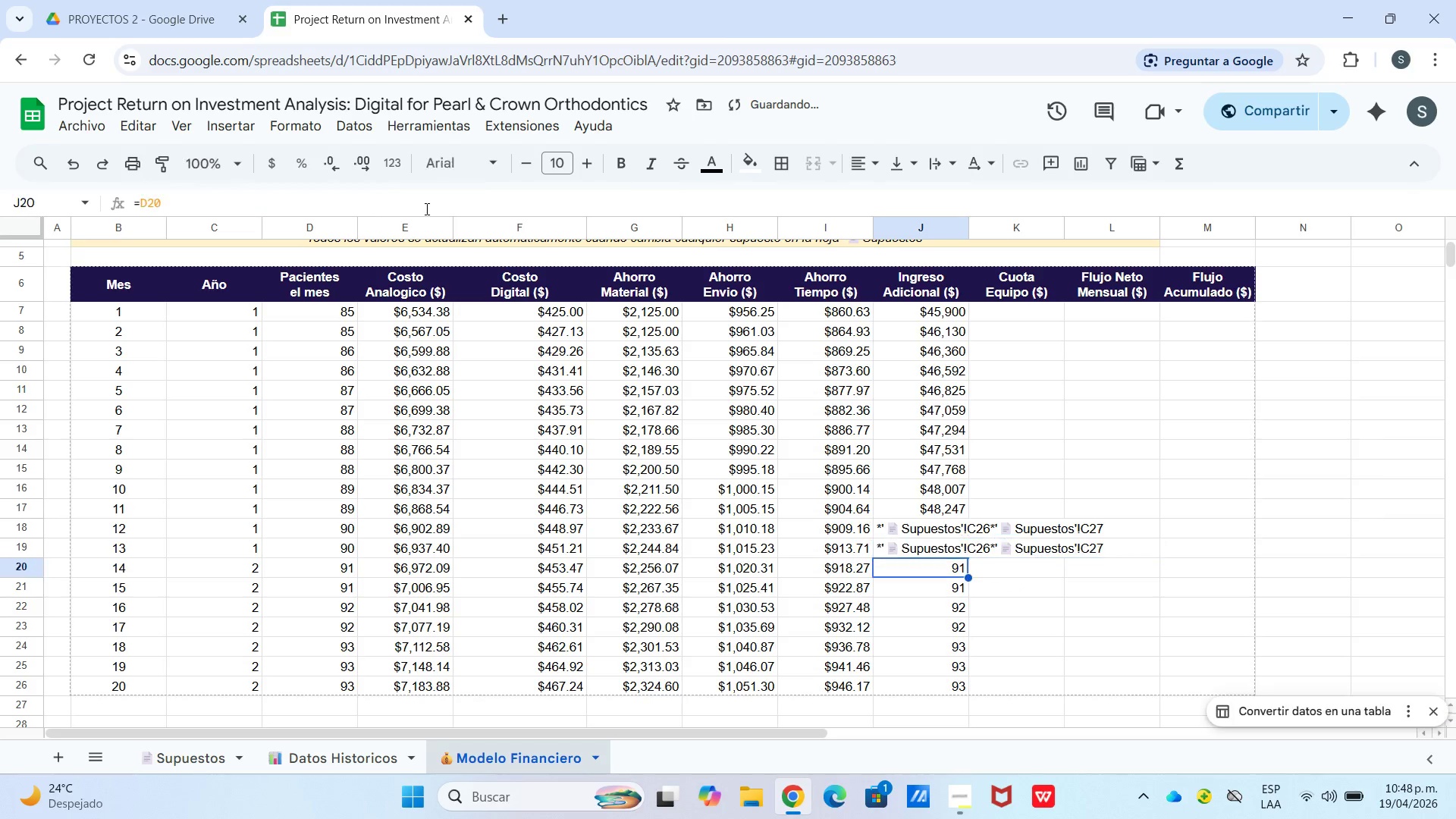 
key(Enter)
 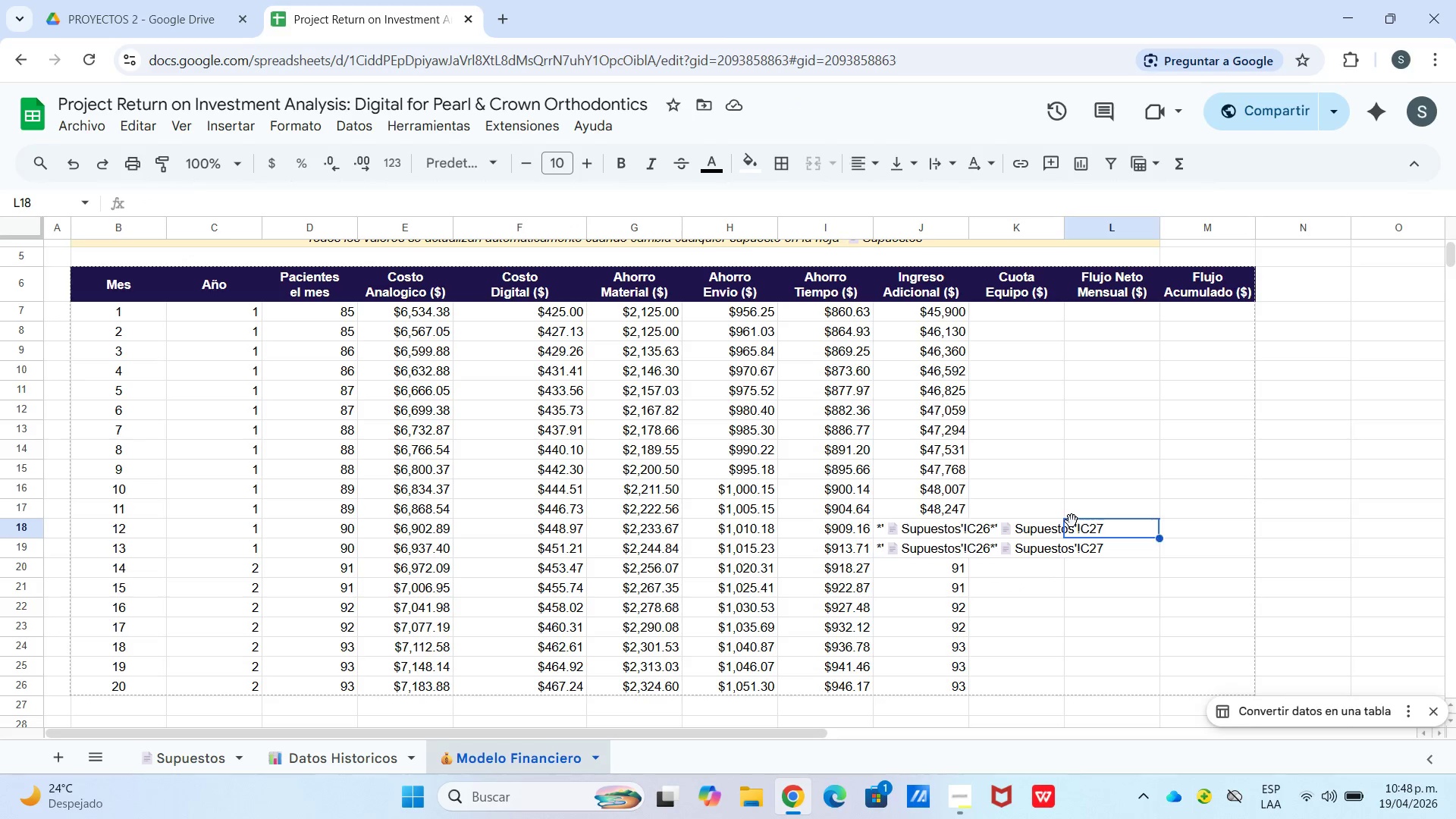 
wait(7.2)
 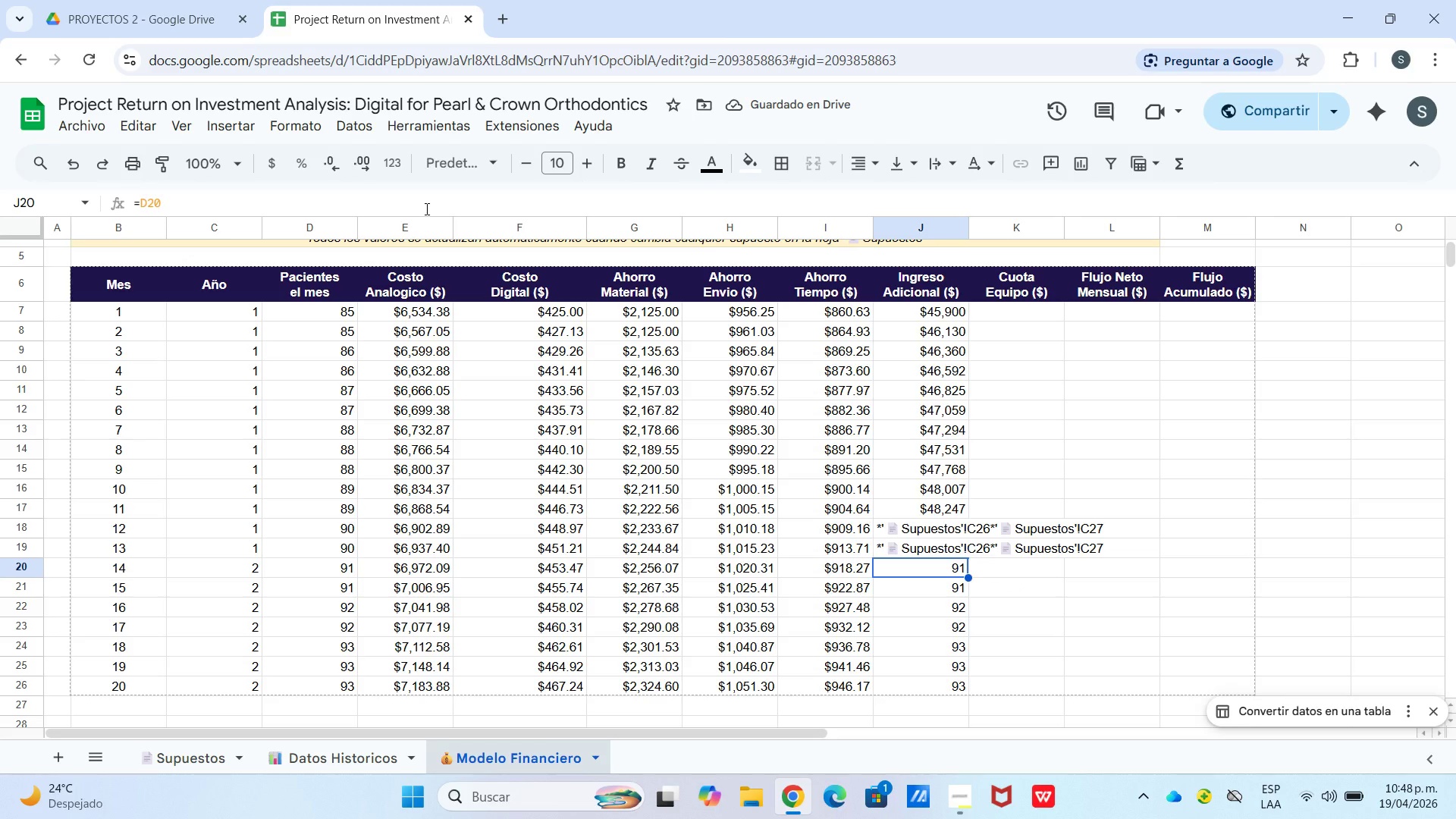 
left_click([966, 535])
 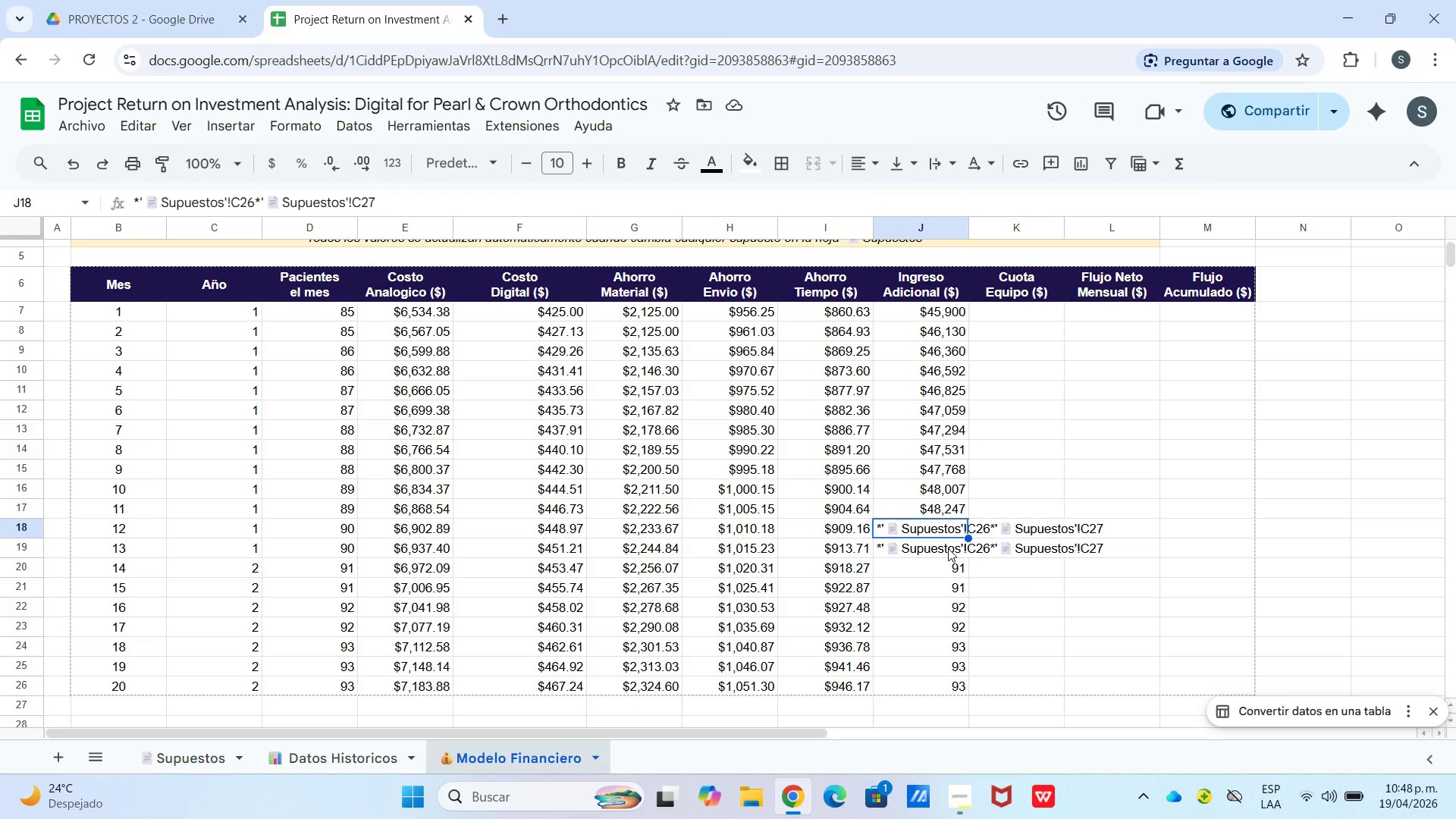 
left_click([948, 548])
 